 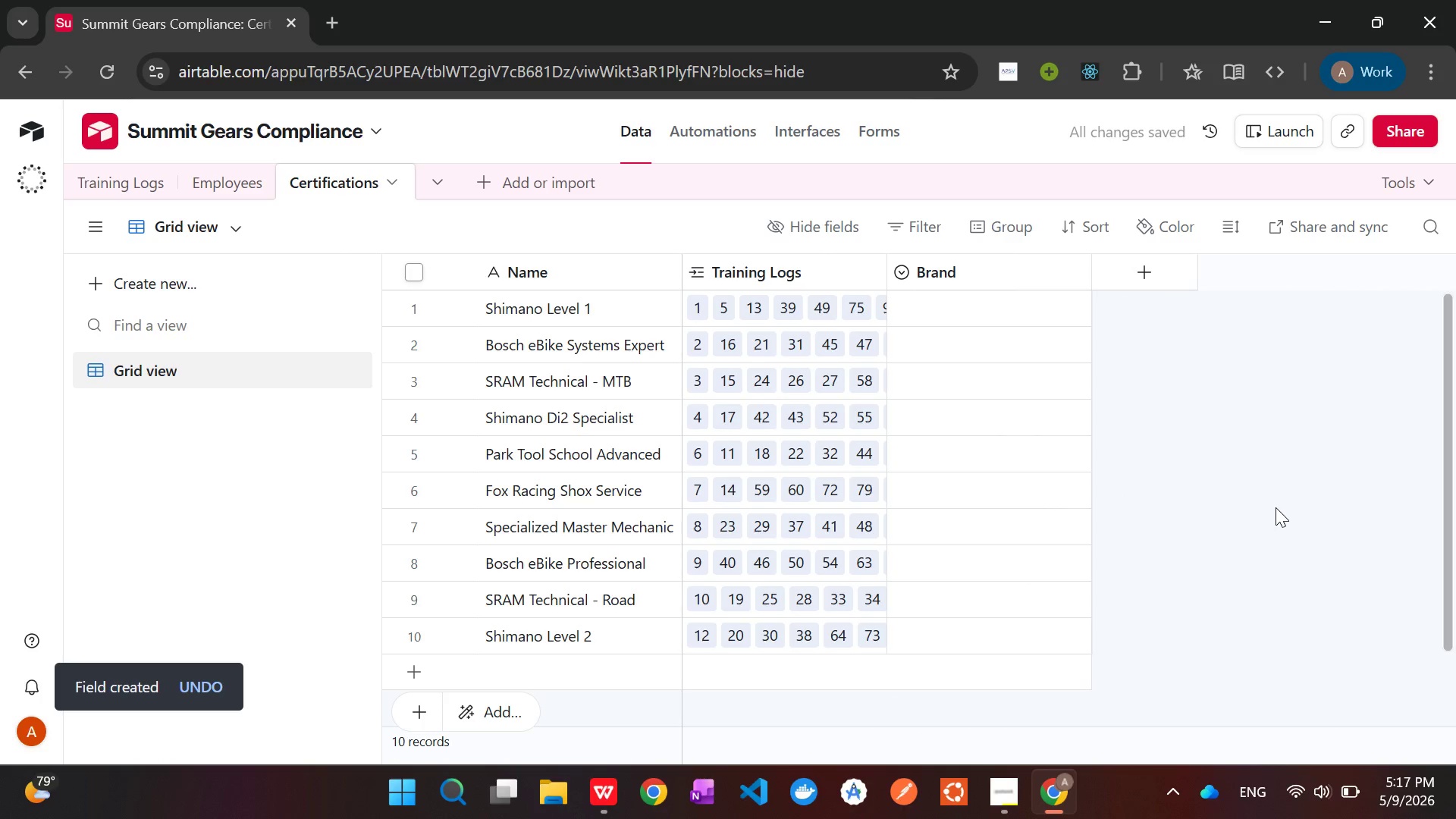 
left_click([94, 185])
 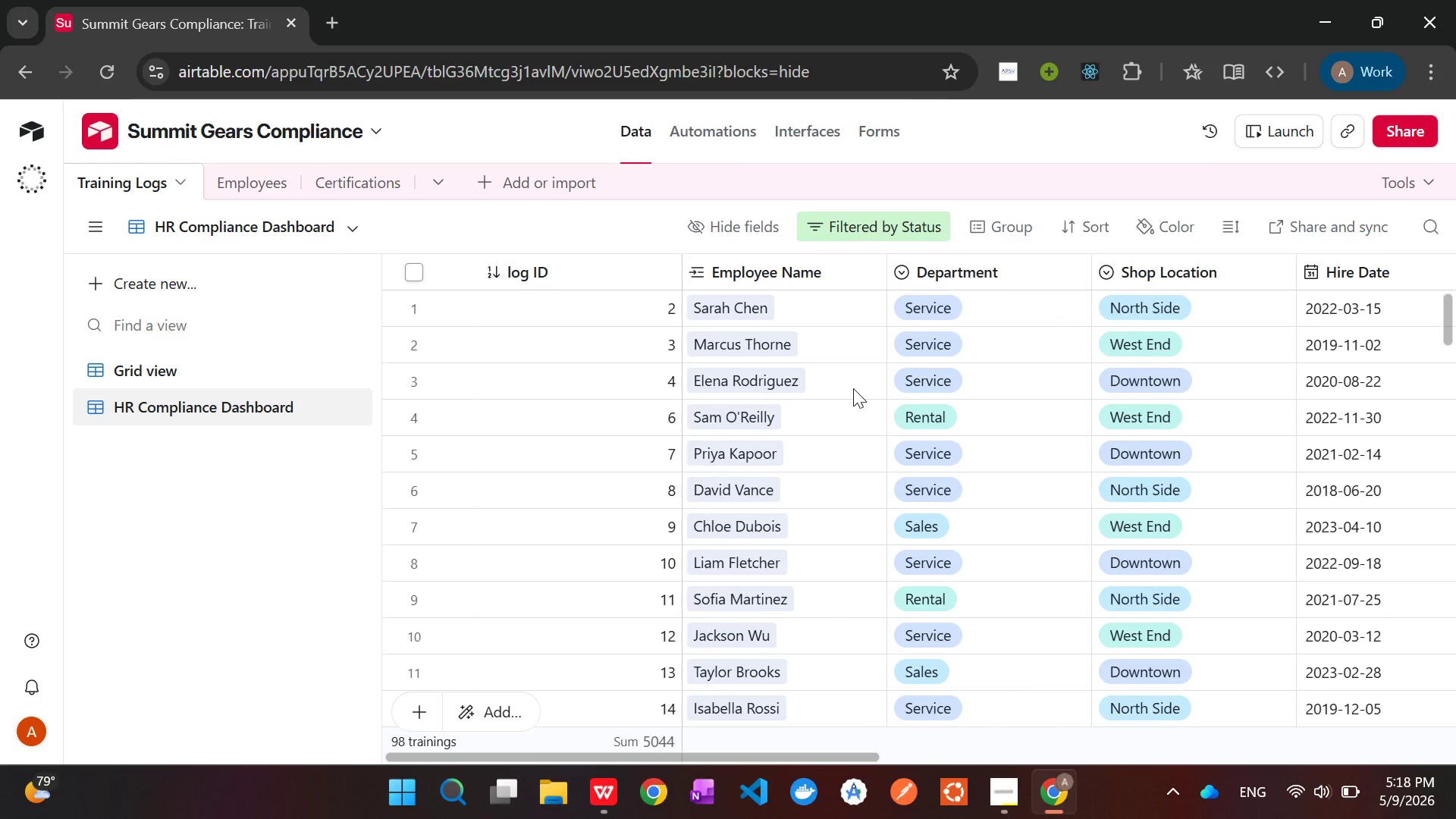 
wait(9.78)
 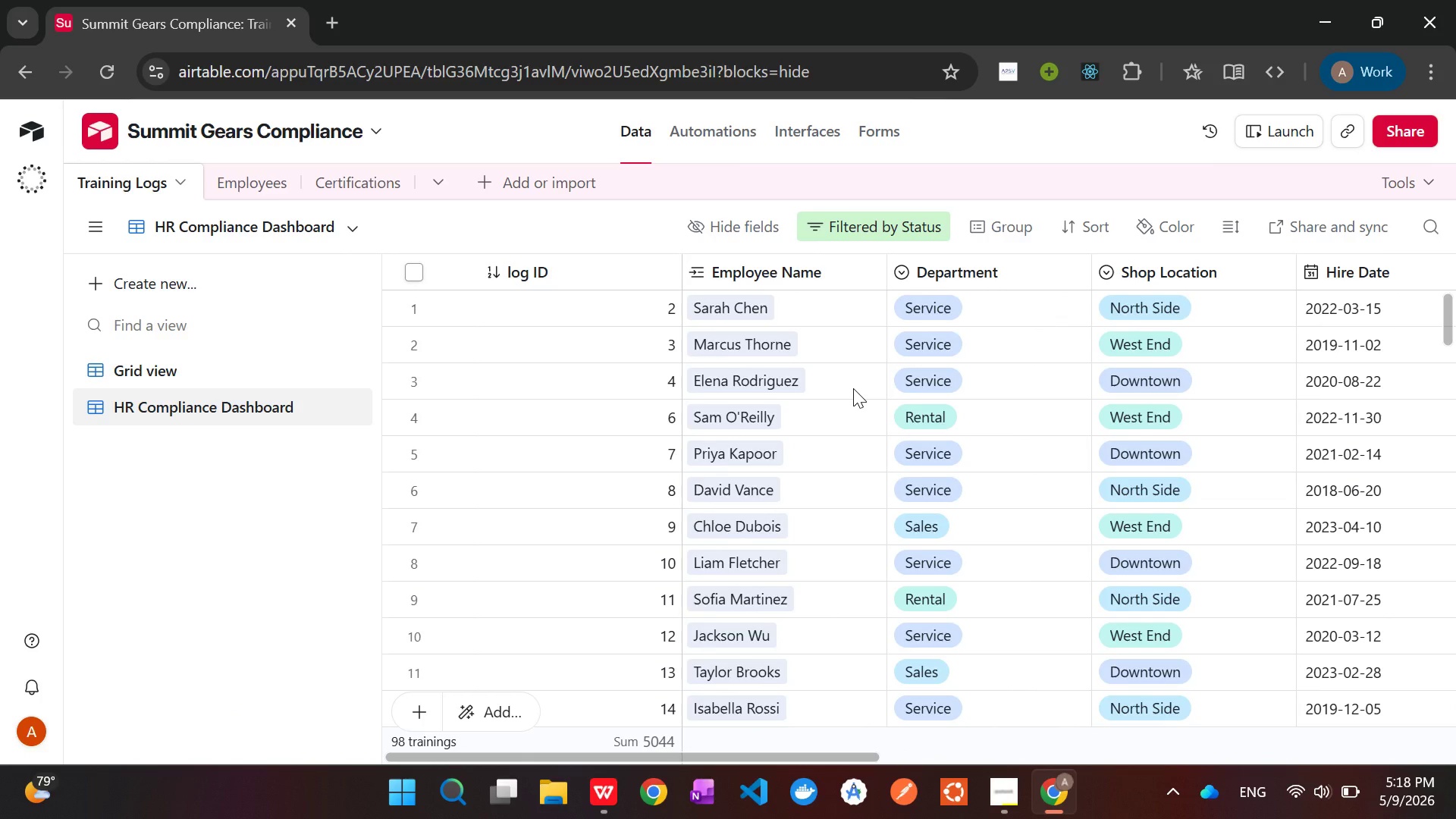 
left_click([310, 170])
 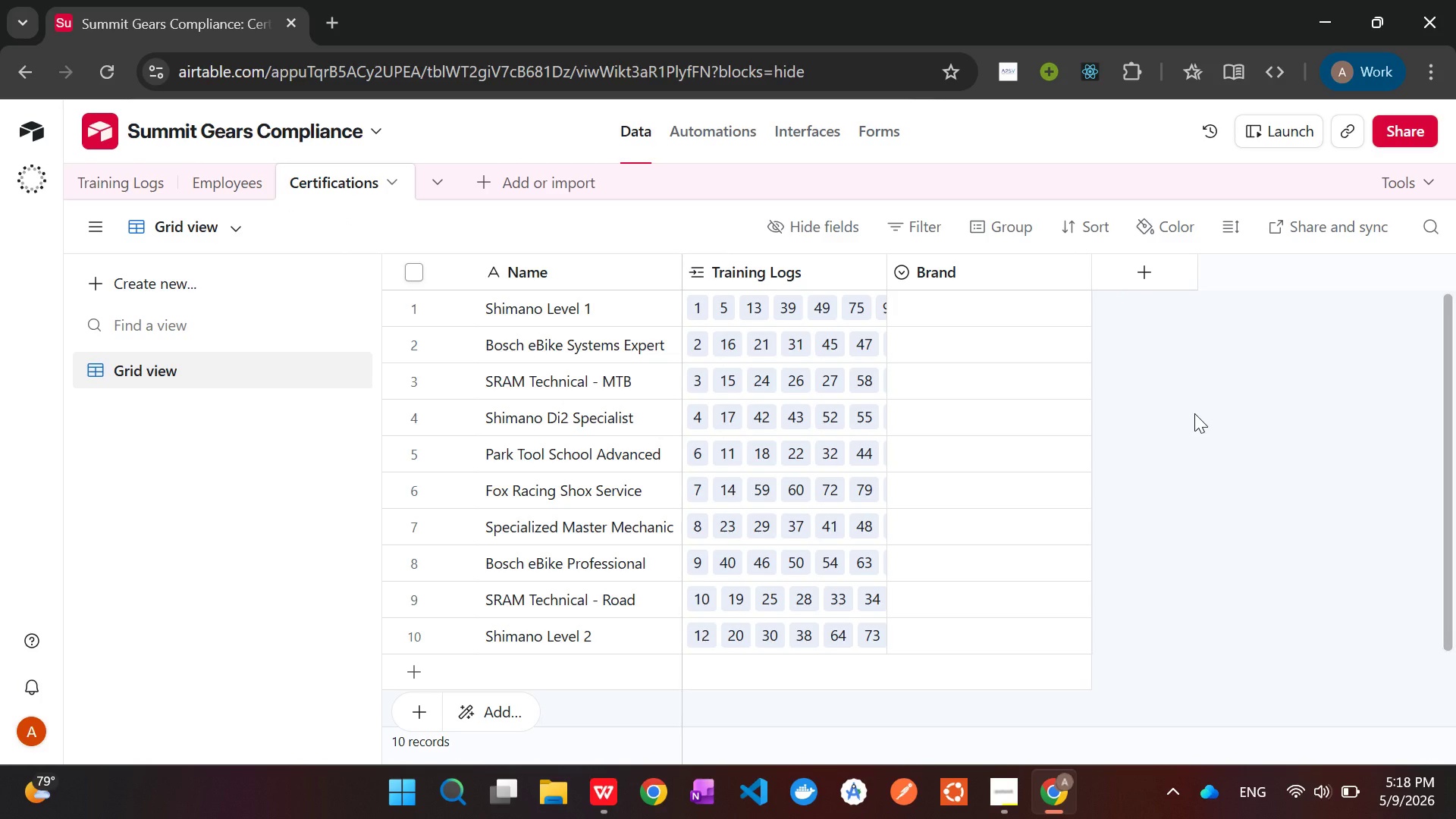 
wait(15.19)
 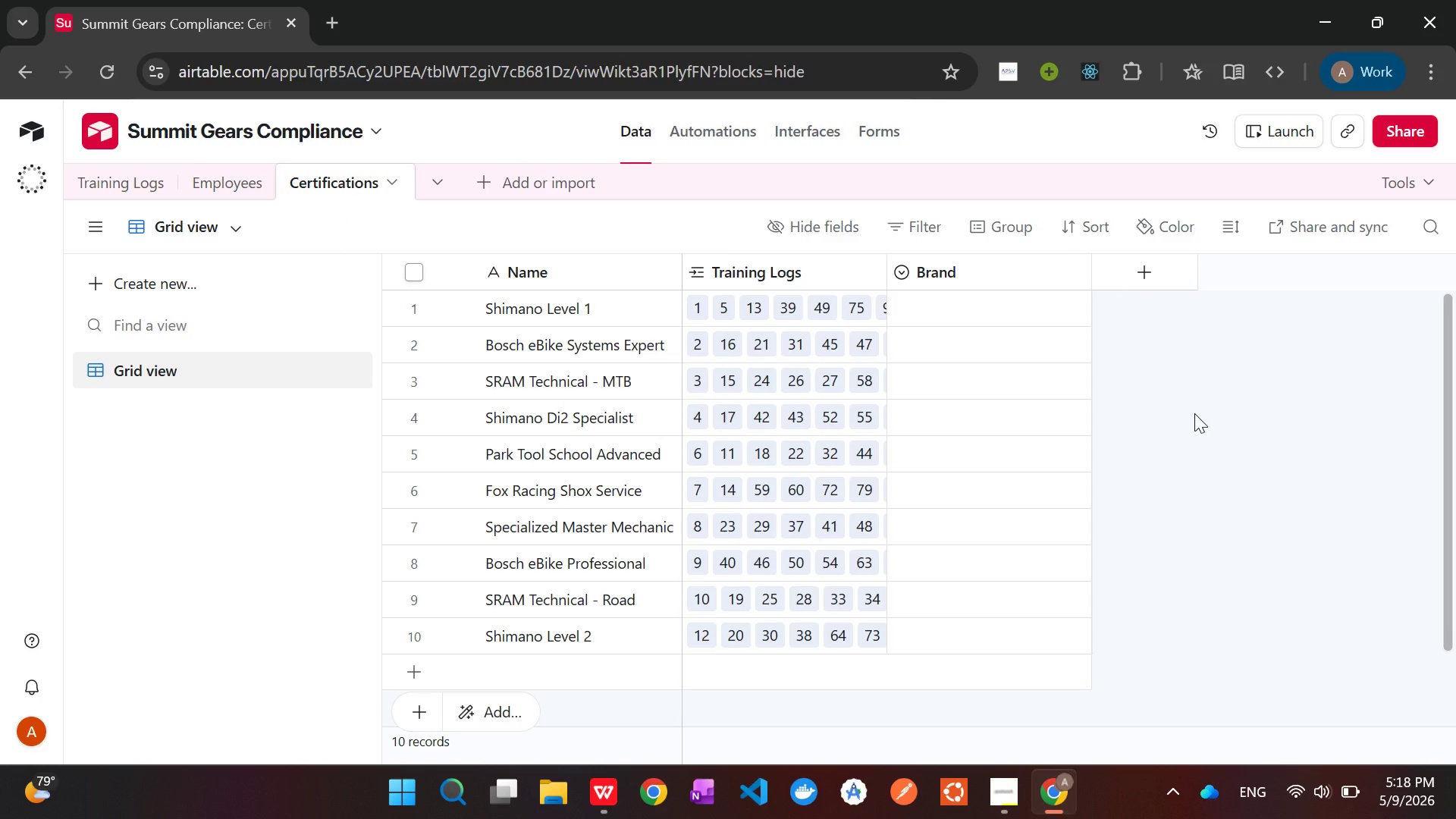 
double_click([955, 312])
 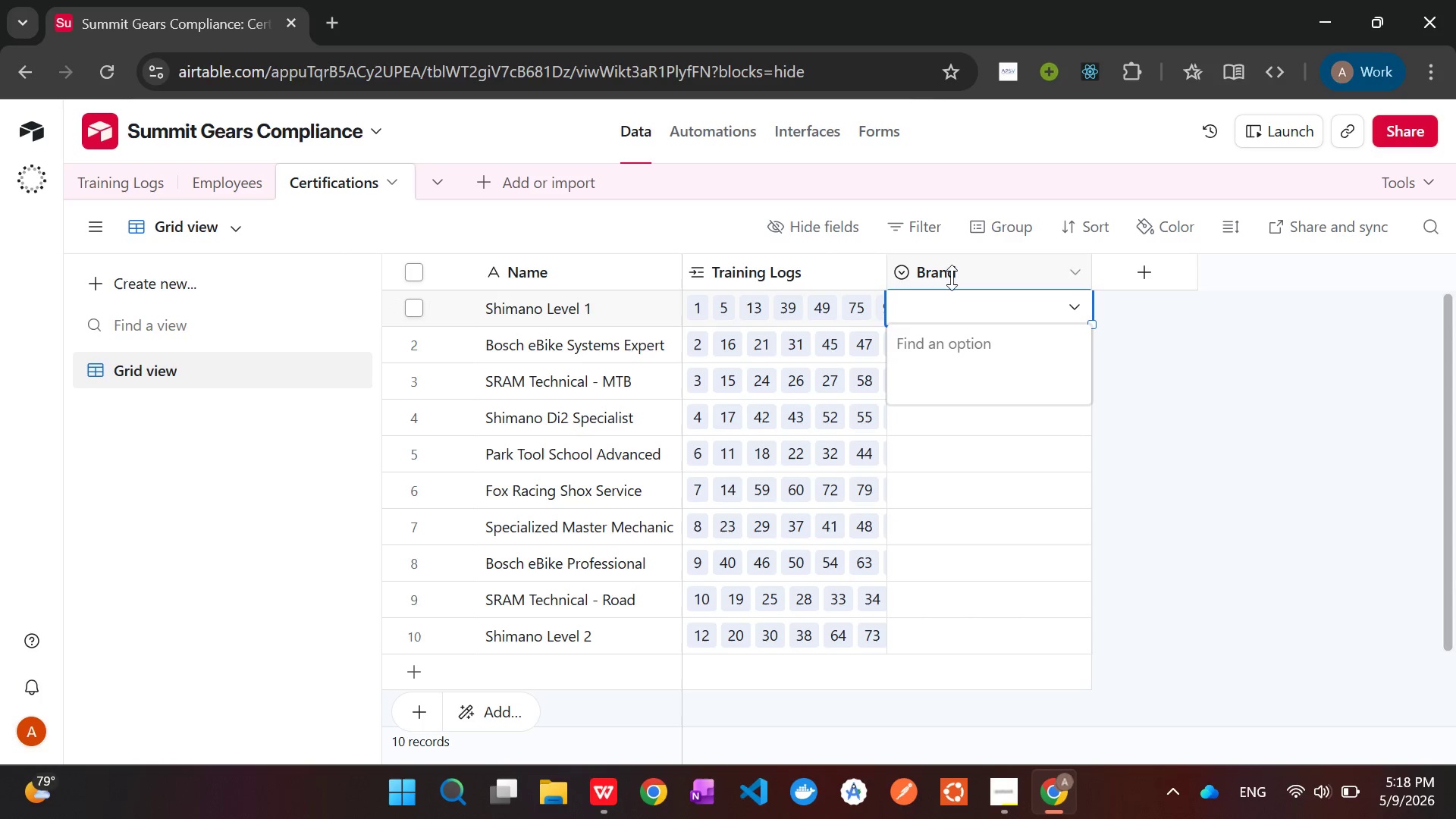 
left_click([950, 261])
 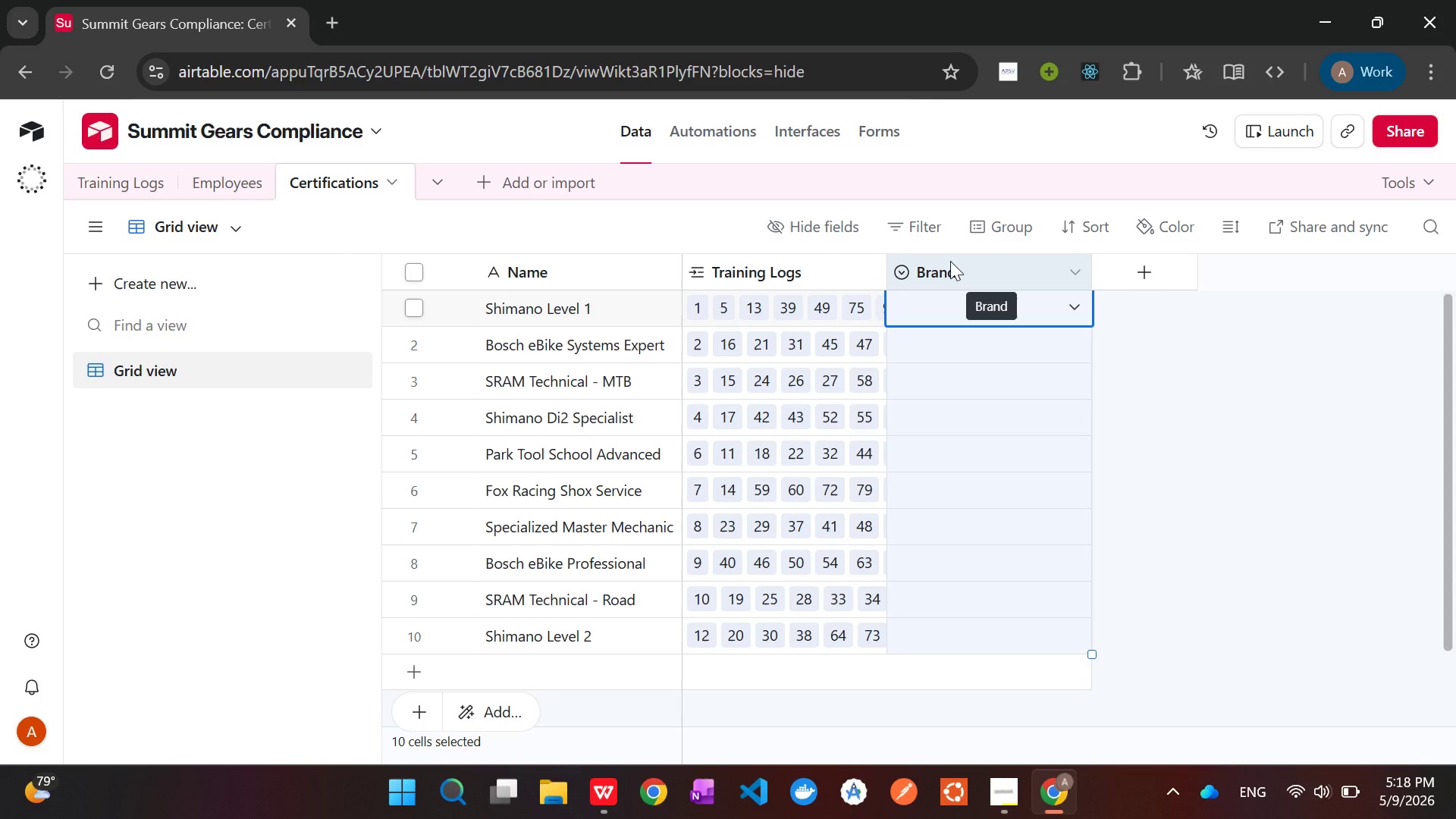 
right_click([950, 261])
 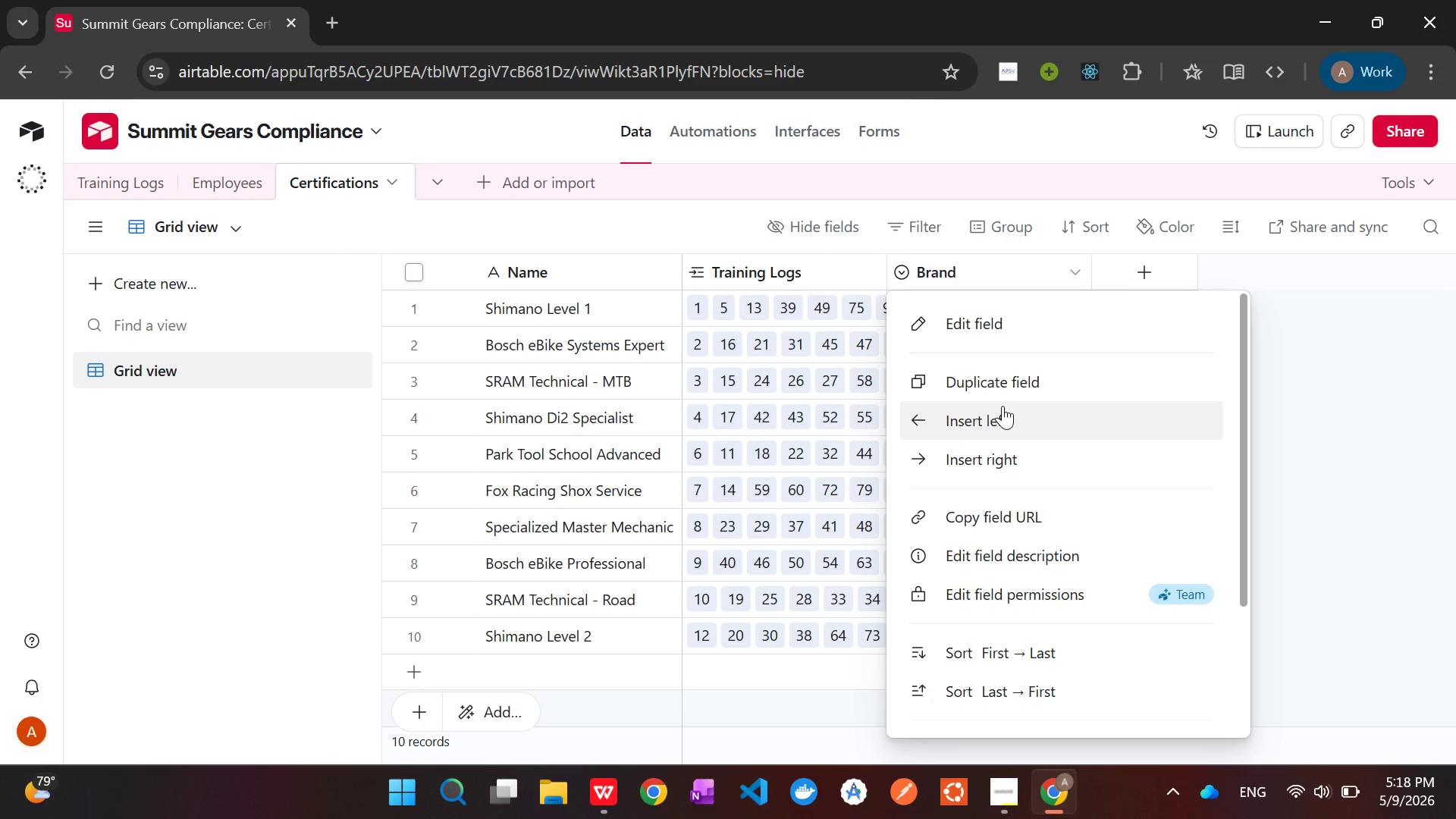 
left_click([998, 325])
 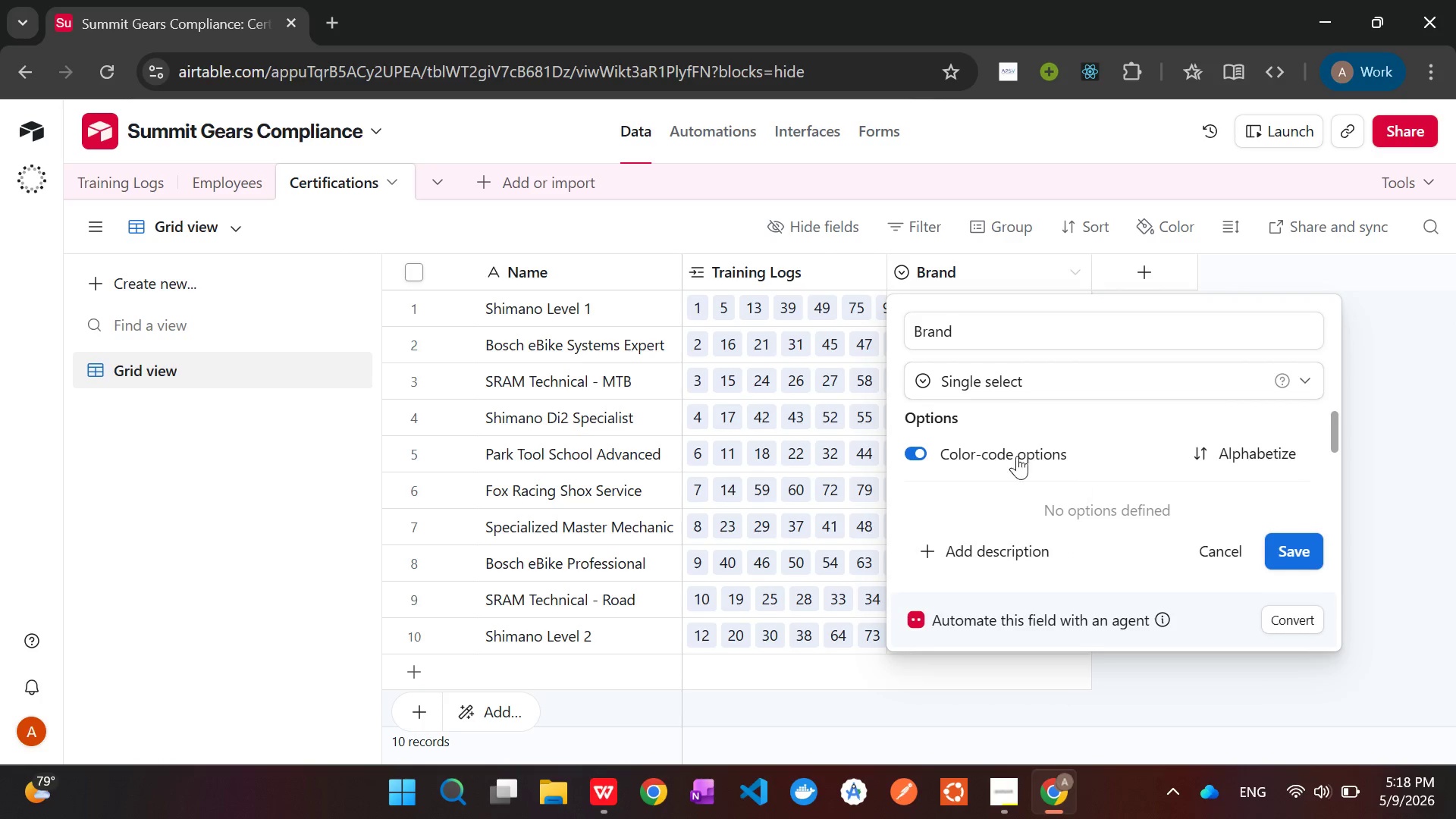 
scroll: coordinate [999, 414], scroll_direction: down, amount: 2.0
 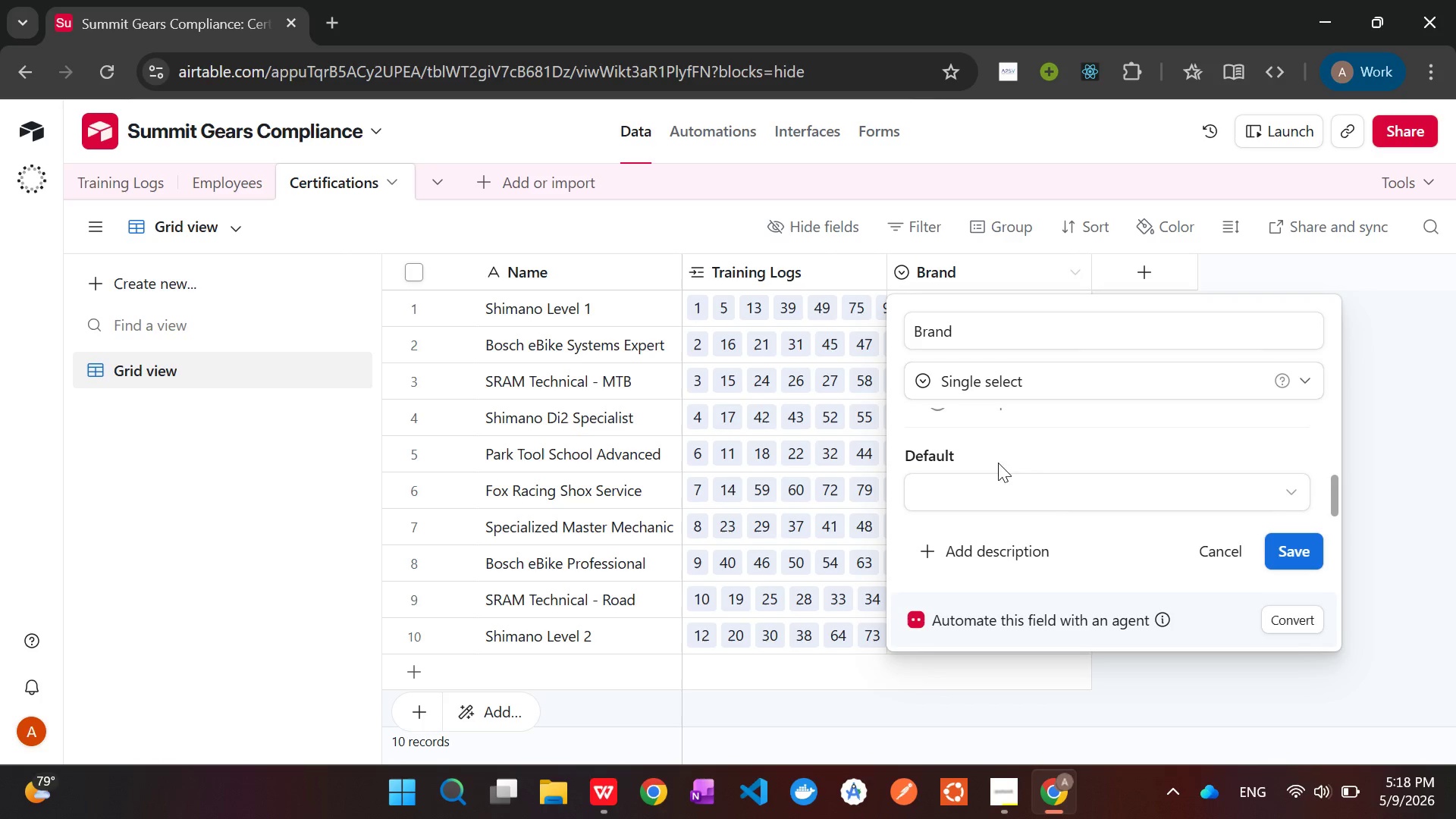 
scroll: coordinate [996, 456], scroll_direction: up, amount: 1.0
 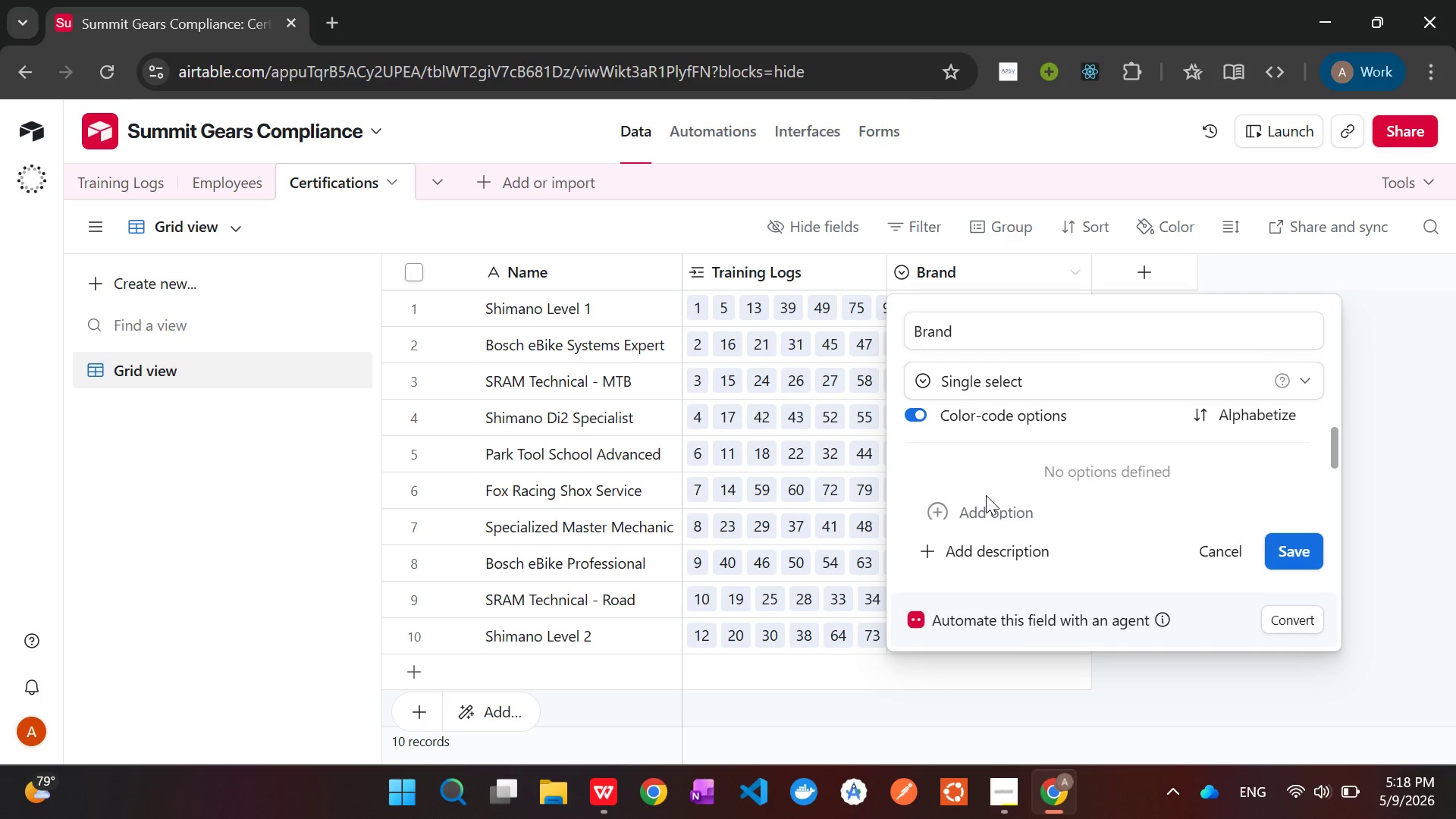 
left_click([986, 500])
 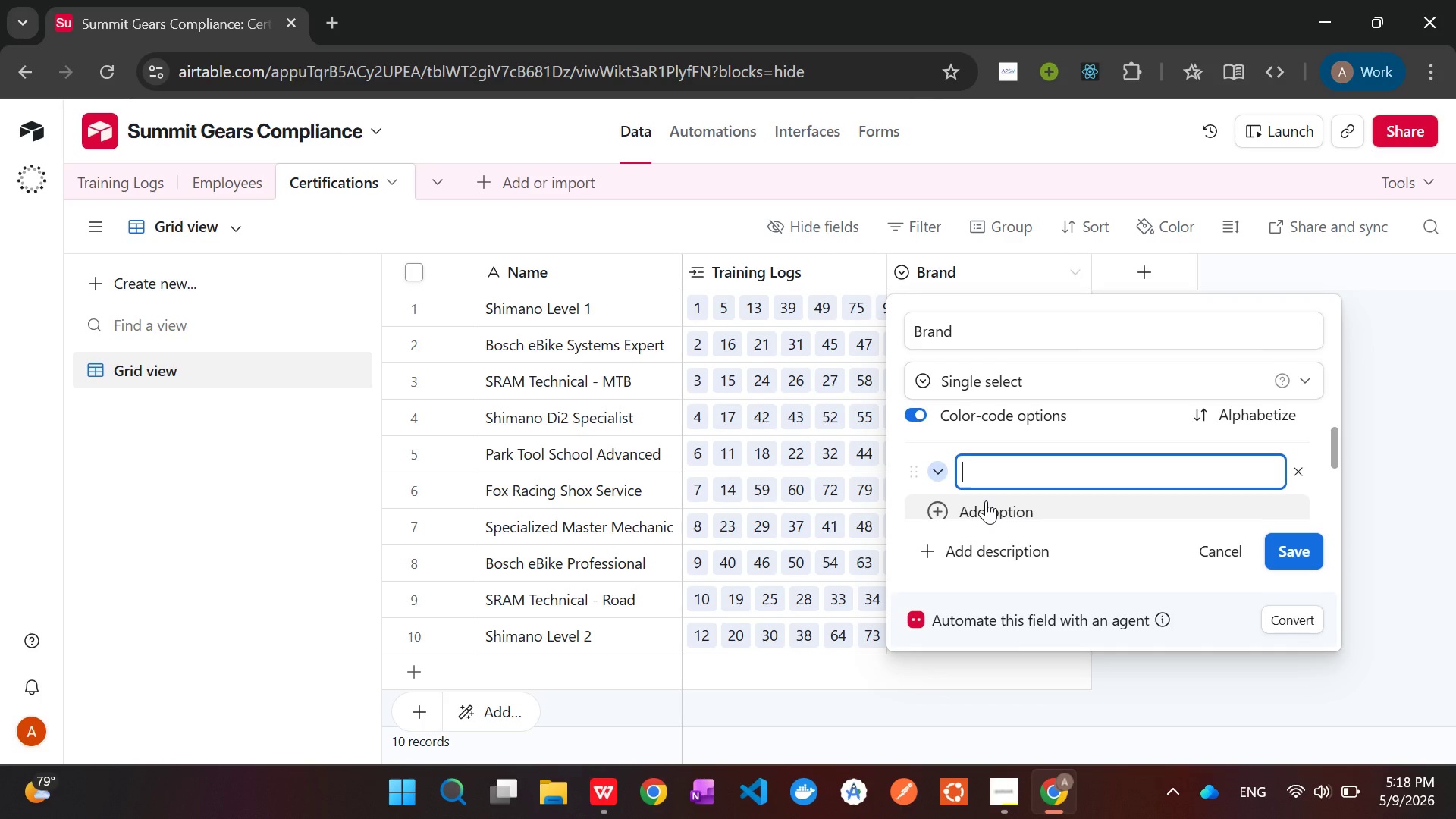 
type(Shimano)
 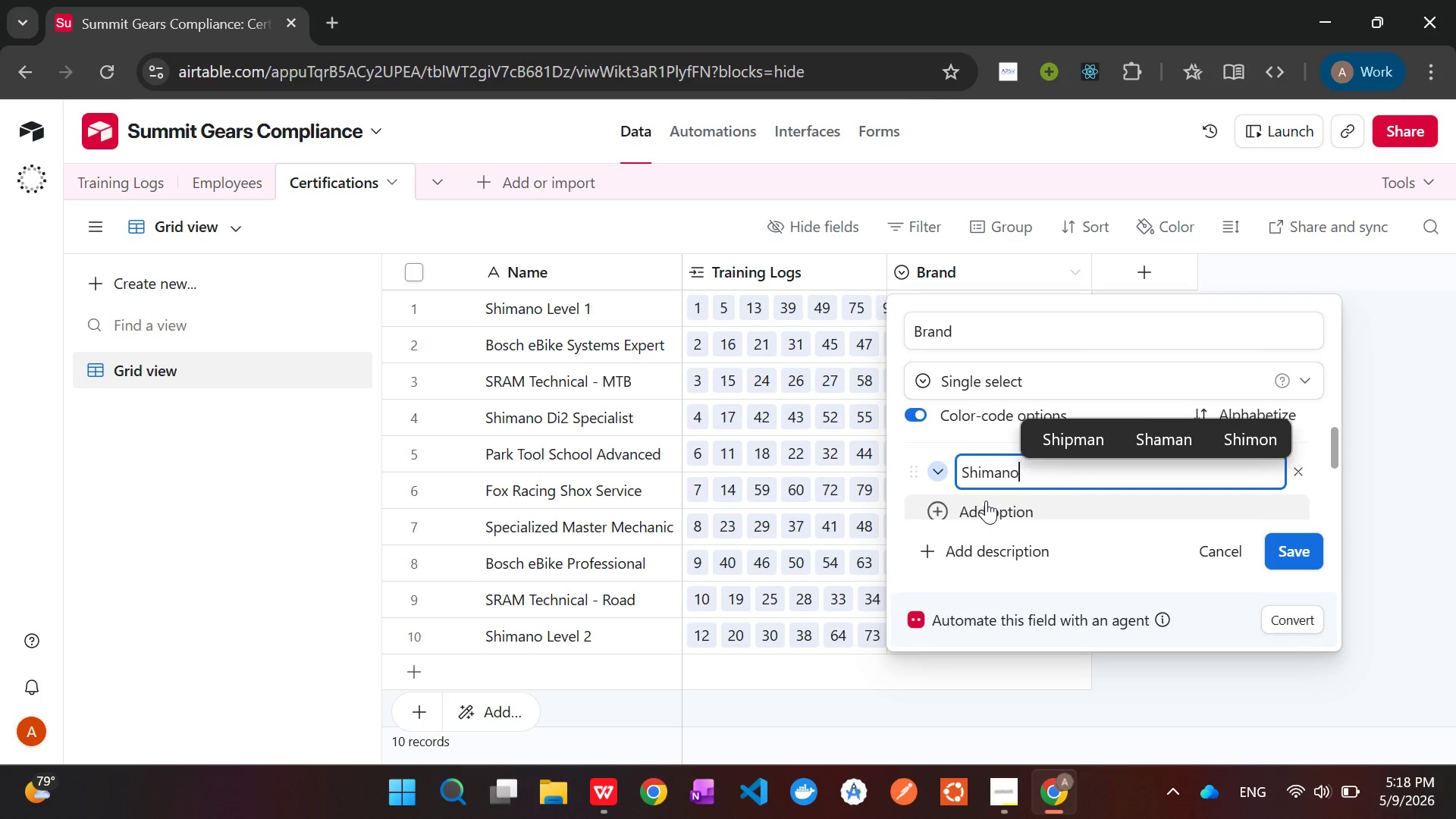 
key(Enter)
 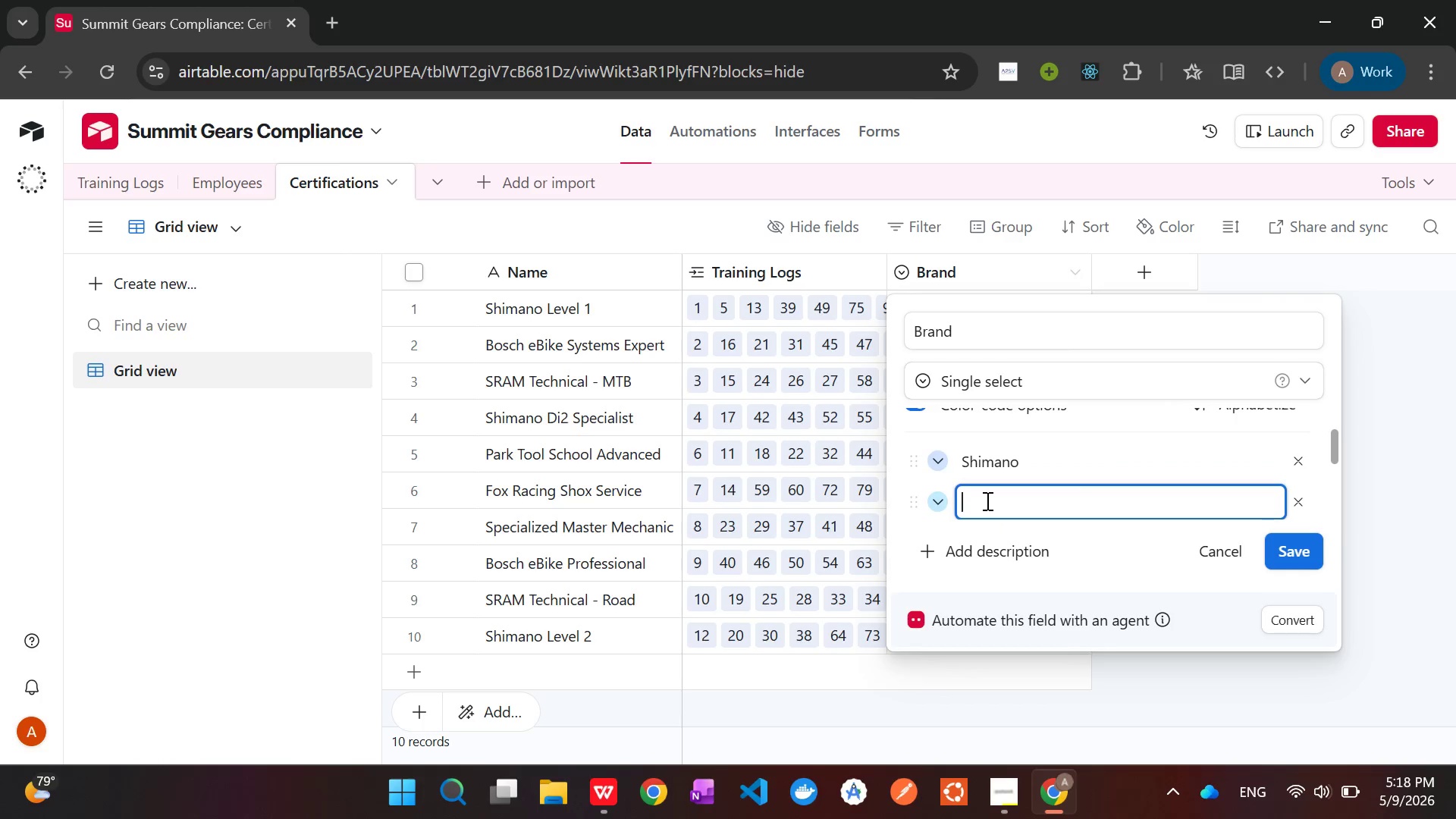 
wait(5.02)
 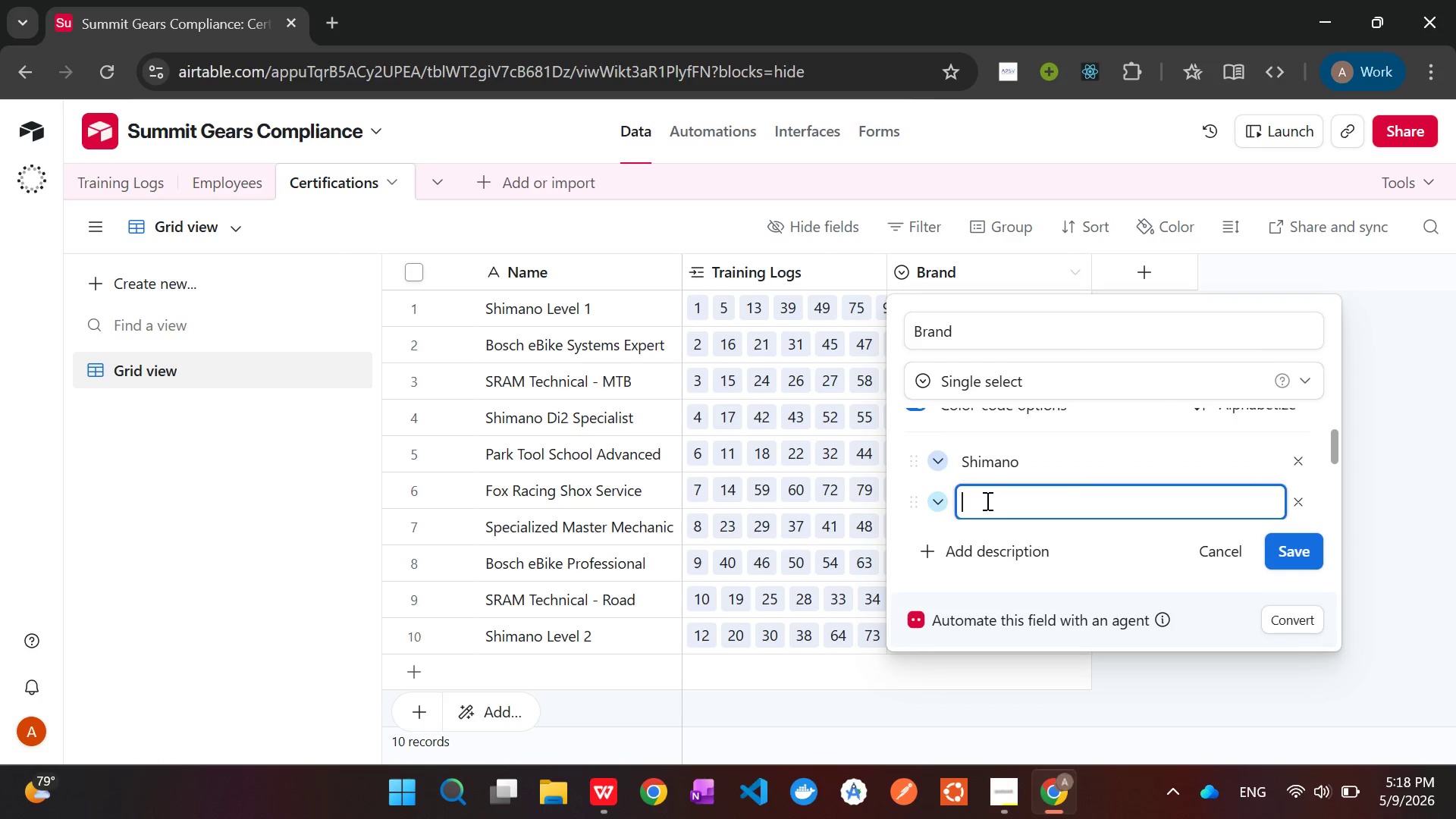 
type(Bosch)
 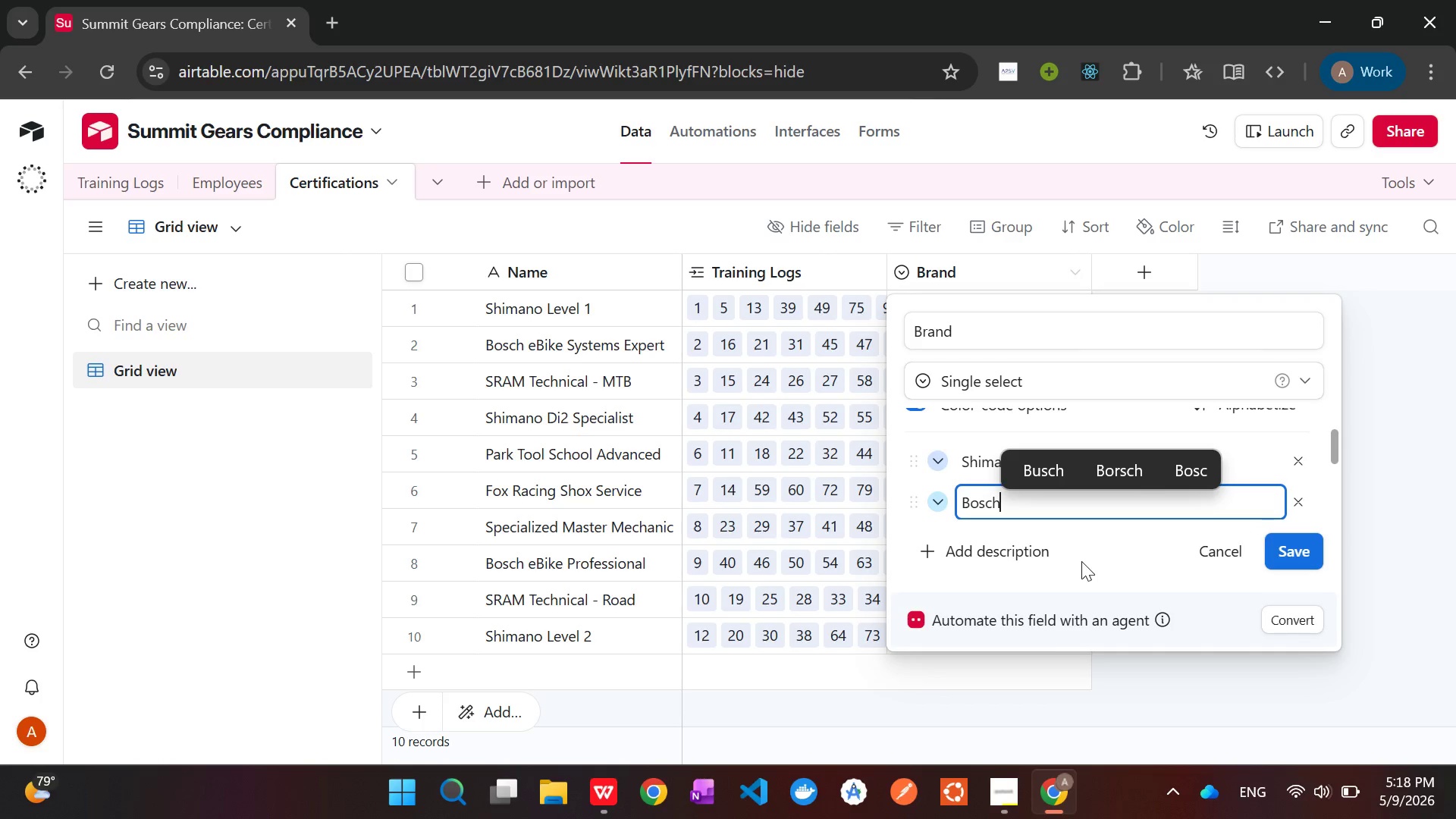 
wait(7.26)
 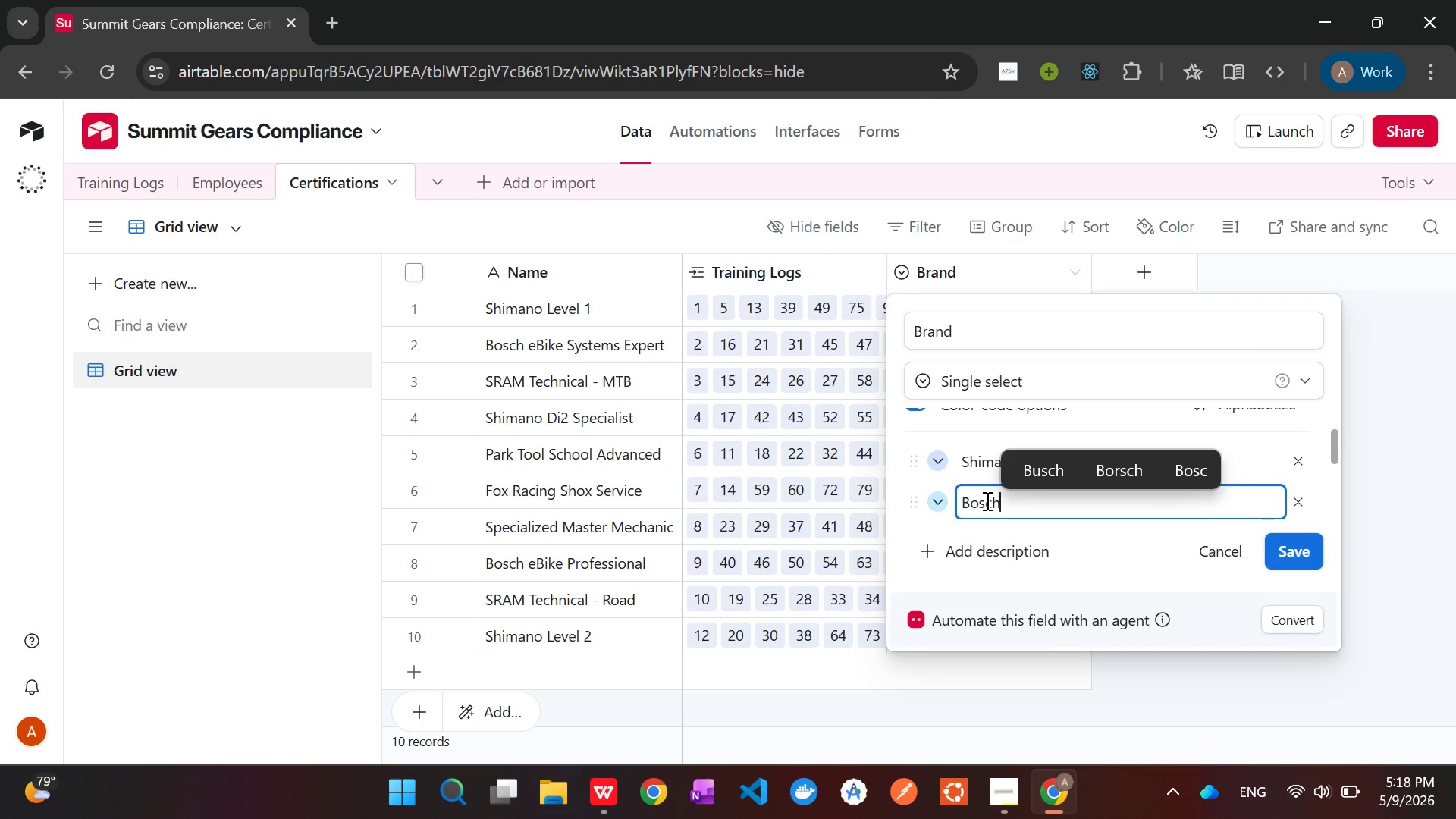 
key(Enter)
 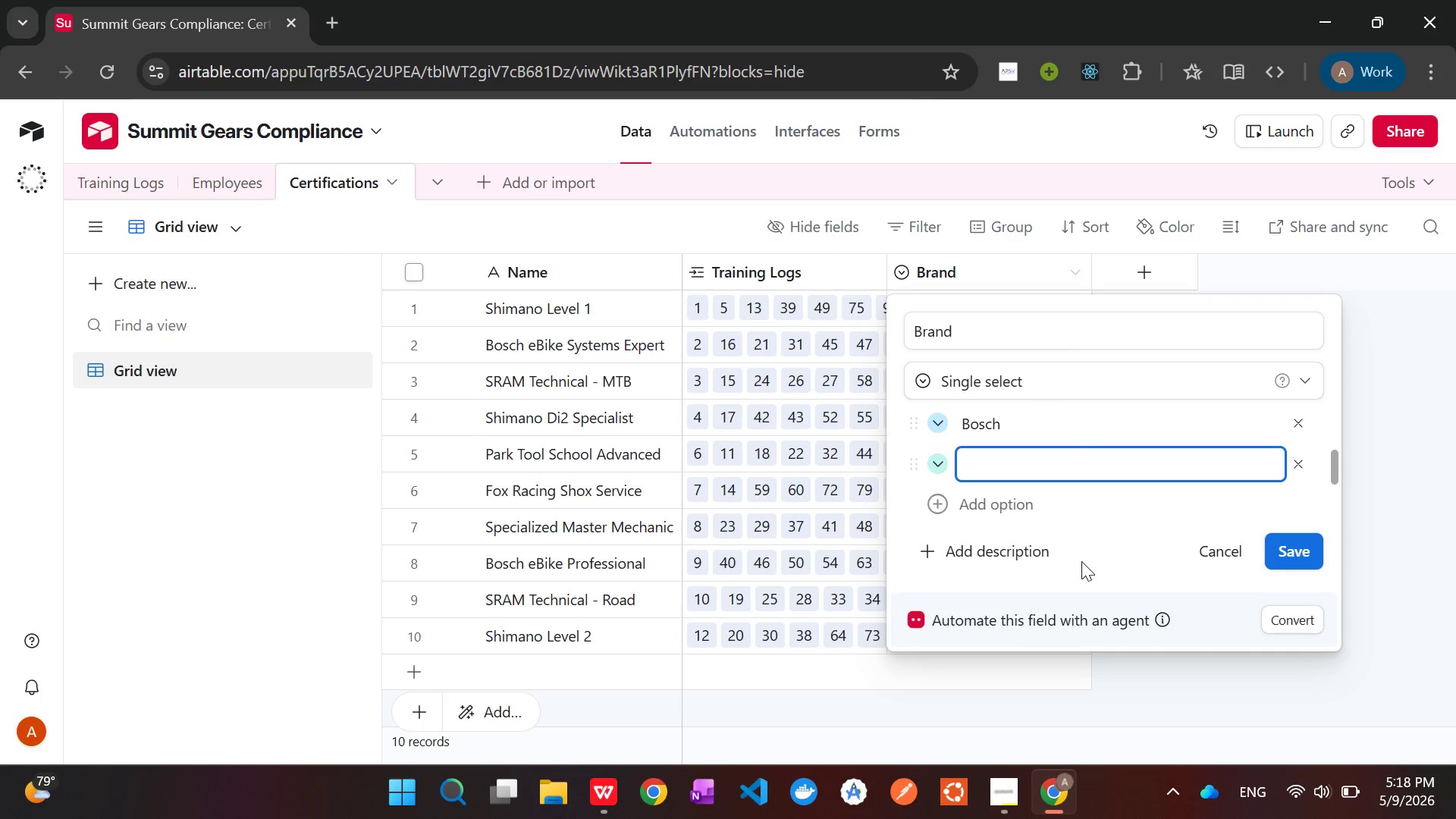 
wait(5.42)
 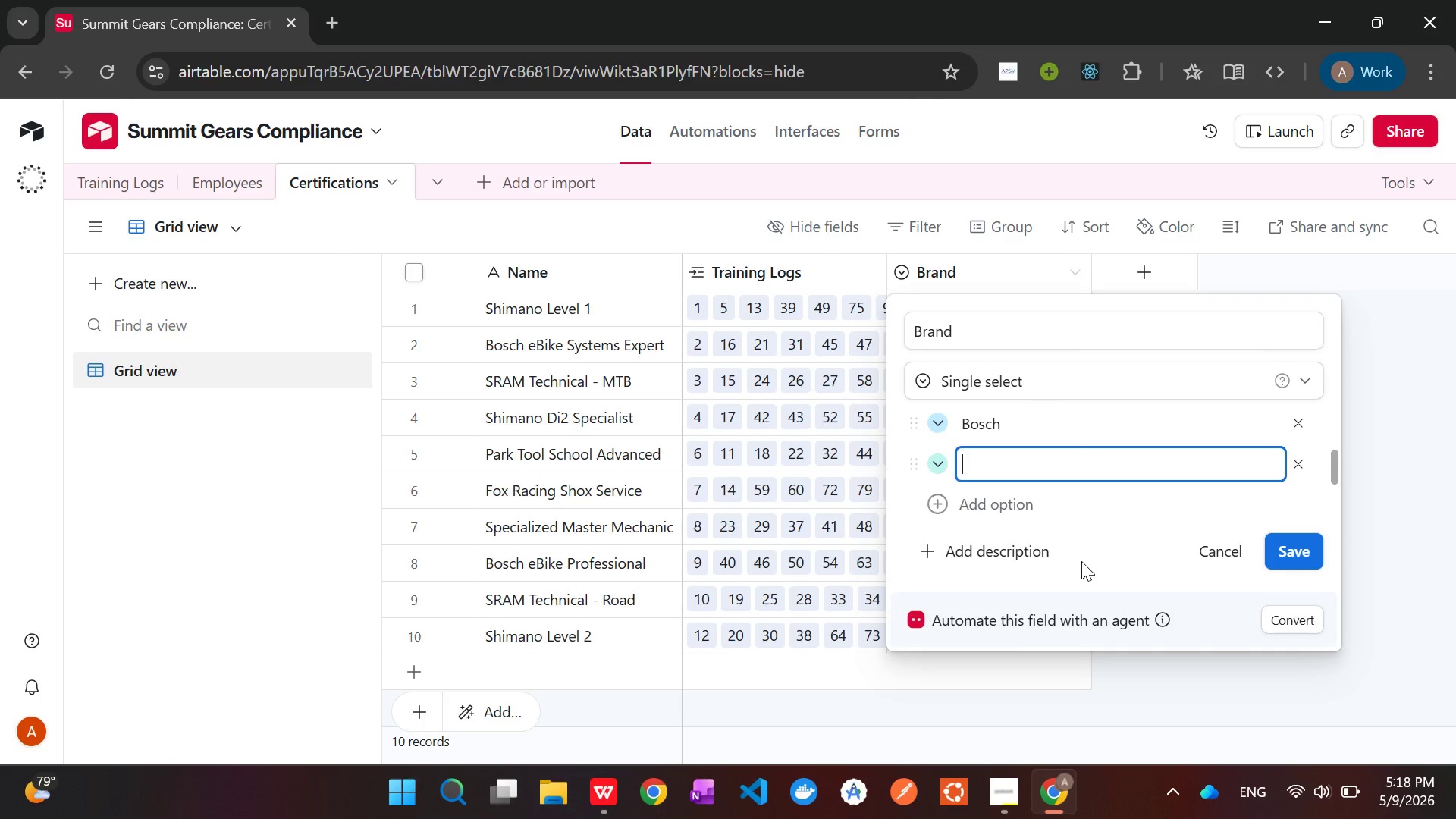 
type(SRAM)
 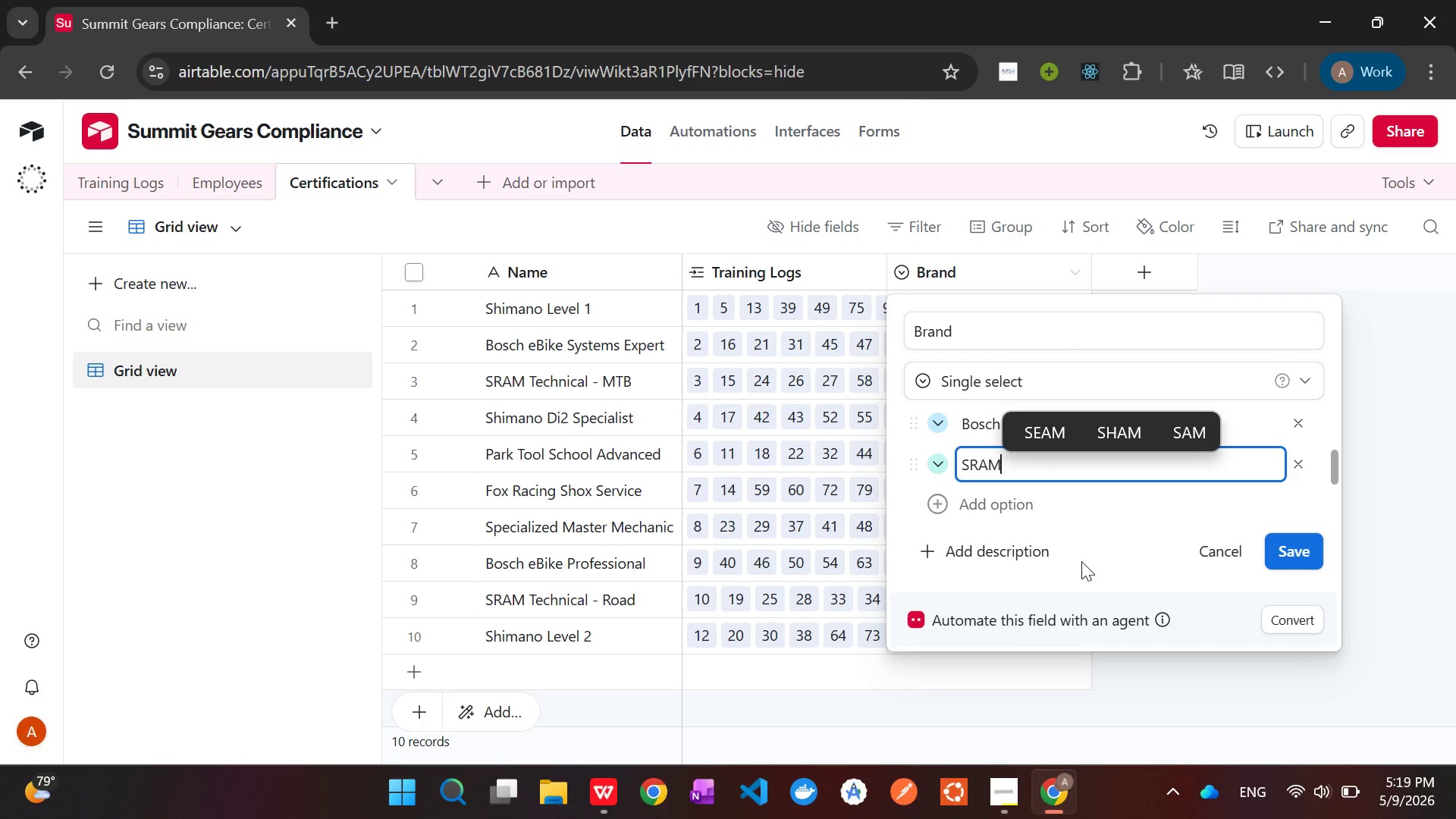 
wait(5.81)
 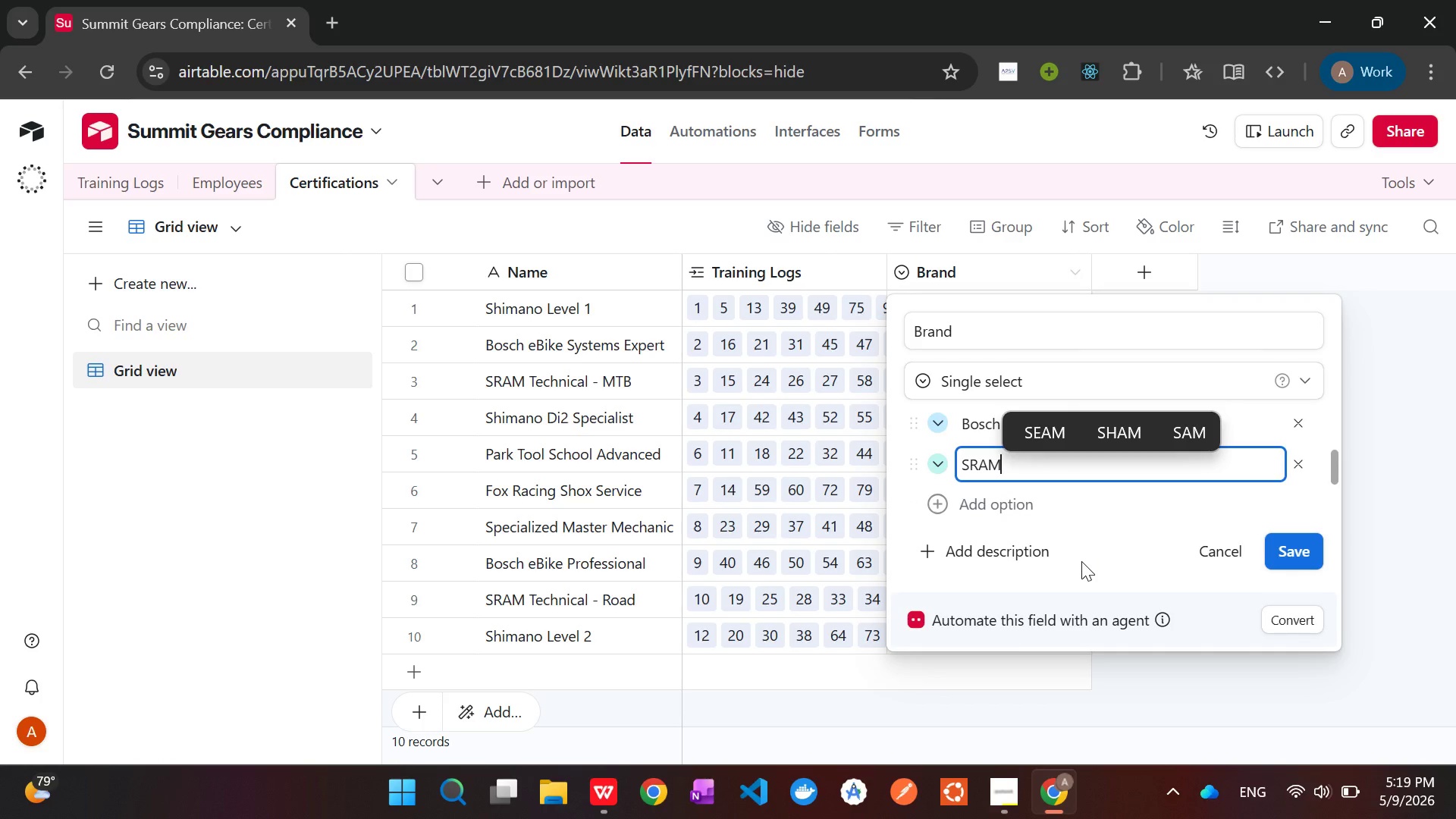 
left_click([1294, 553])
 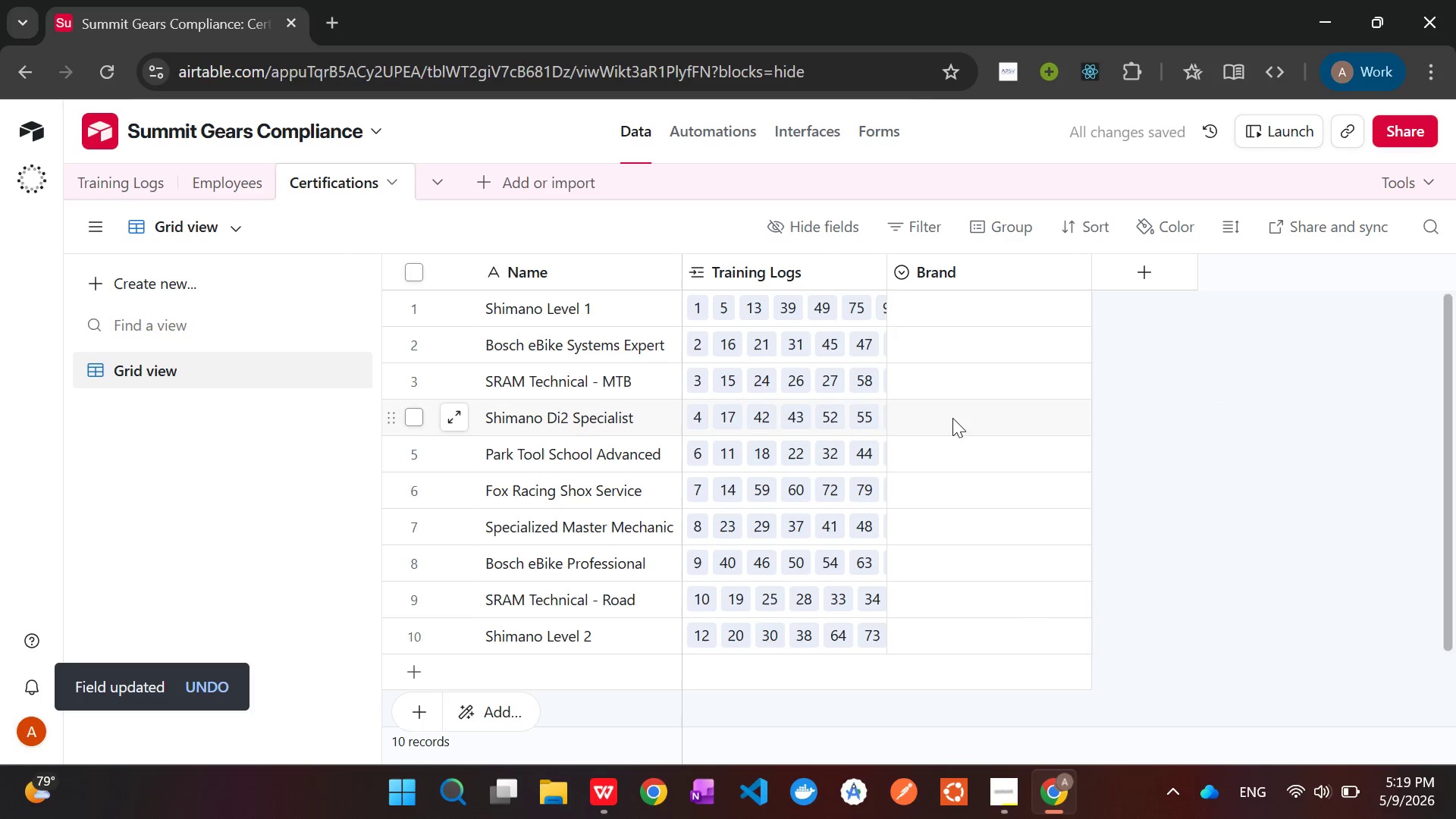 
left_click([1003, 315])
 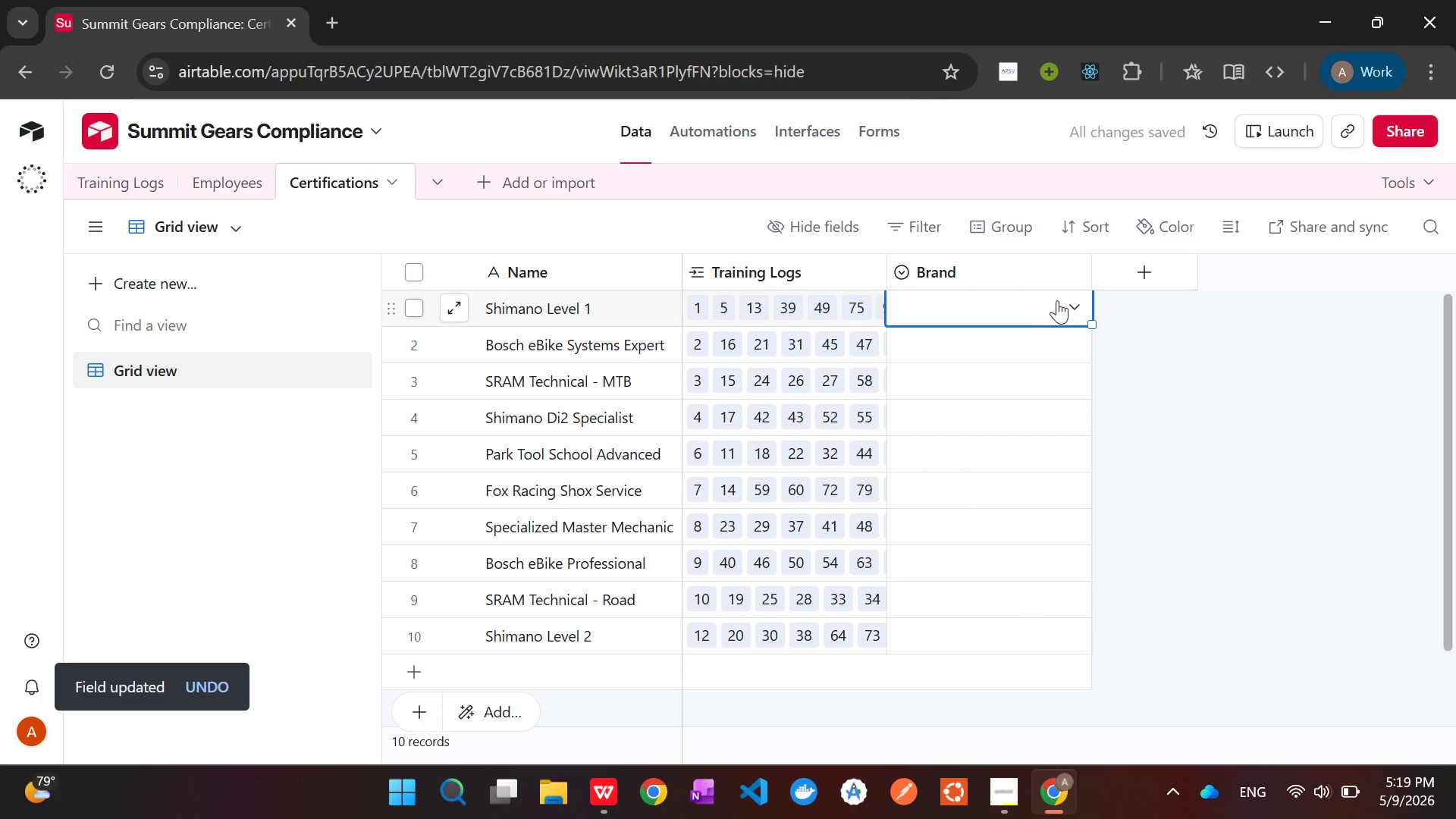 
left_click([1057, 300])
 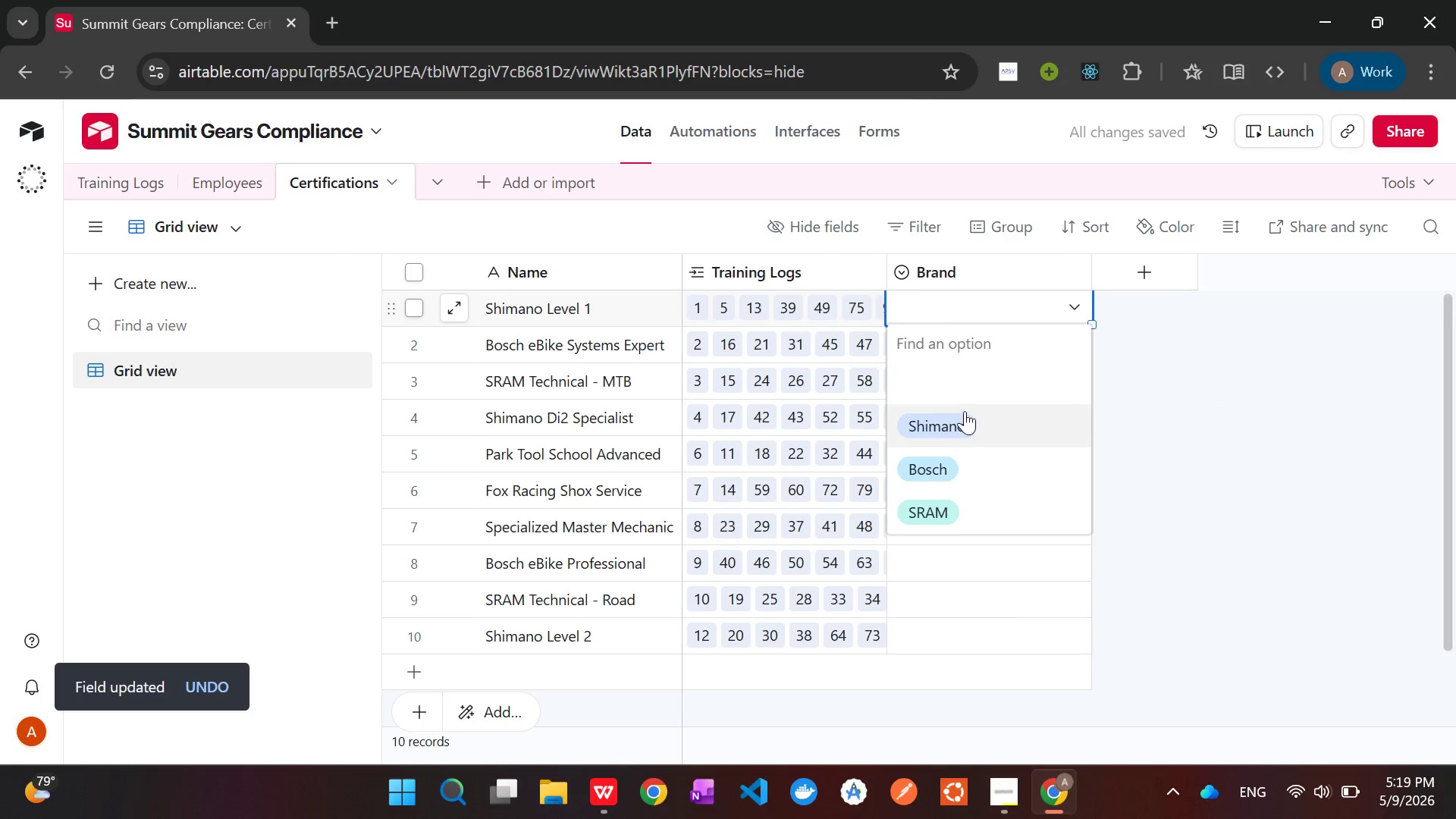 
left_click([961, 420])
 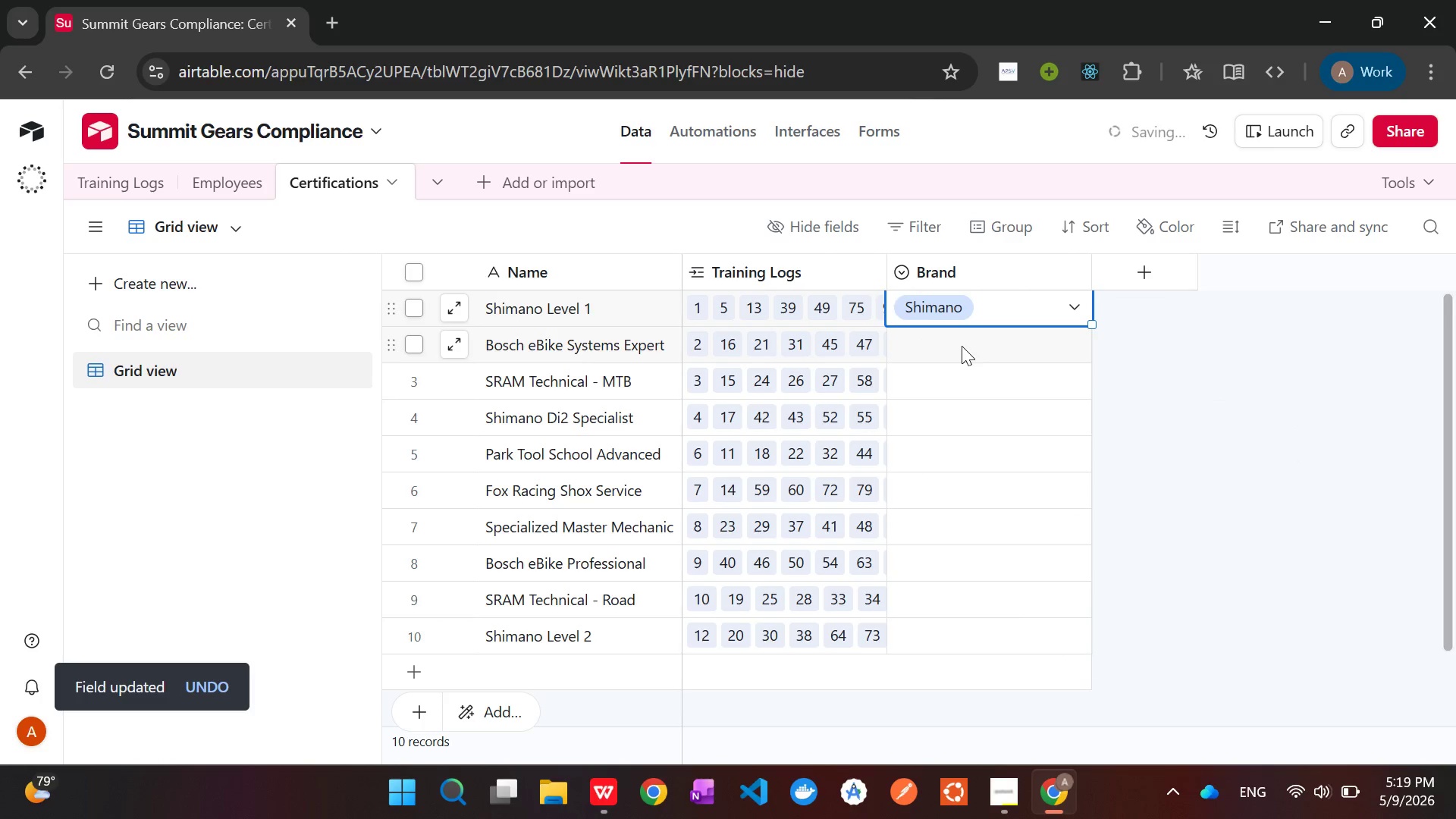 
left_click([962, 346])
 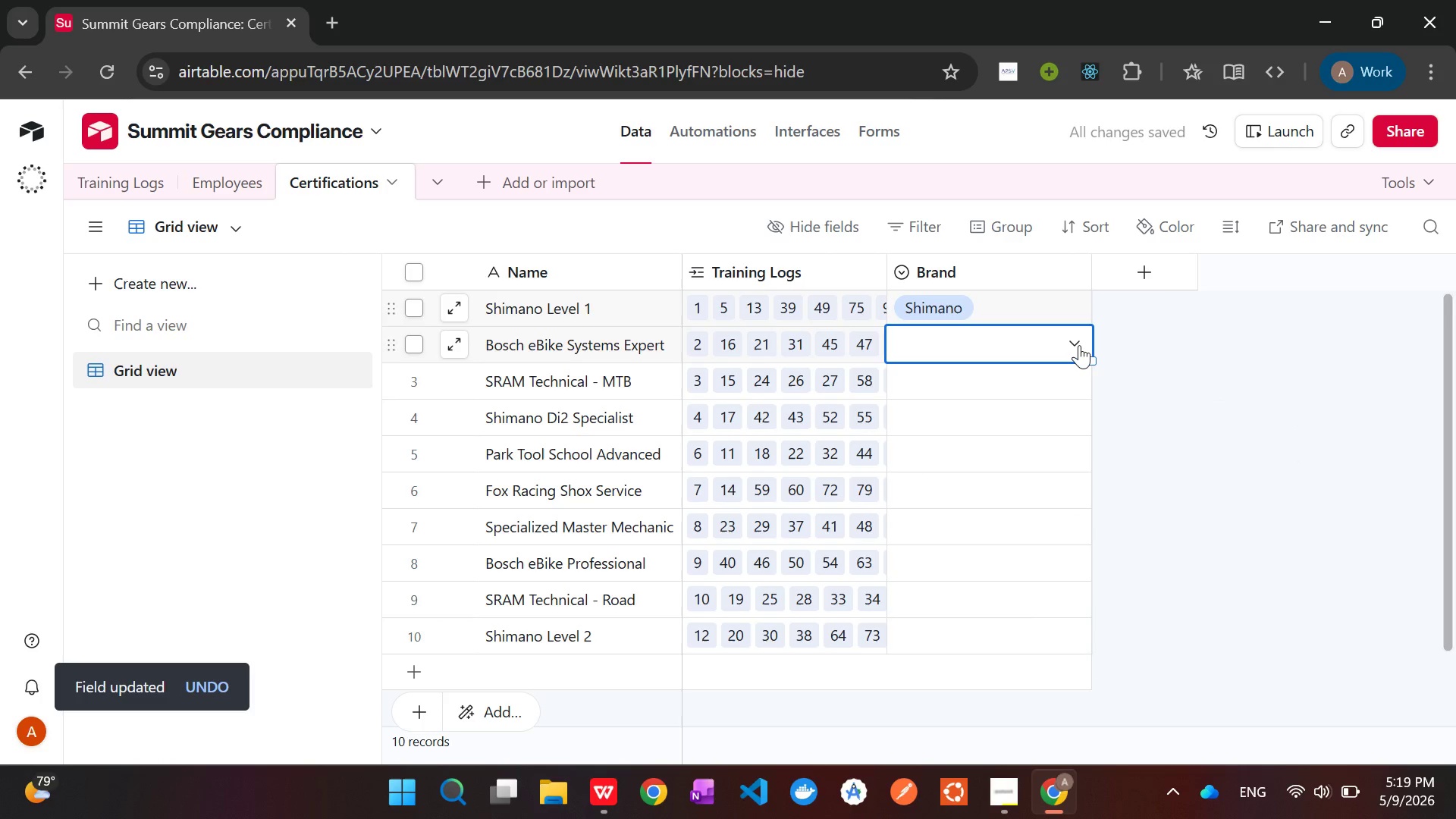 
left_click([1079, 345])
 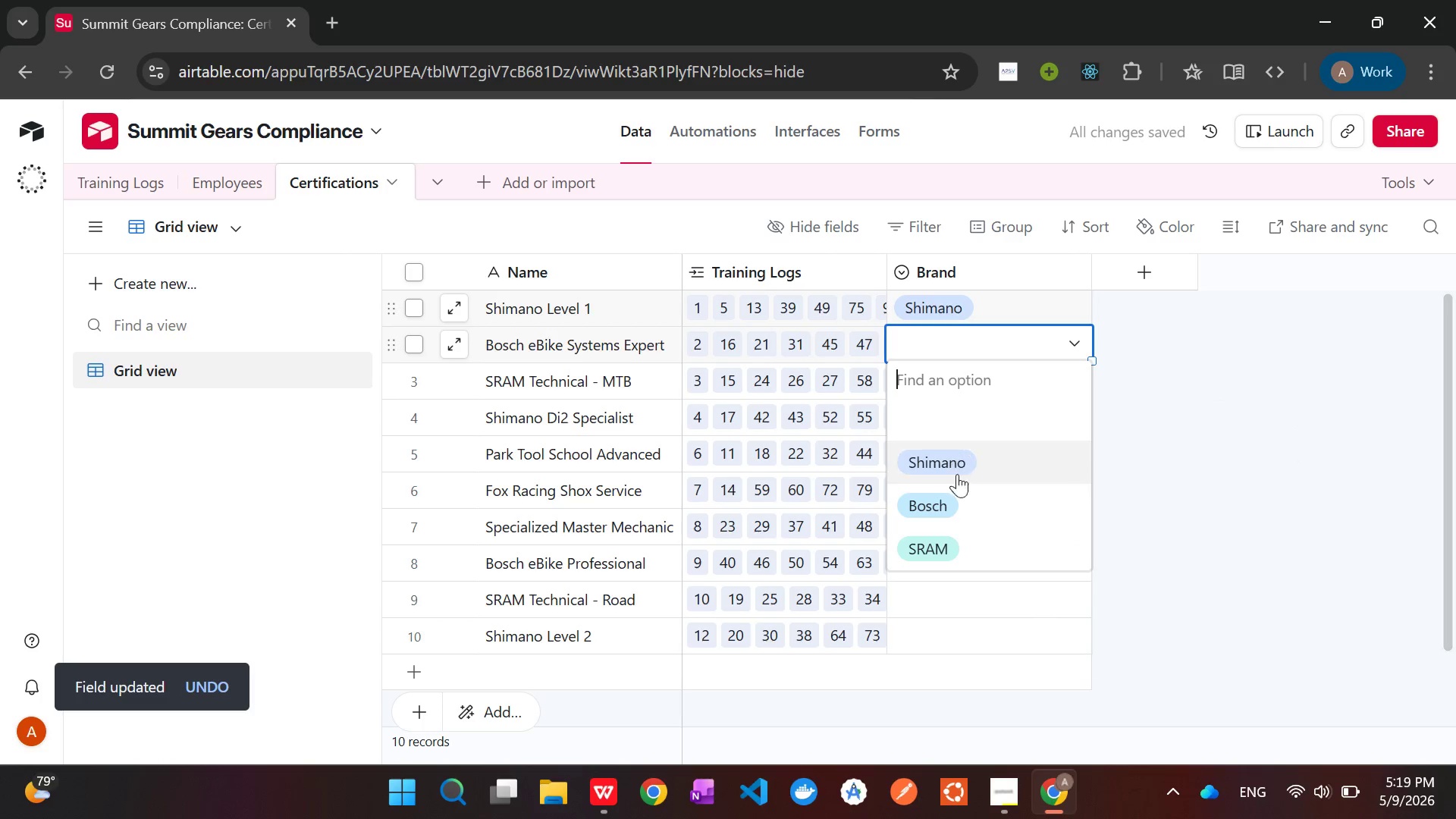 
left_click([949, 500])
 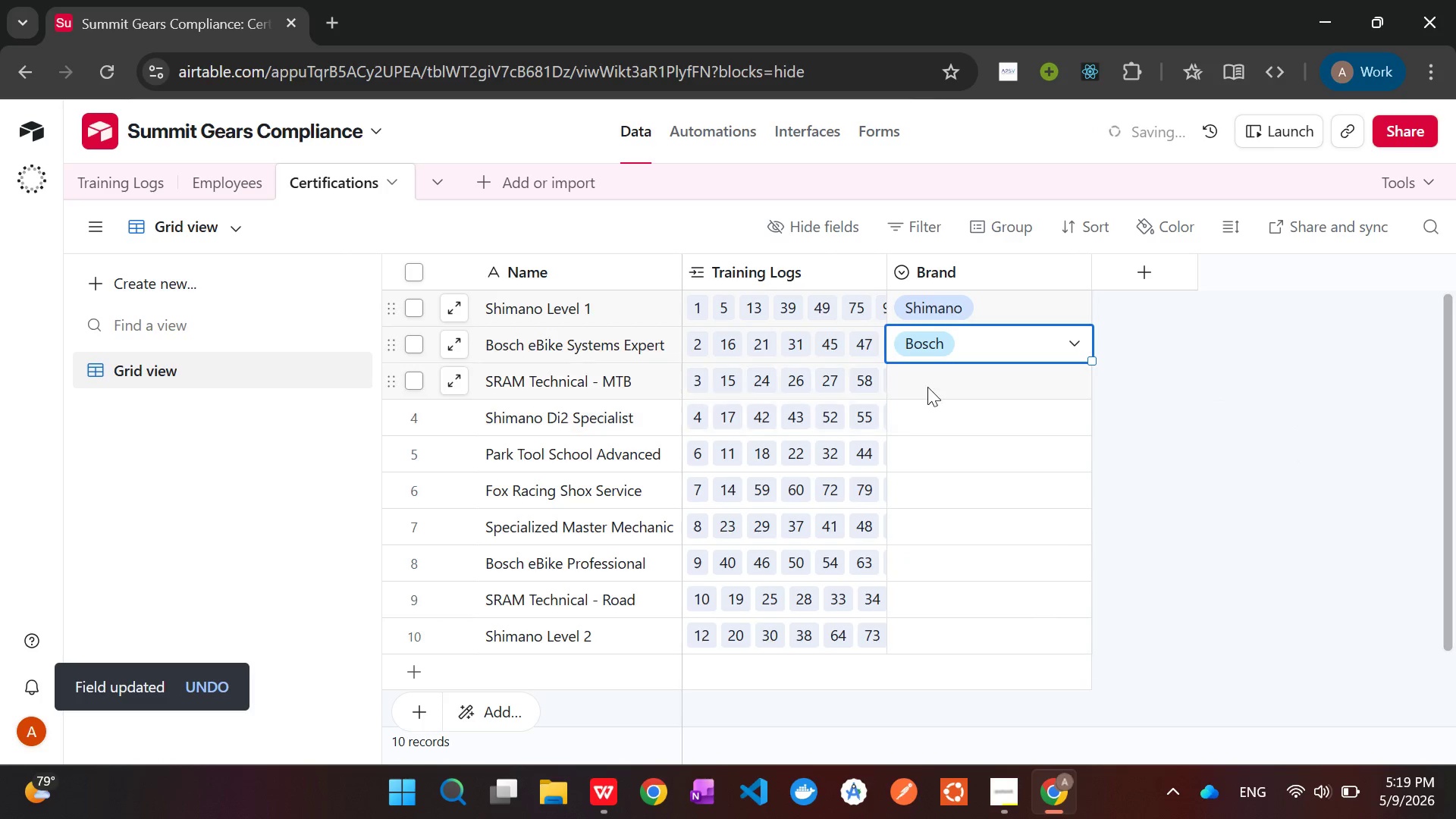 
left_click([929, 376])
 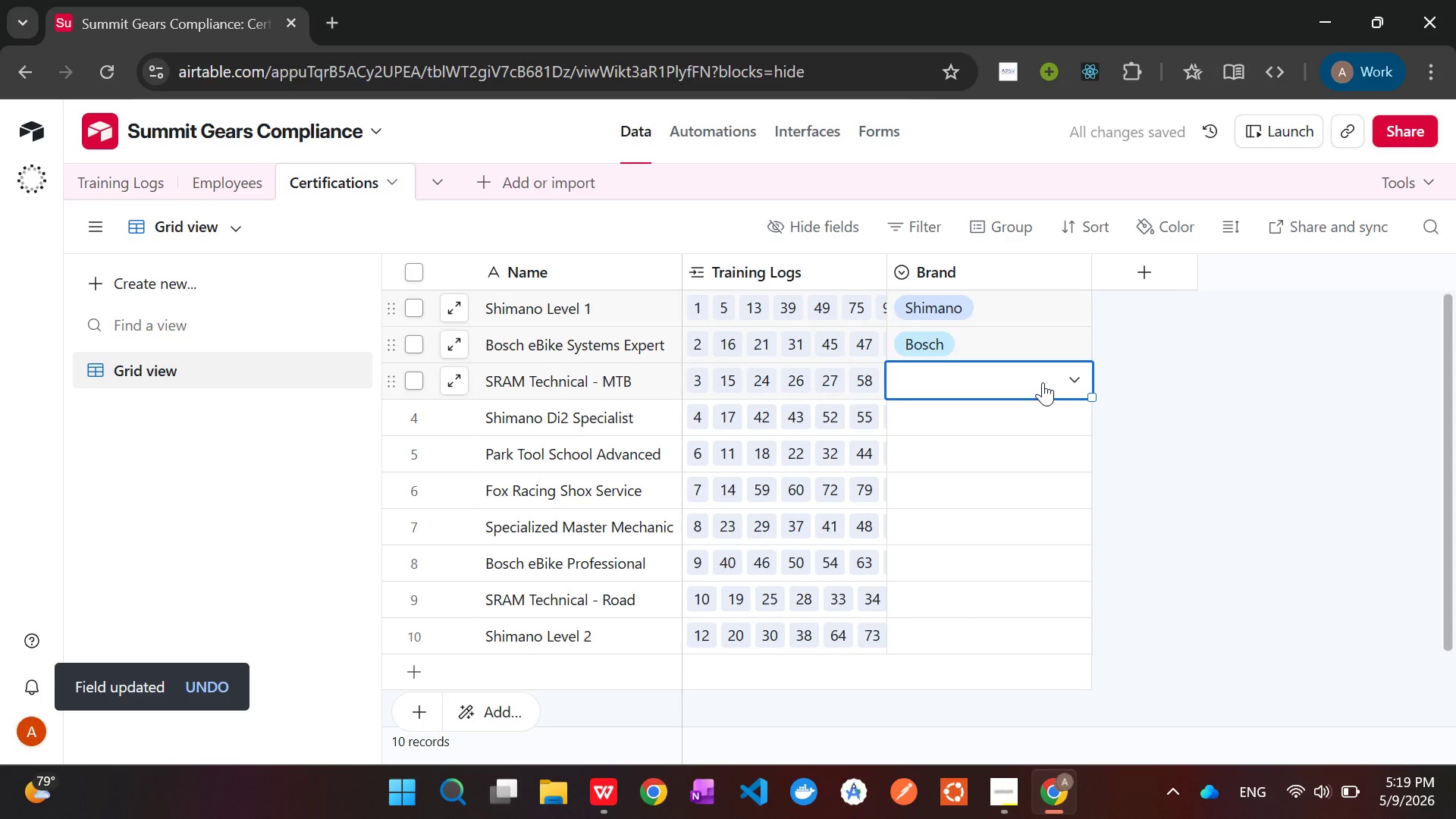 
left_click([1043, 382])
 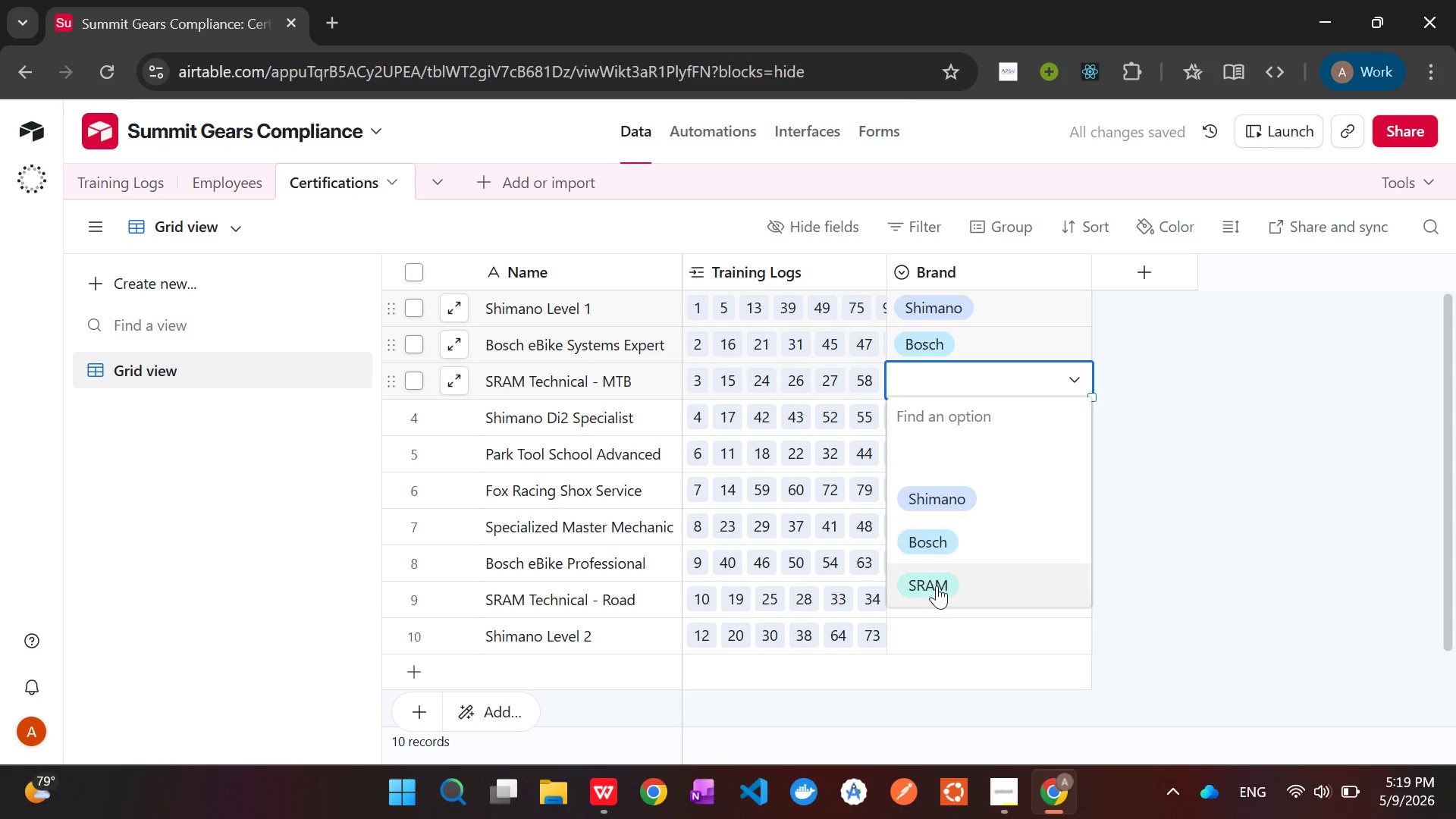 
left_click([937, 585])
 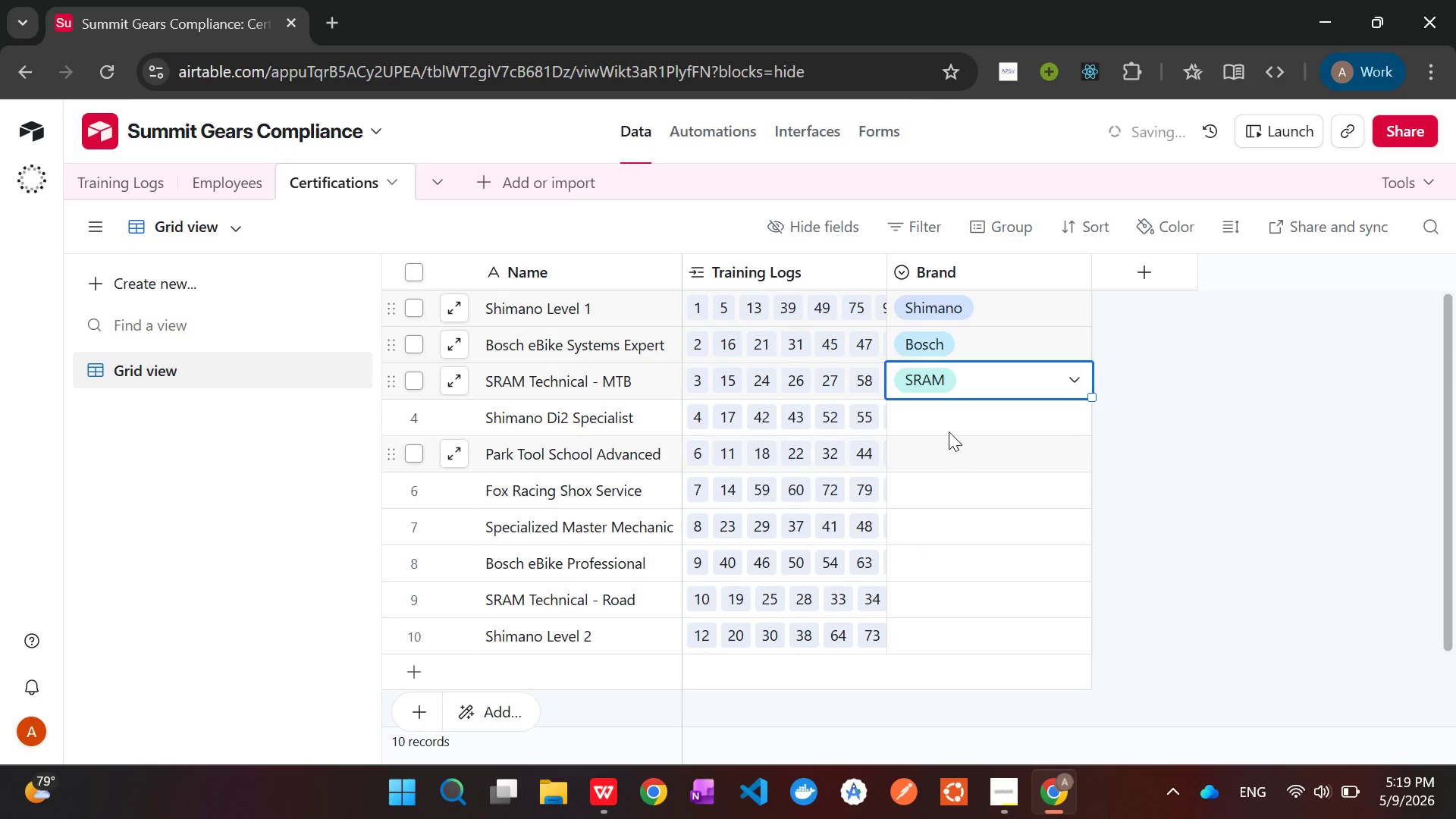 
left_click([948, 412])
 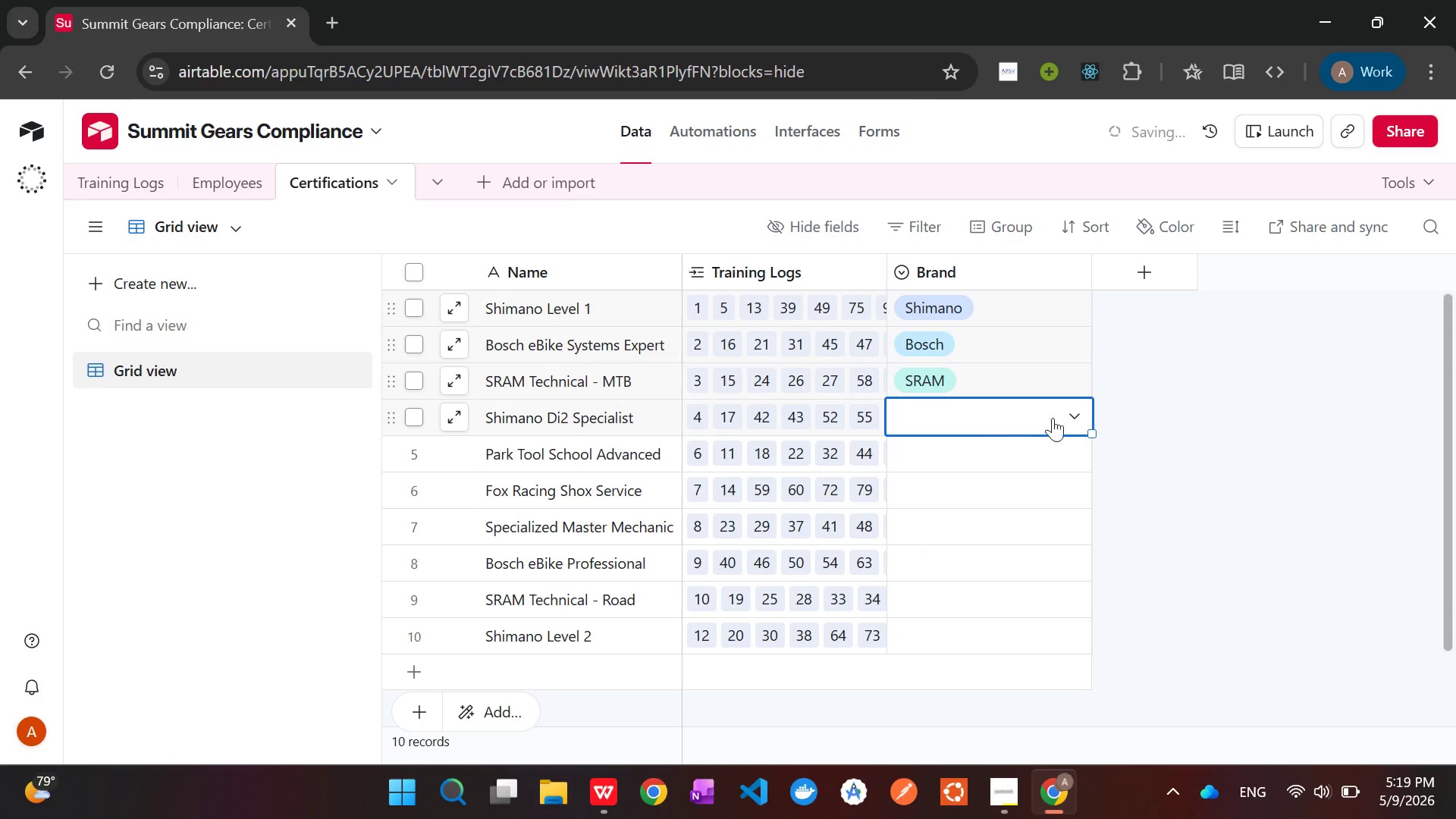 
left_click([1067, 416])
 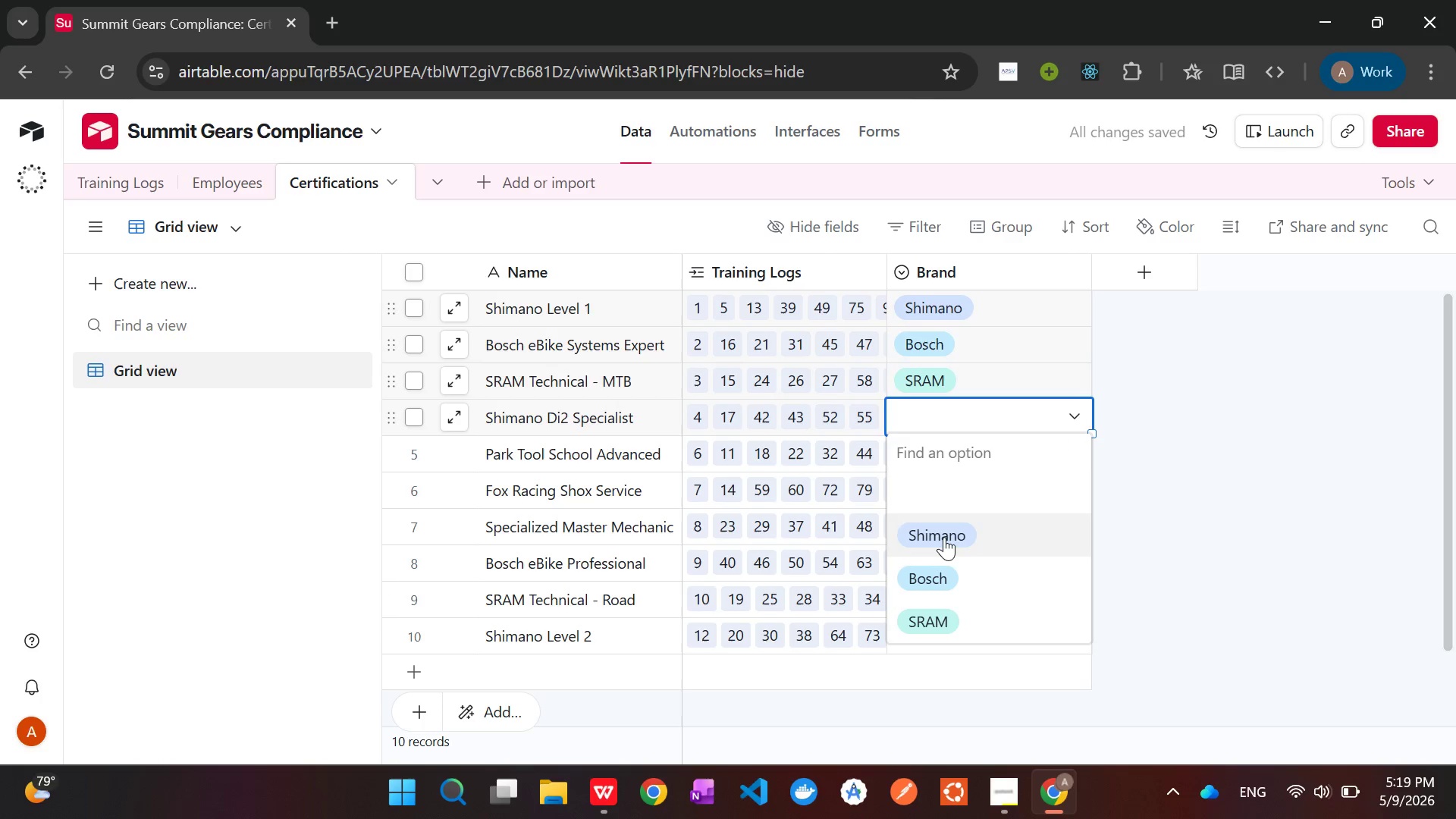 
left_click([944, 537])
 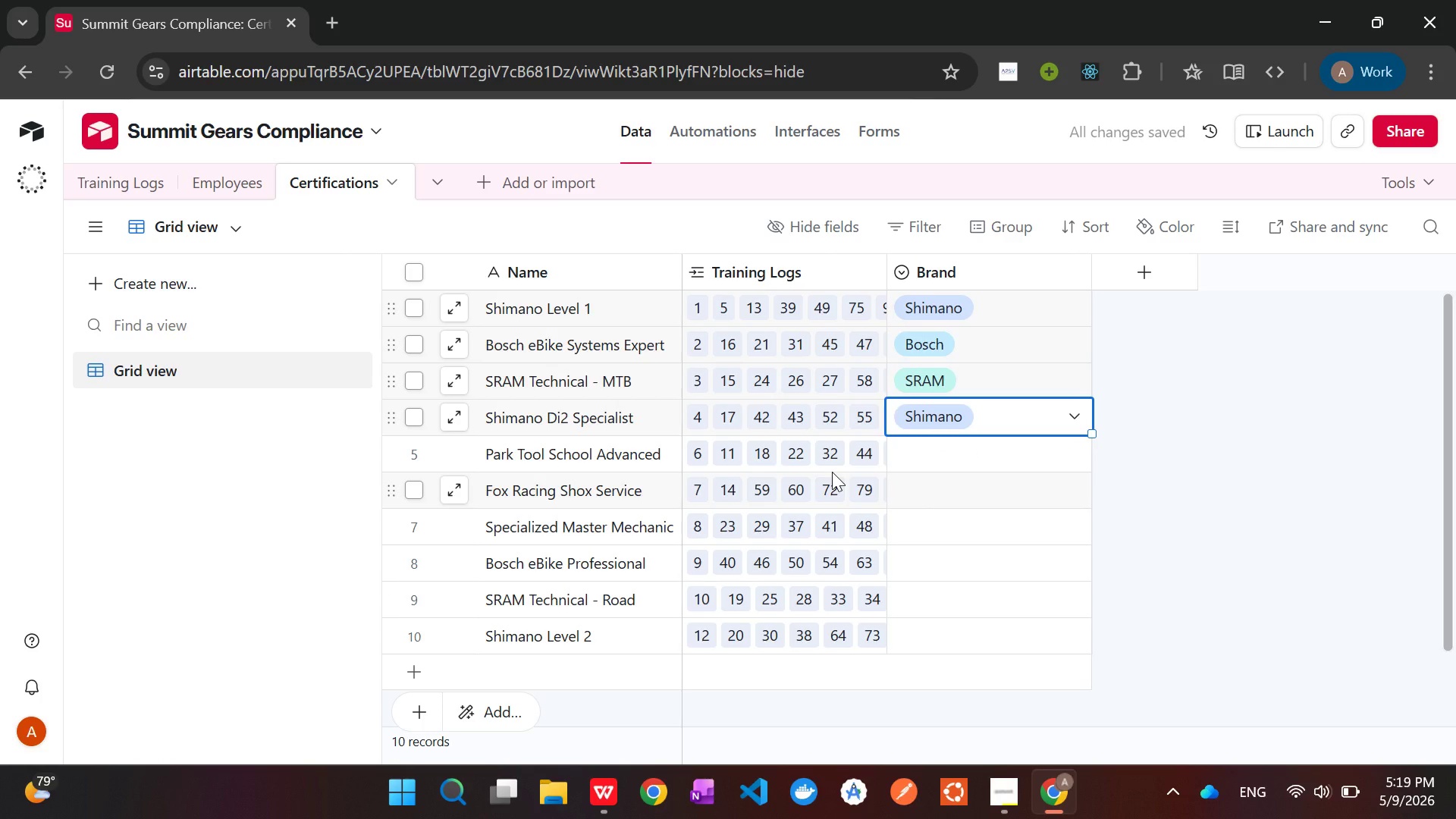 
left_click([905, 554])
 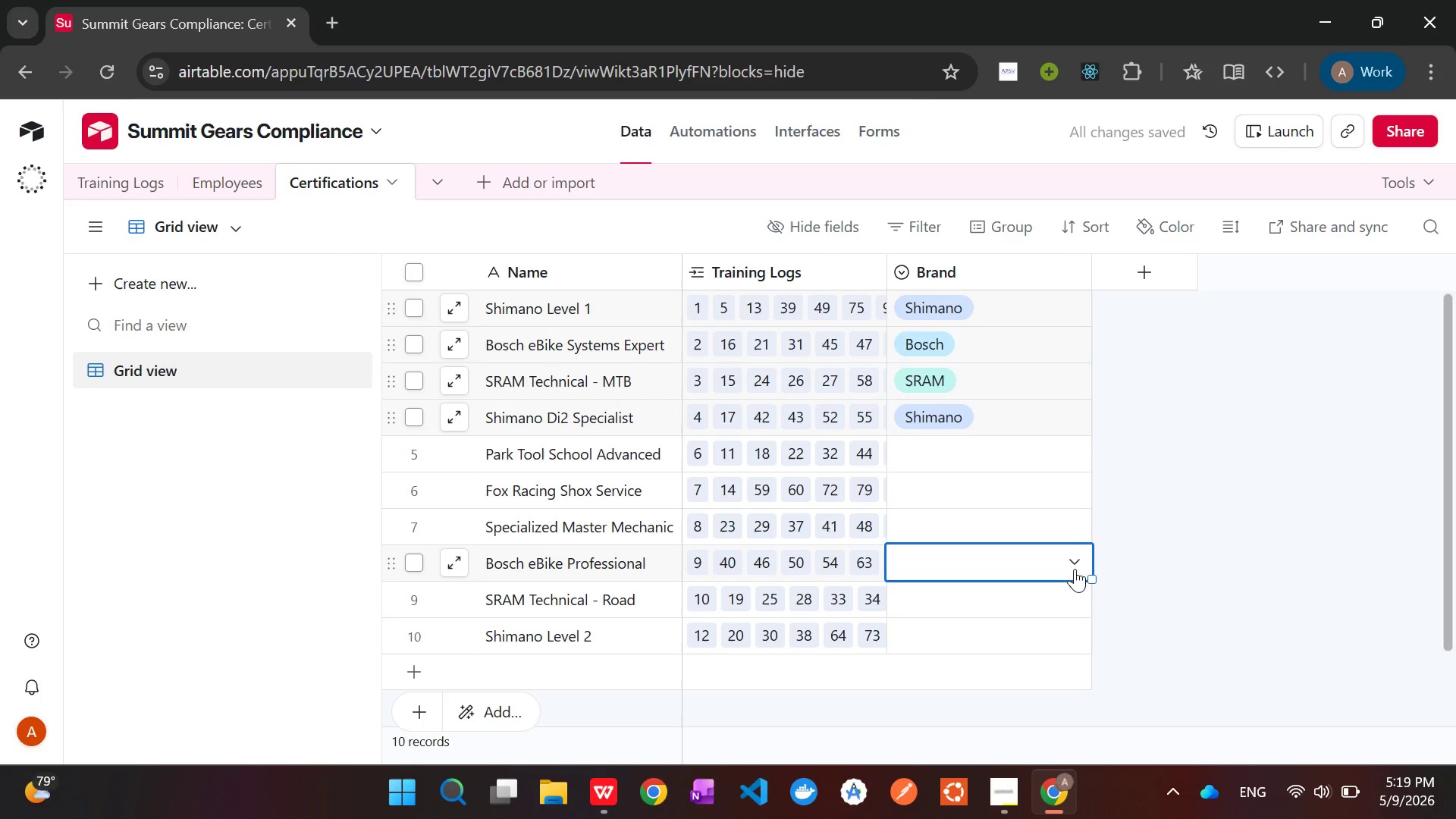 
left_click([1062, 560])
 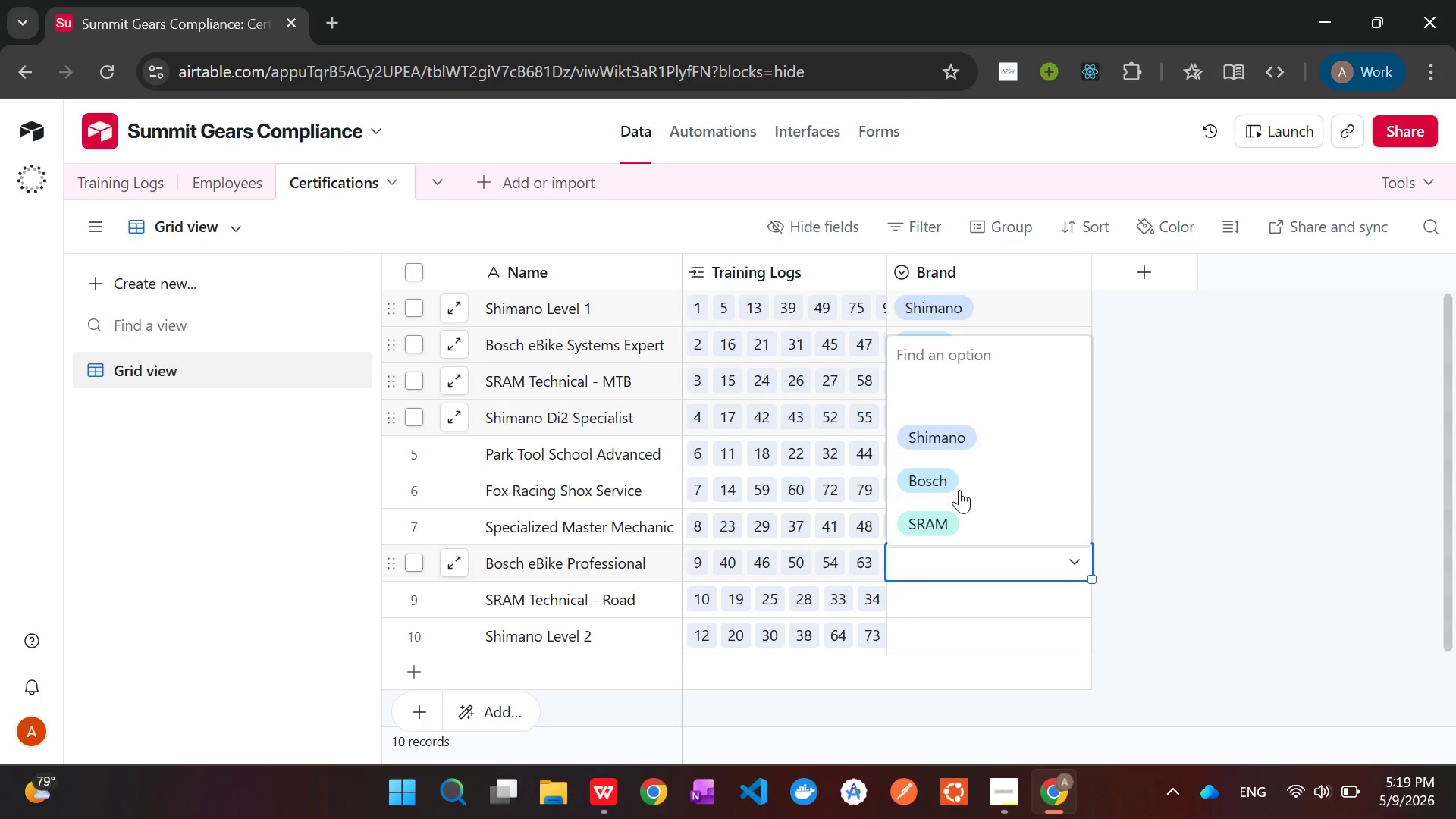 
left_click([955, 483])
 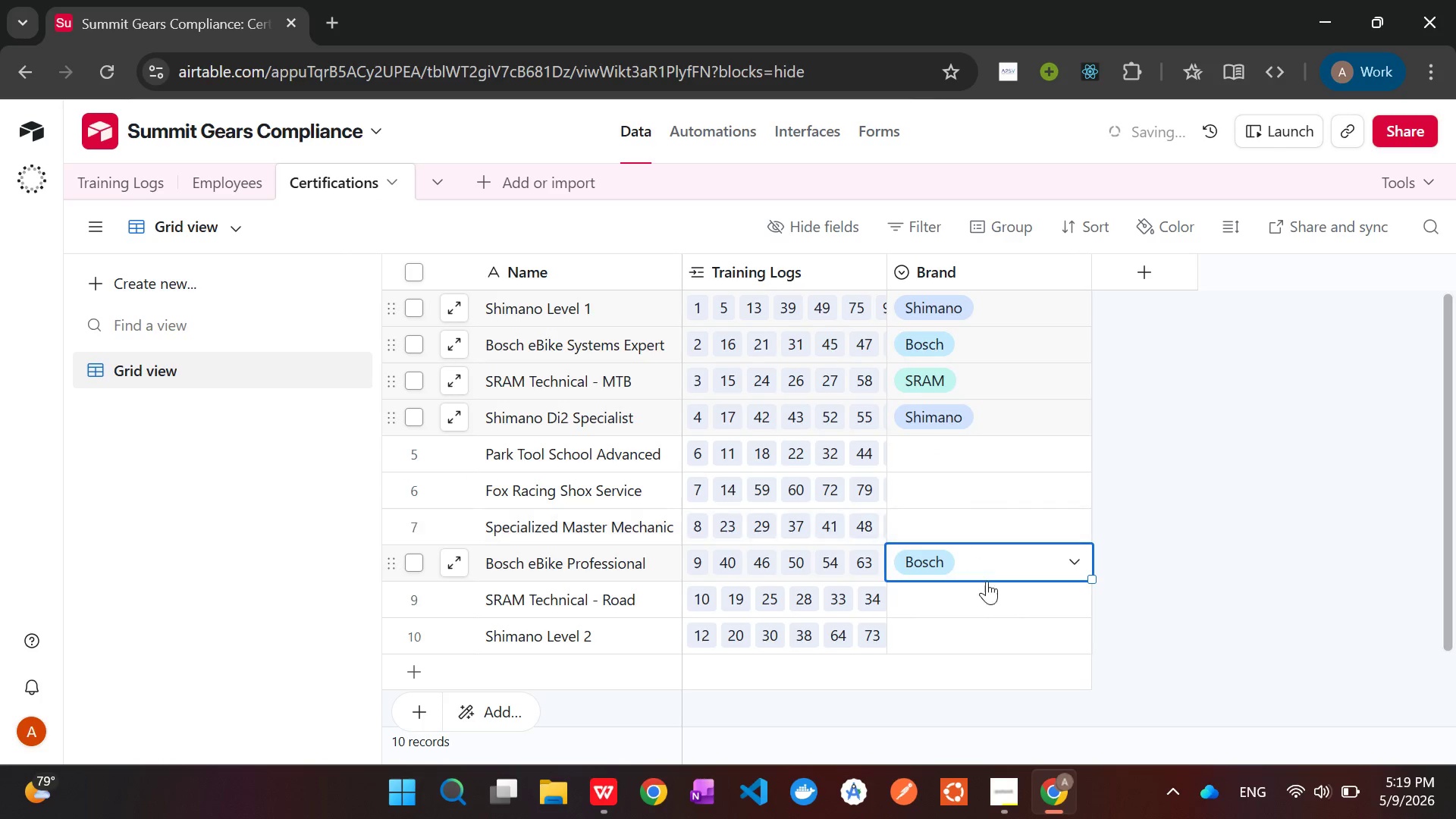 
left_click([968, 611])
 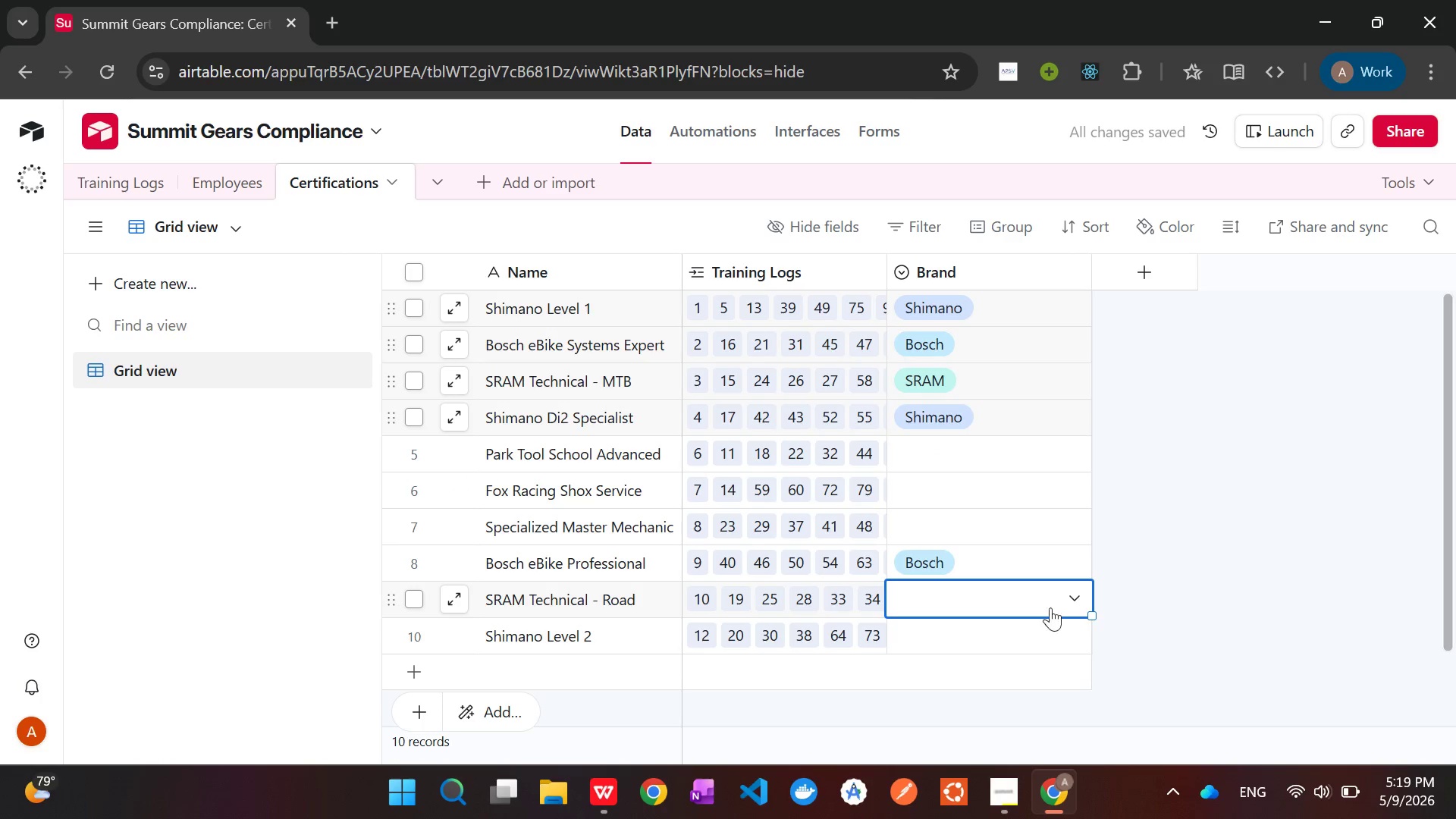 
left_click([1067, 602])
 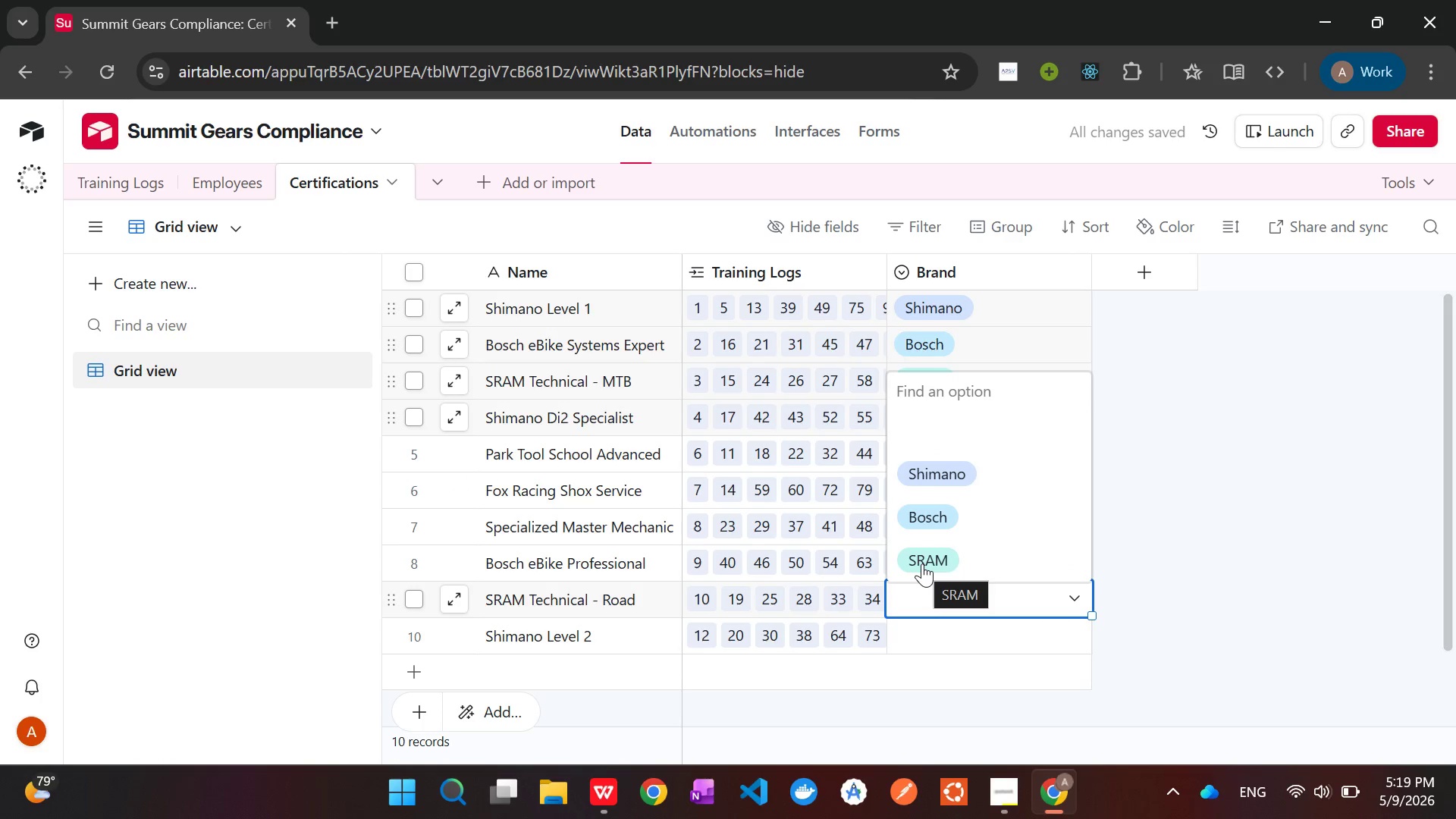 
left_click([922, 563])
 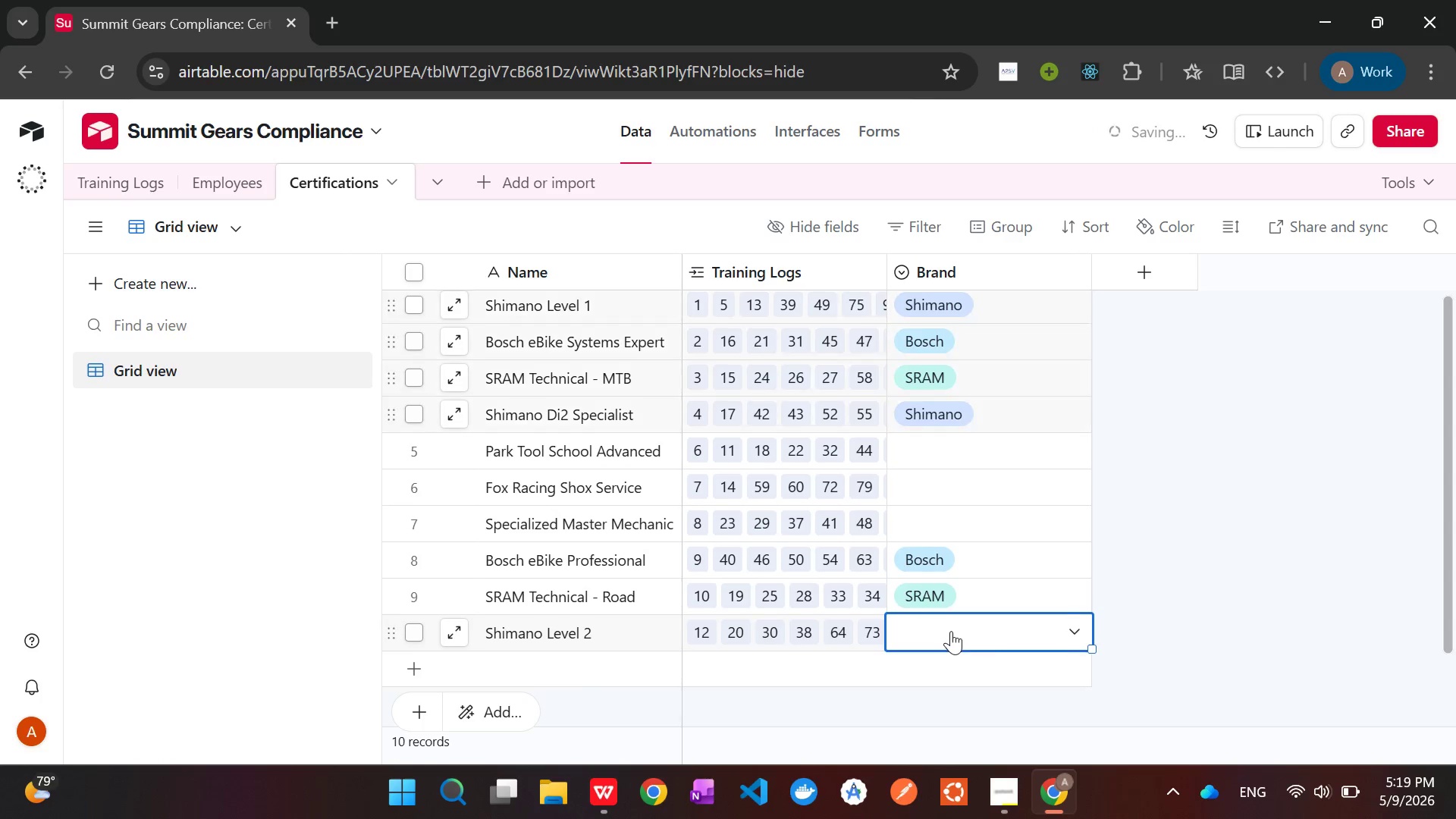 
left_click([1053, 629])
 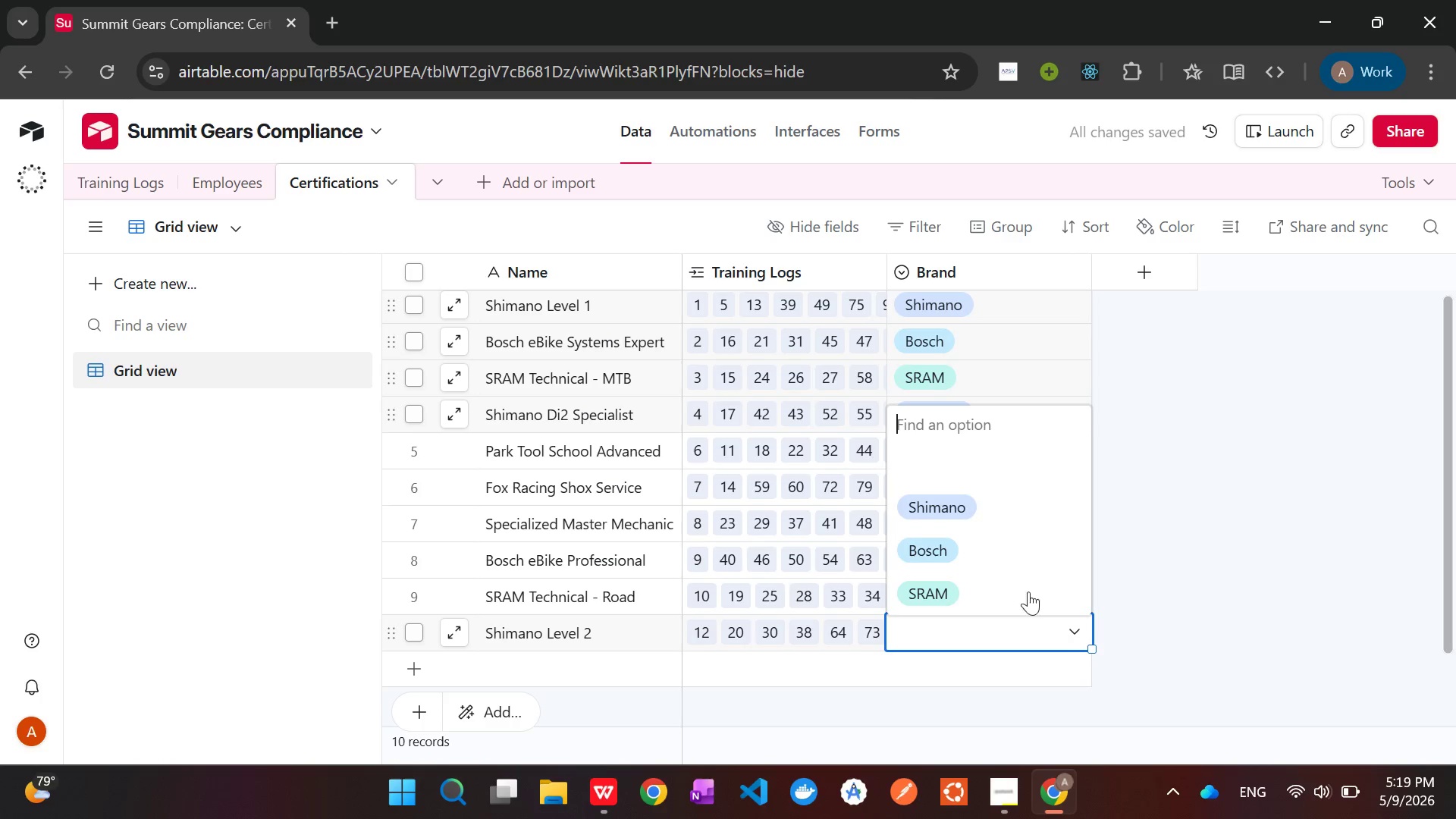 
left_click([984, 516])
 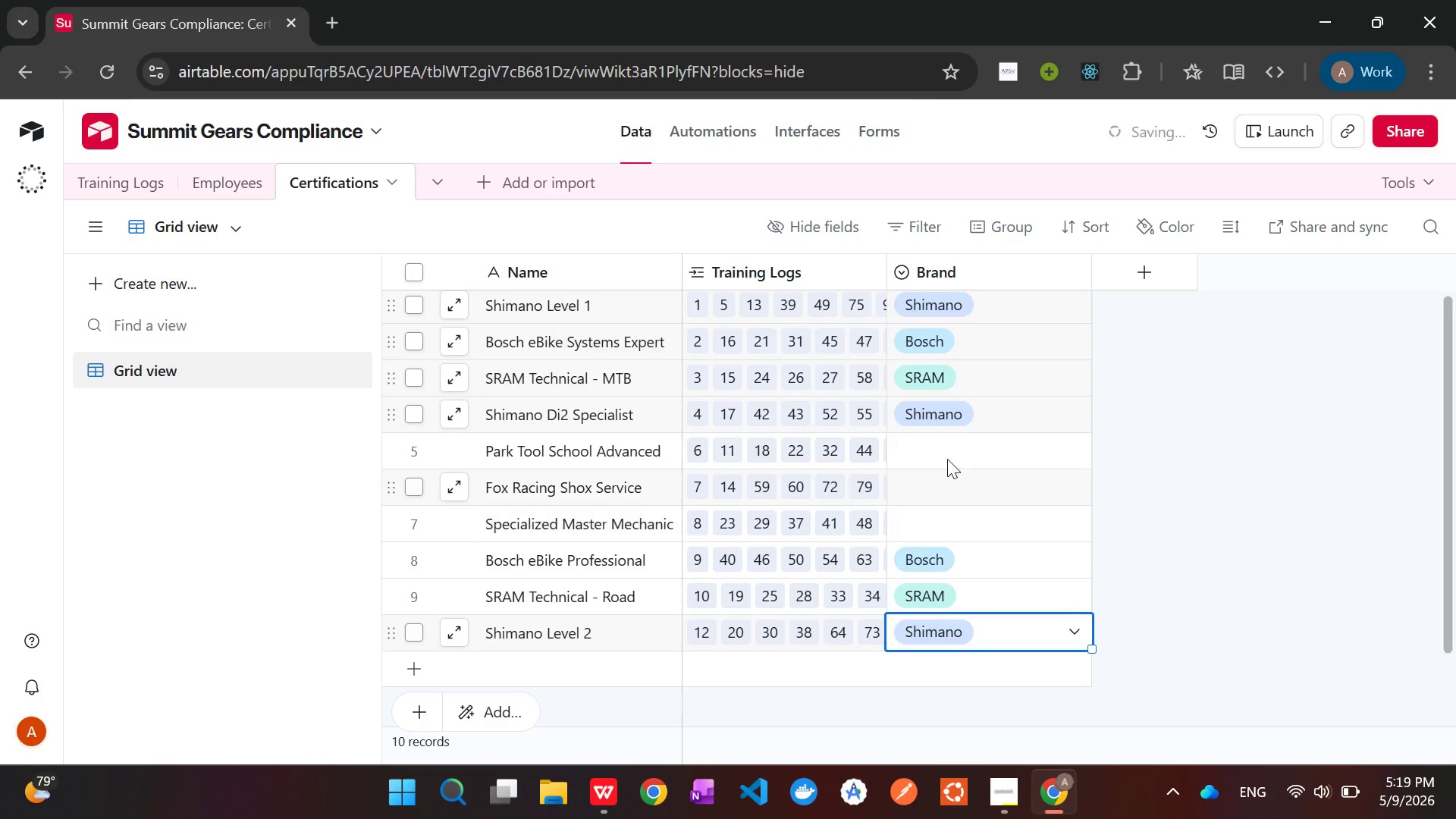 
left_click([940, 441])
 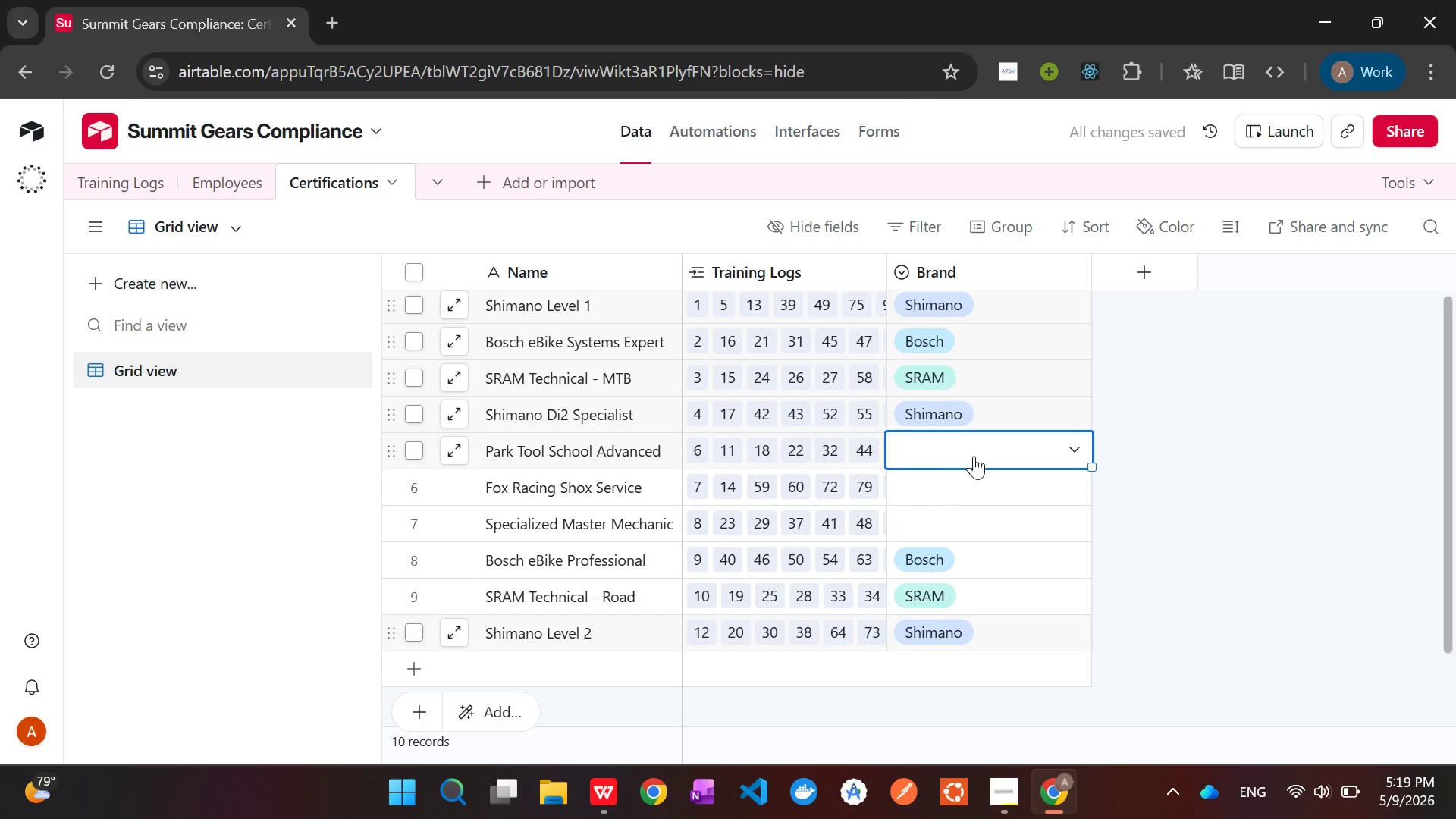 
left_click([974, 455])
 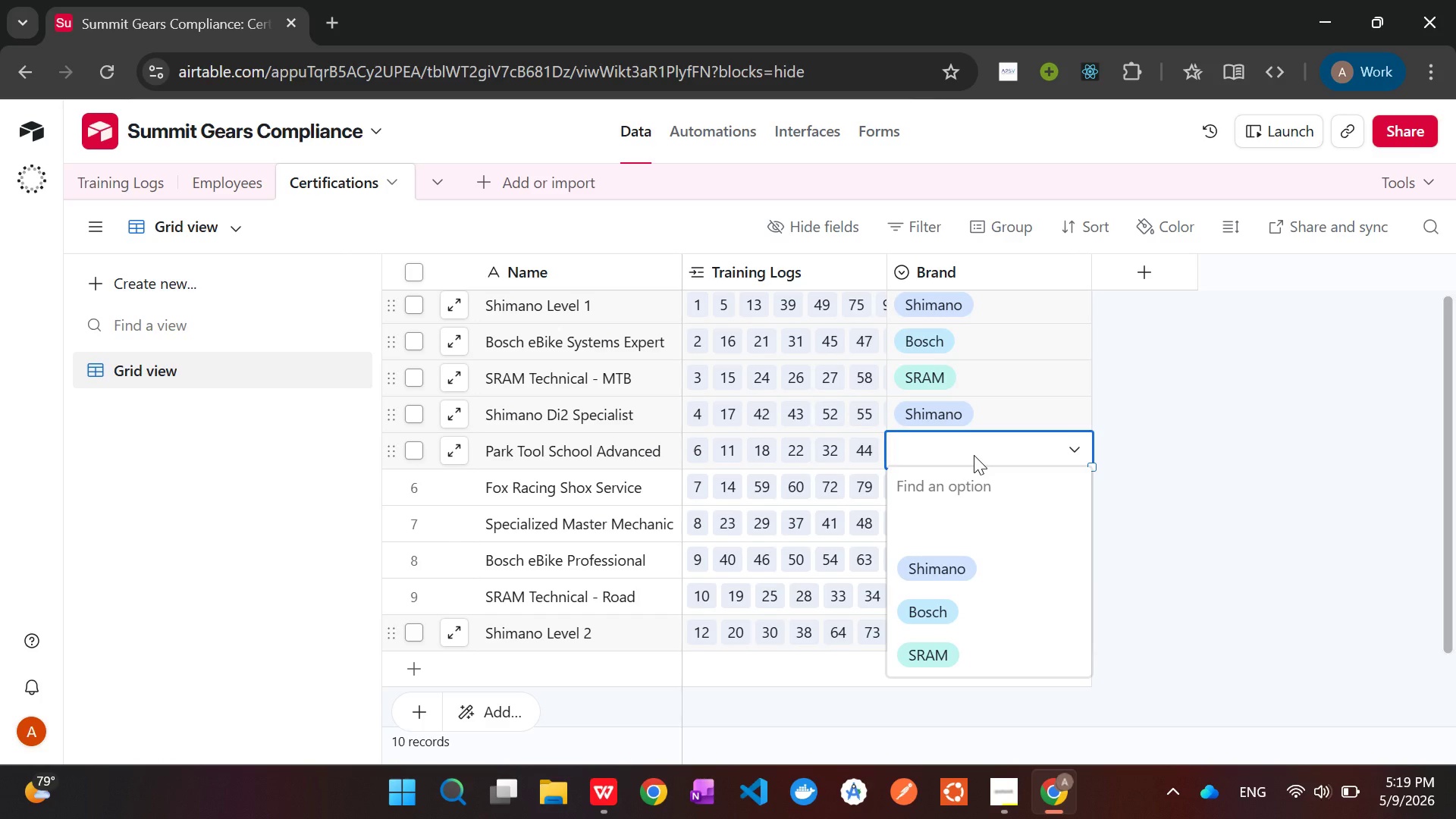 
wait(9.23)
 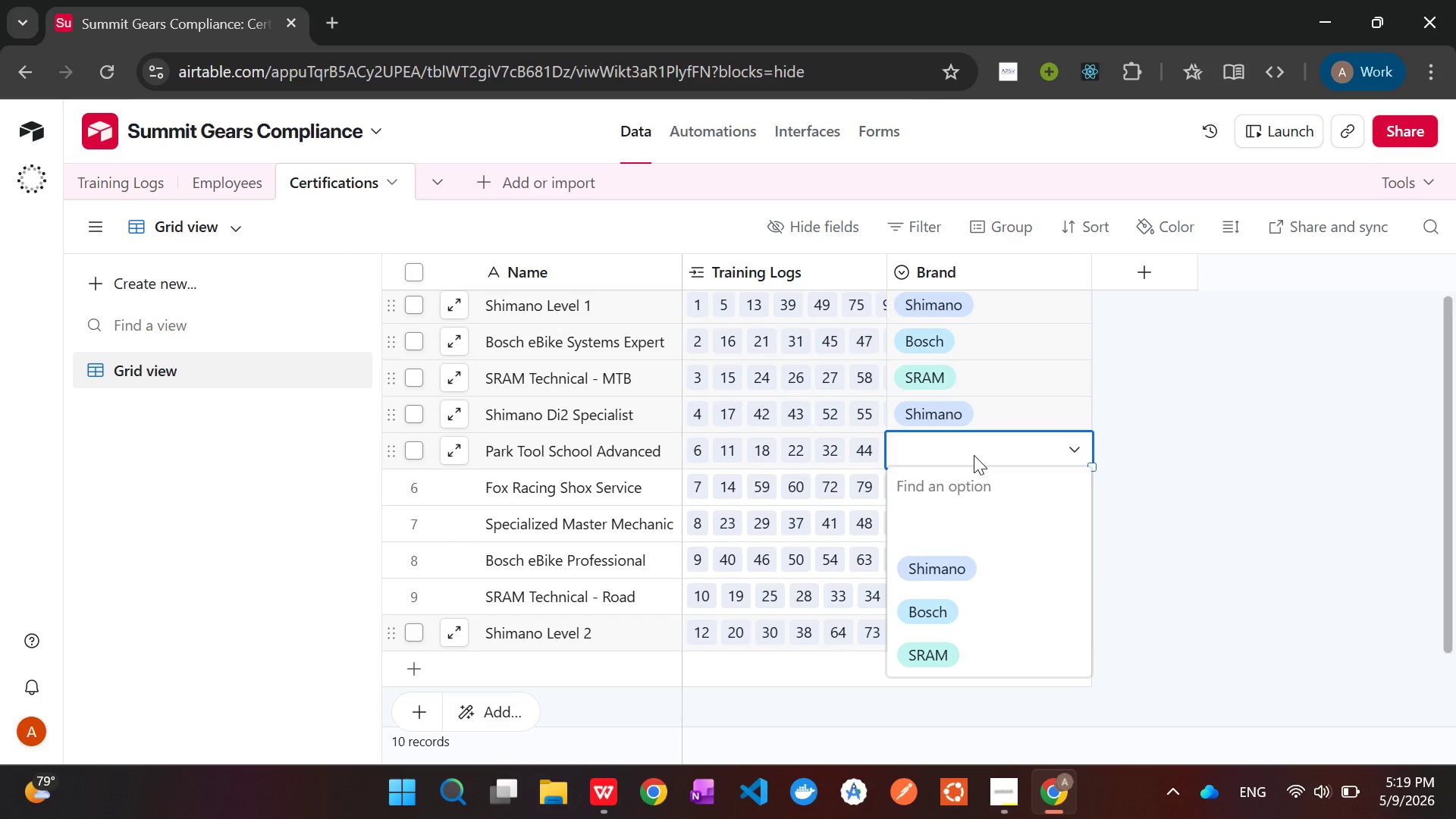 
left_click([947, 622])
 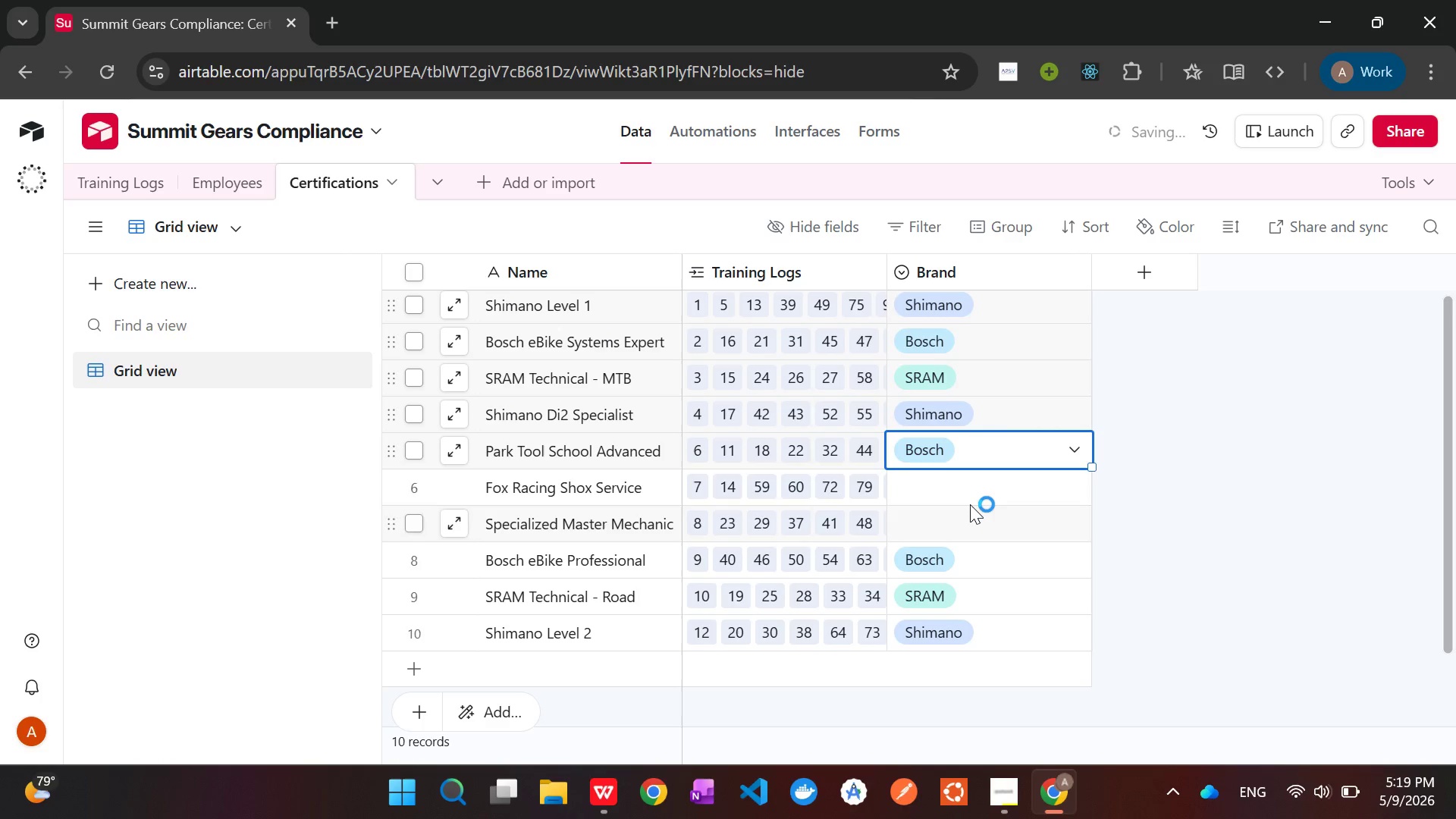 
left_click([969, 498])
 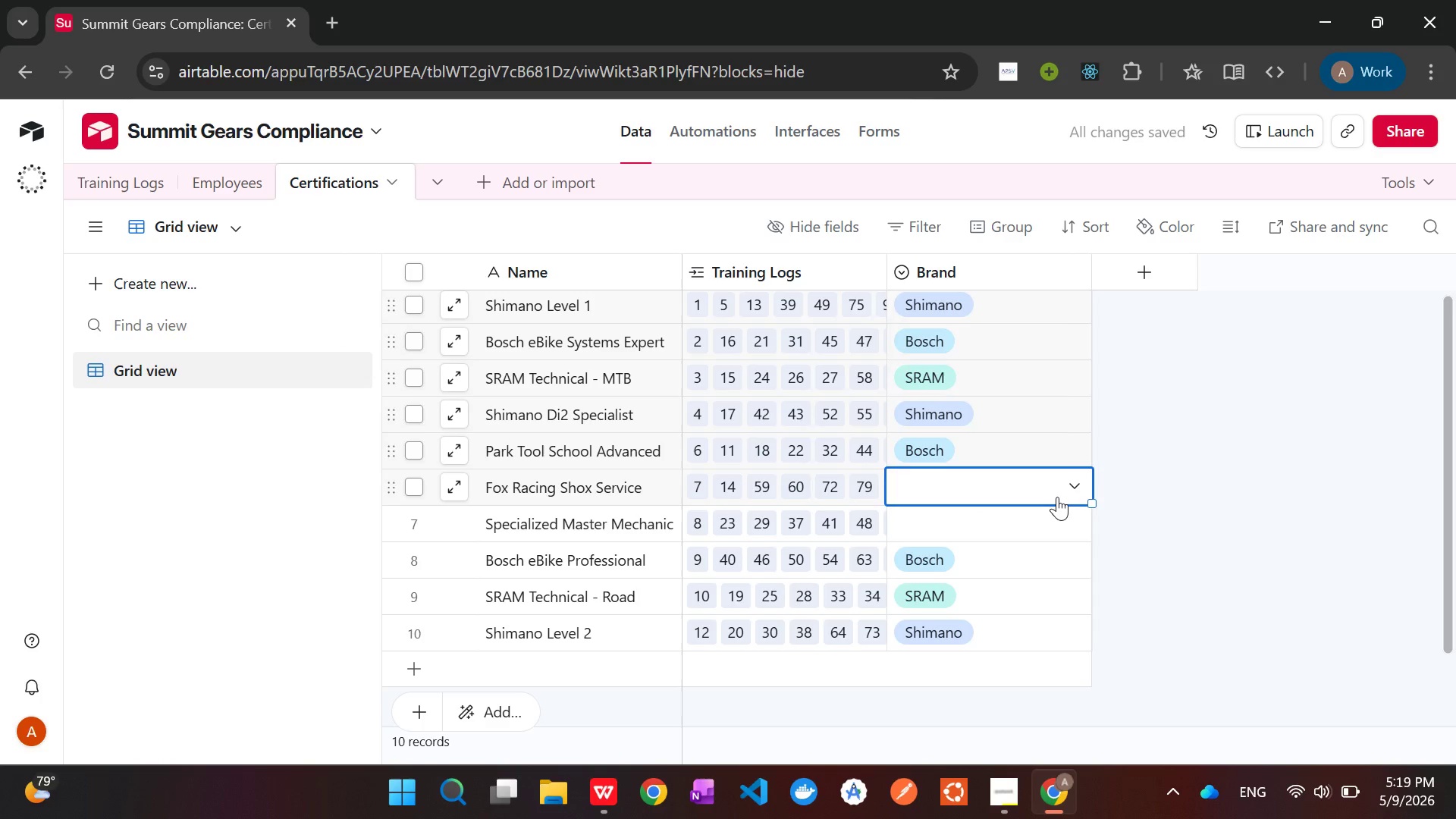 
left_click([1057, 497])
 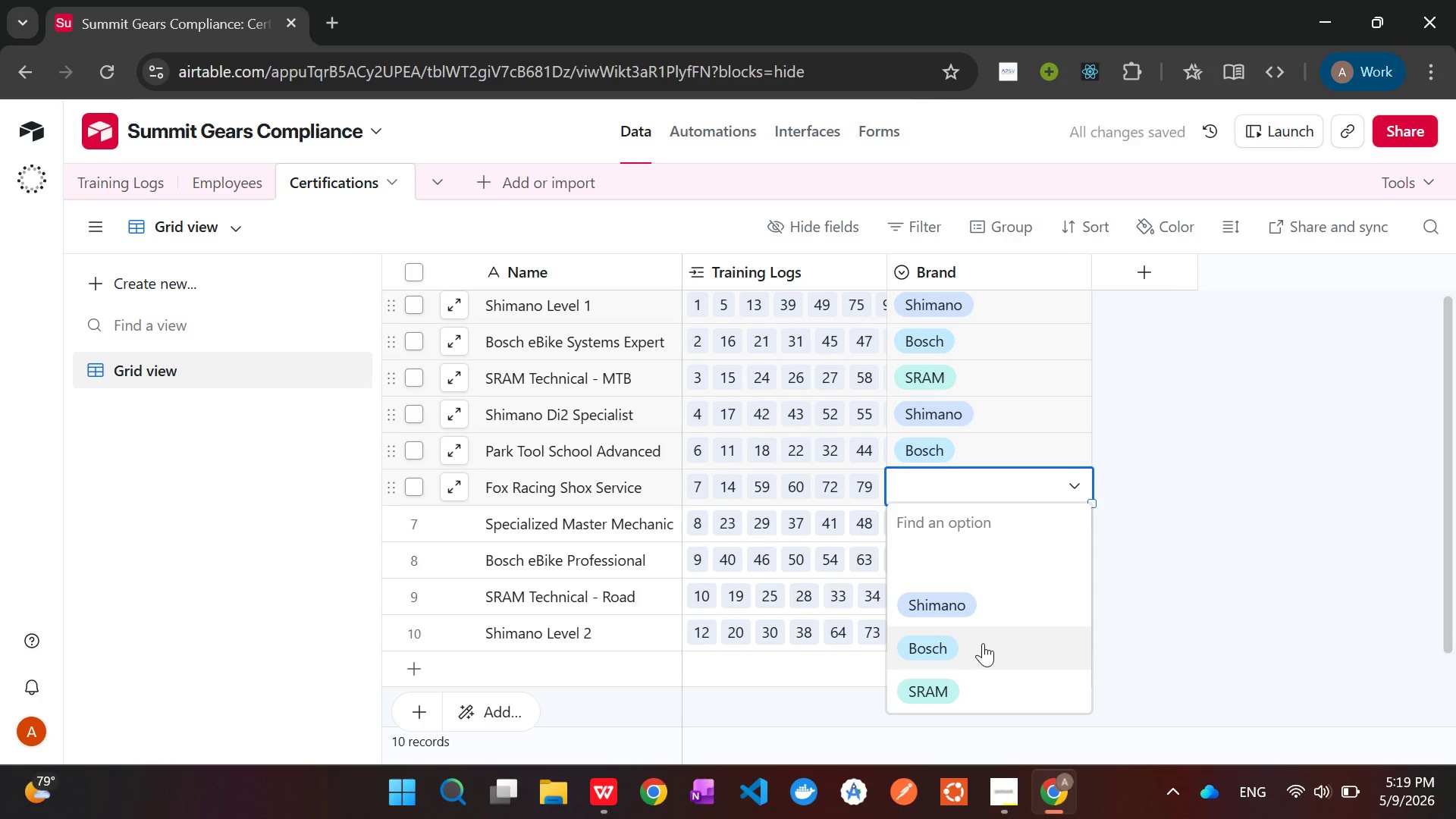 
left_click([983, 643])
 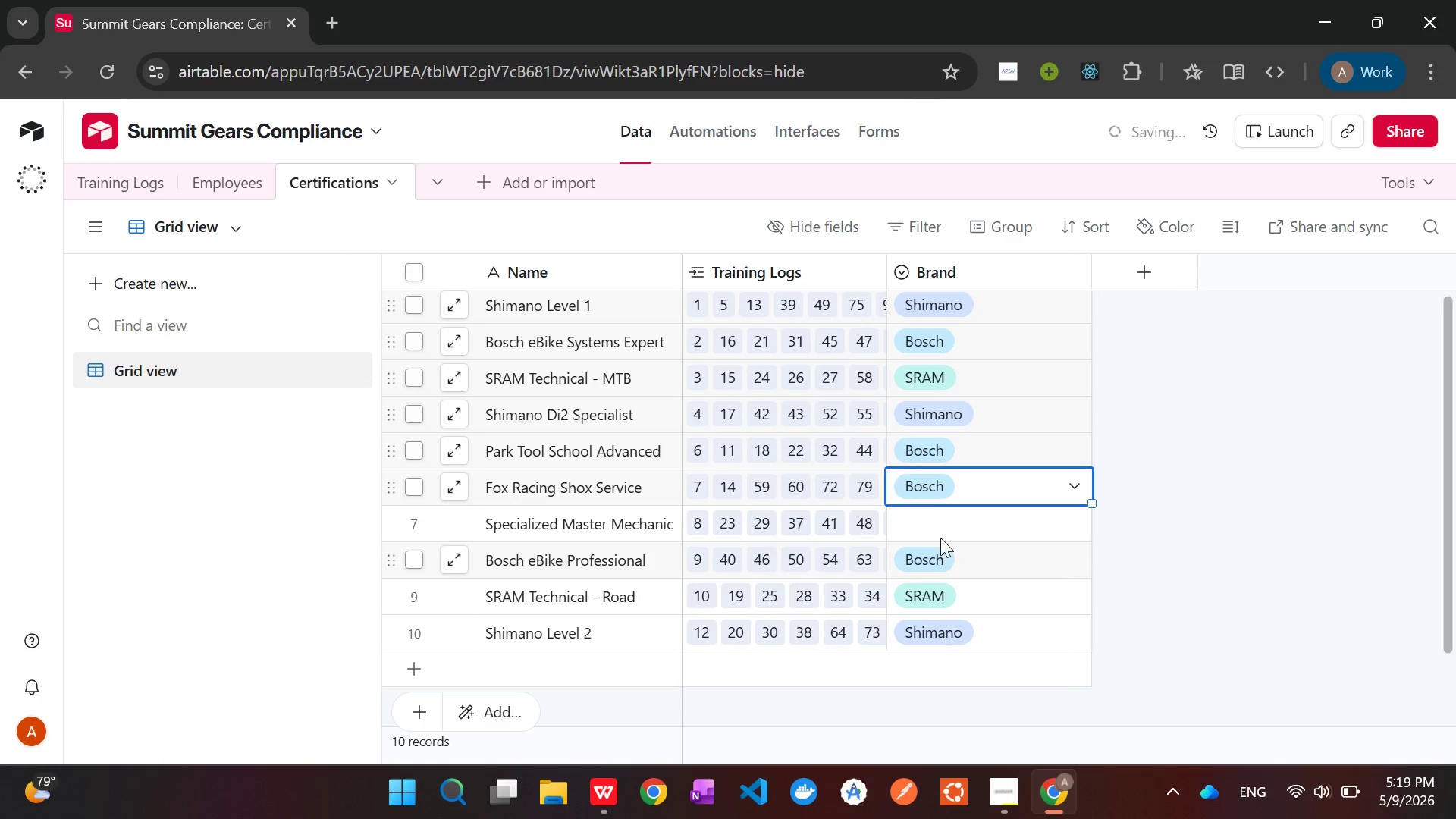 
left_click([940, 526])
 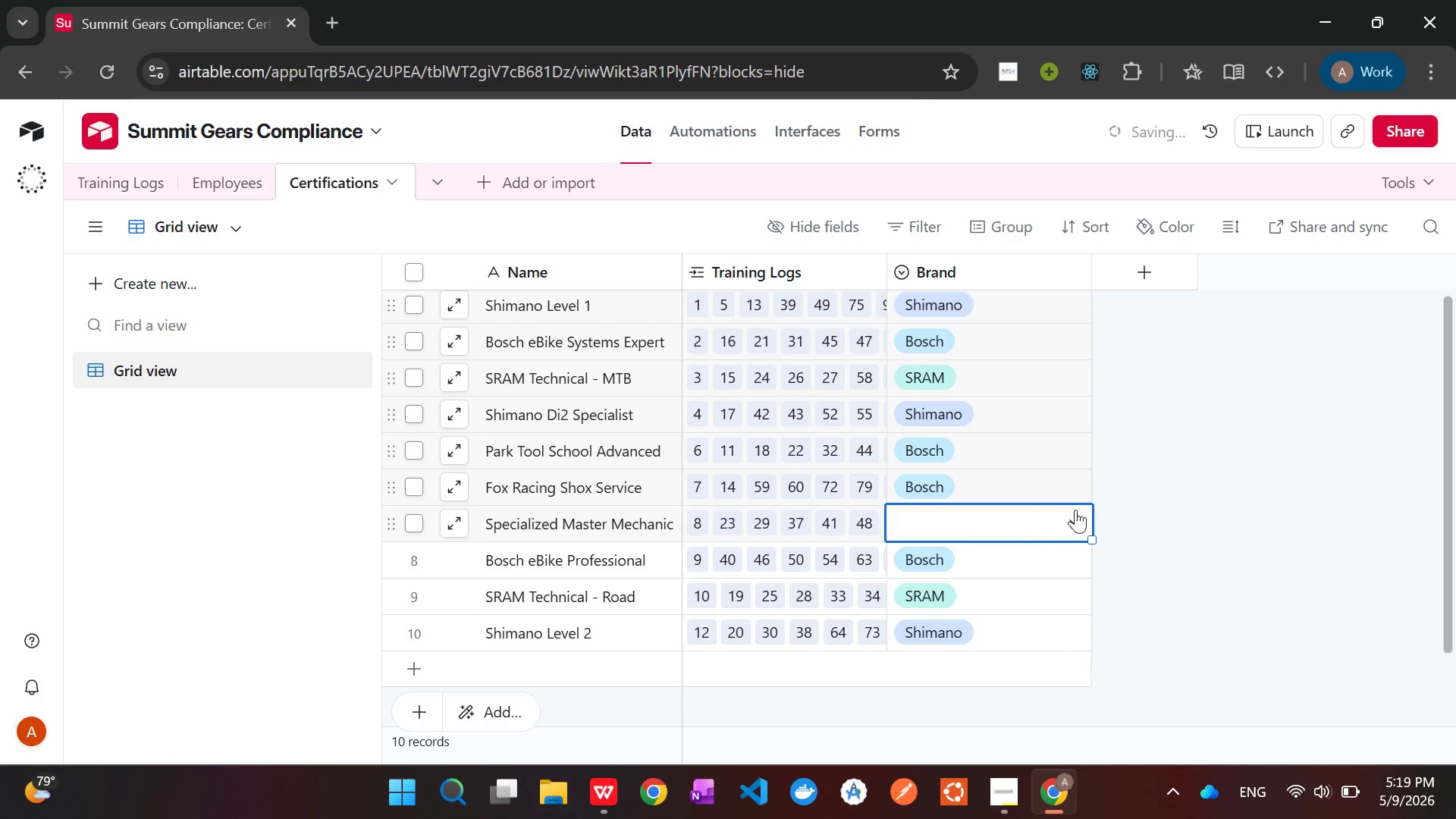 
left_click([1076, 510])
 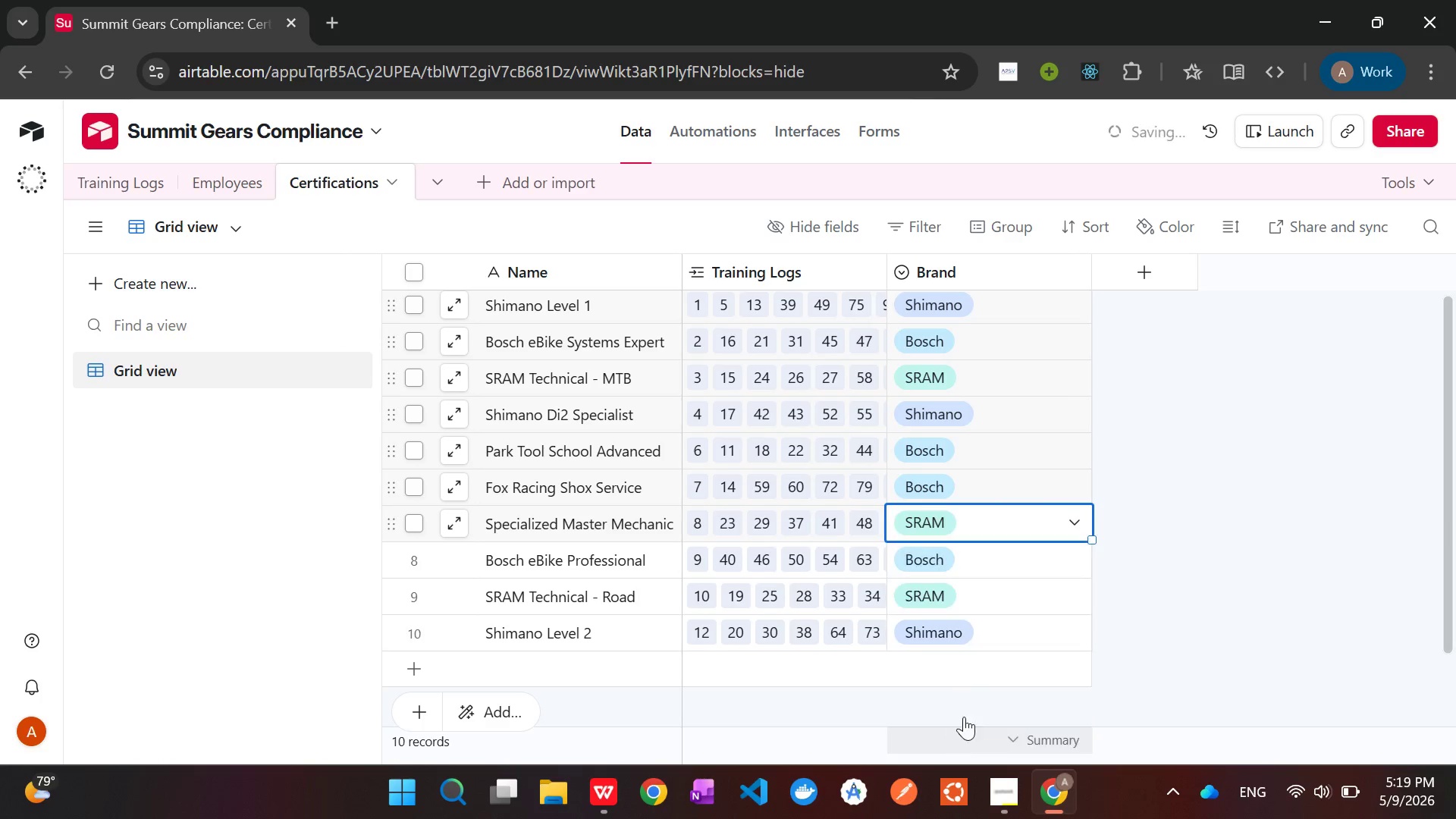 
left_click([1186, 551])
 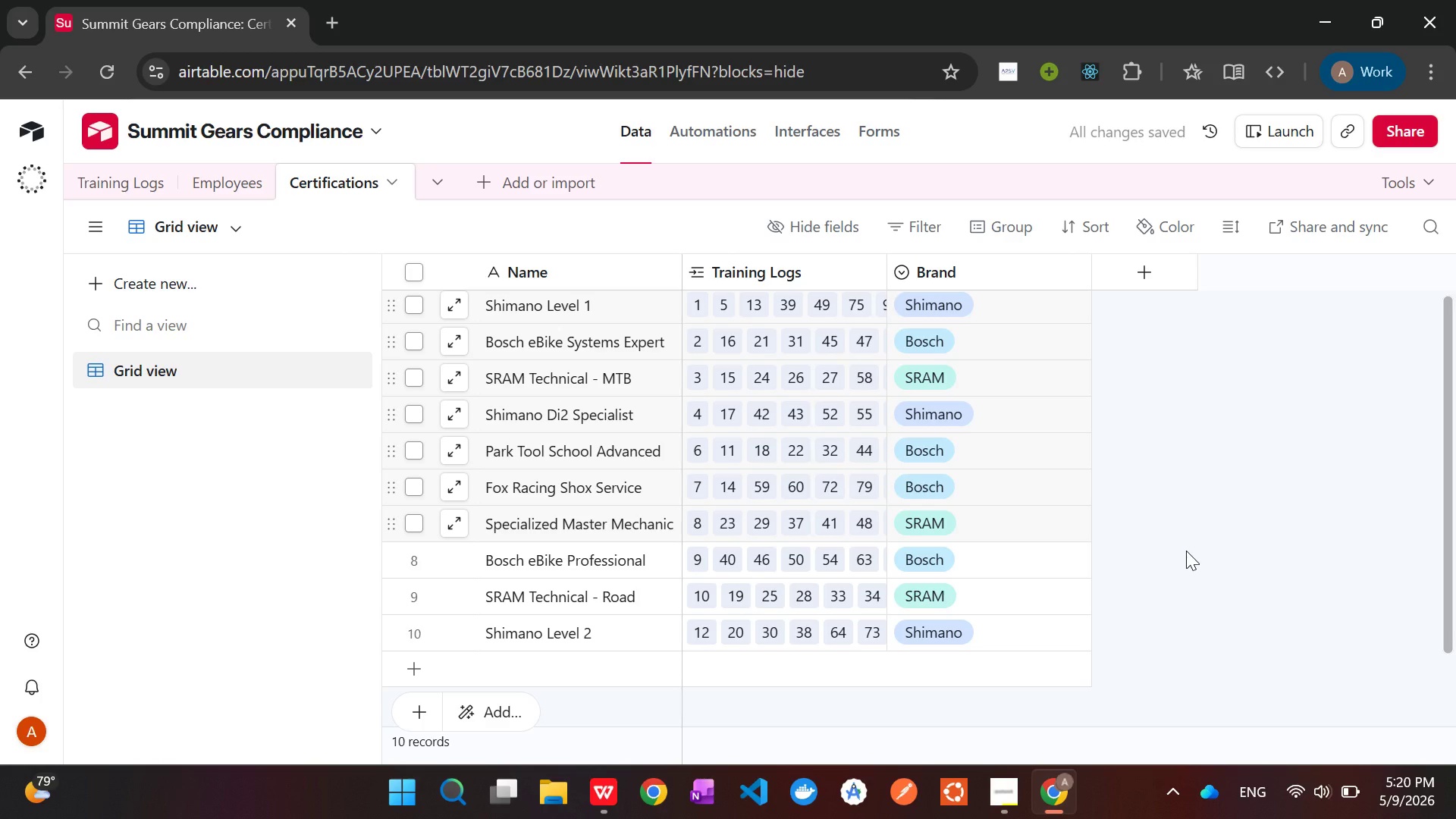 
wait(10.25)
 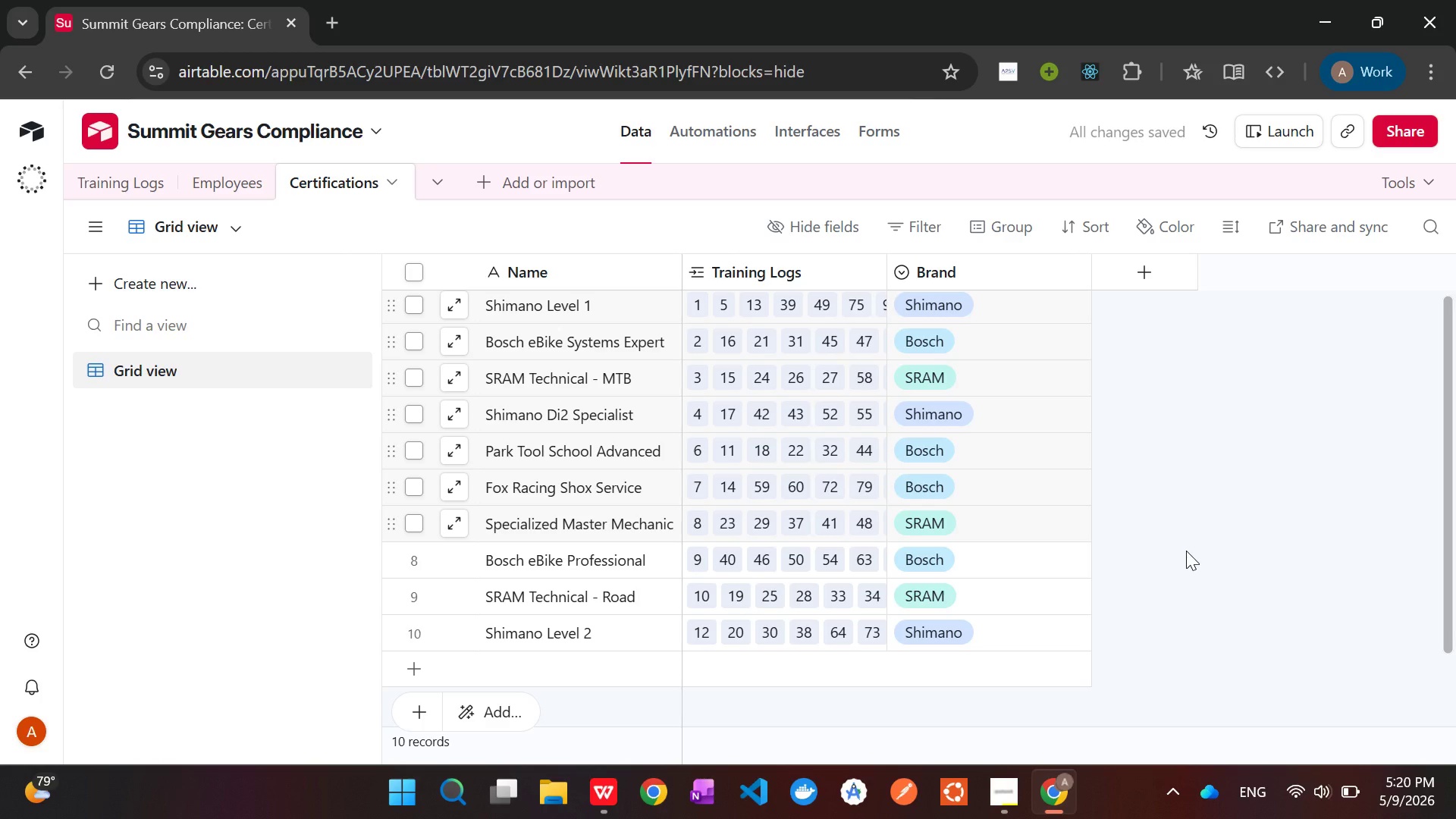 
left_click([117, 169])
 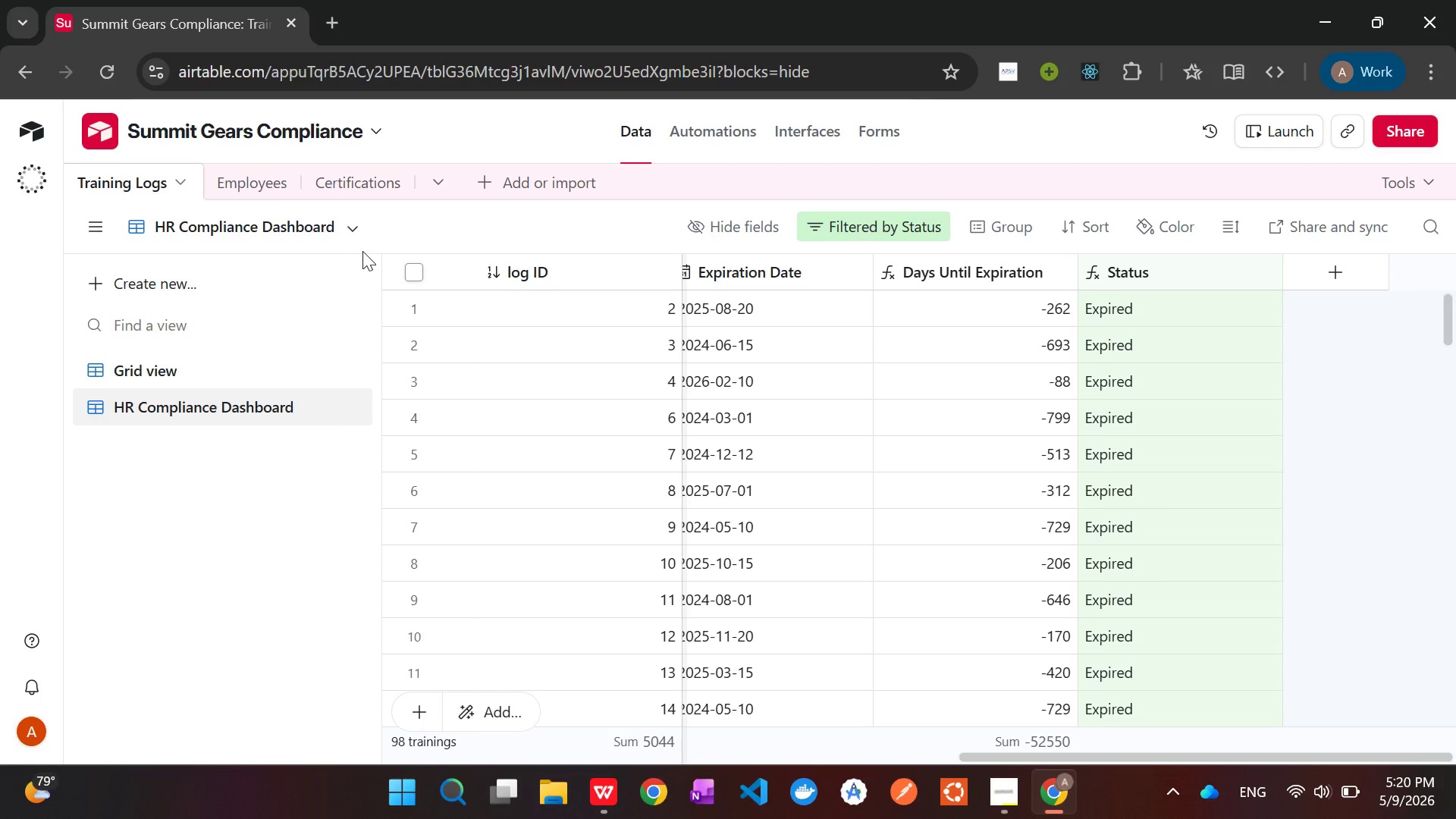 
wait(15.91)
 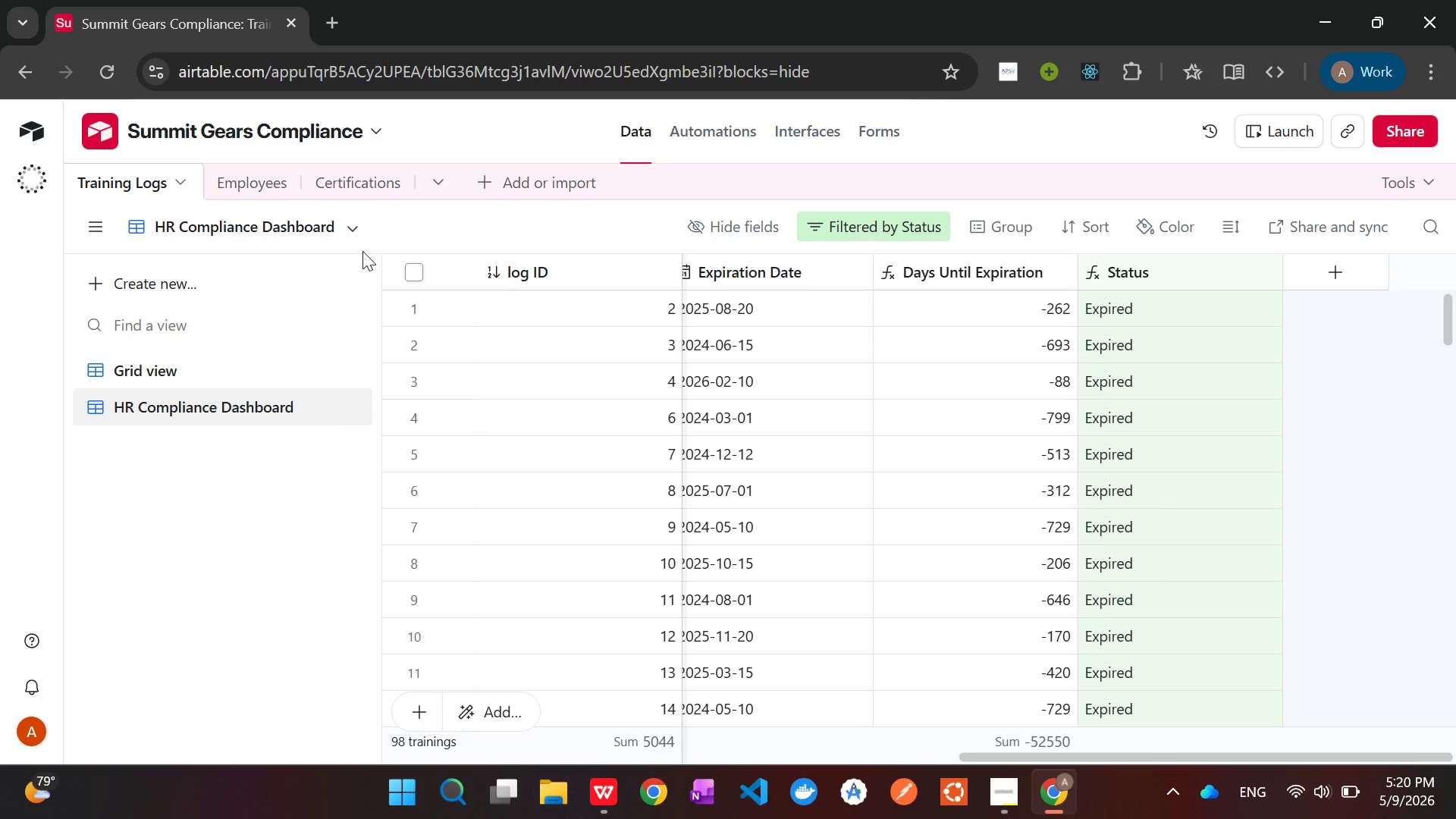 
left_click([1374, 266])
 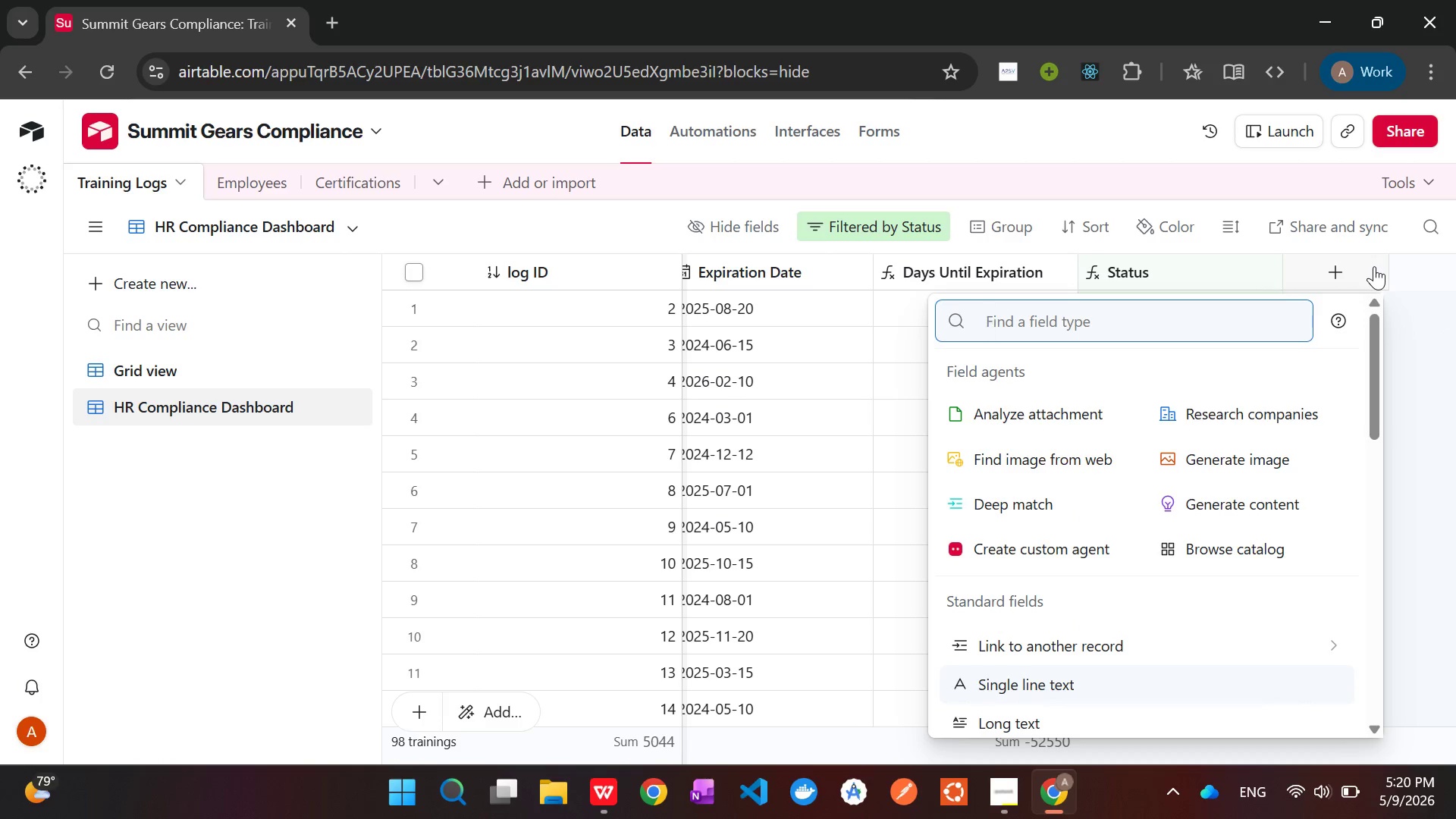 
wait(9.91)
 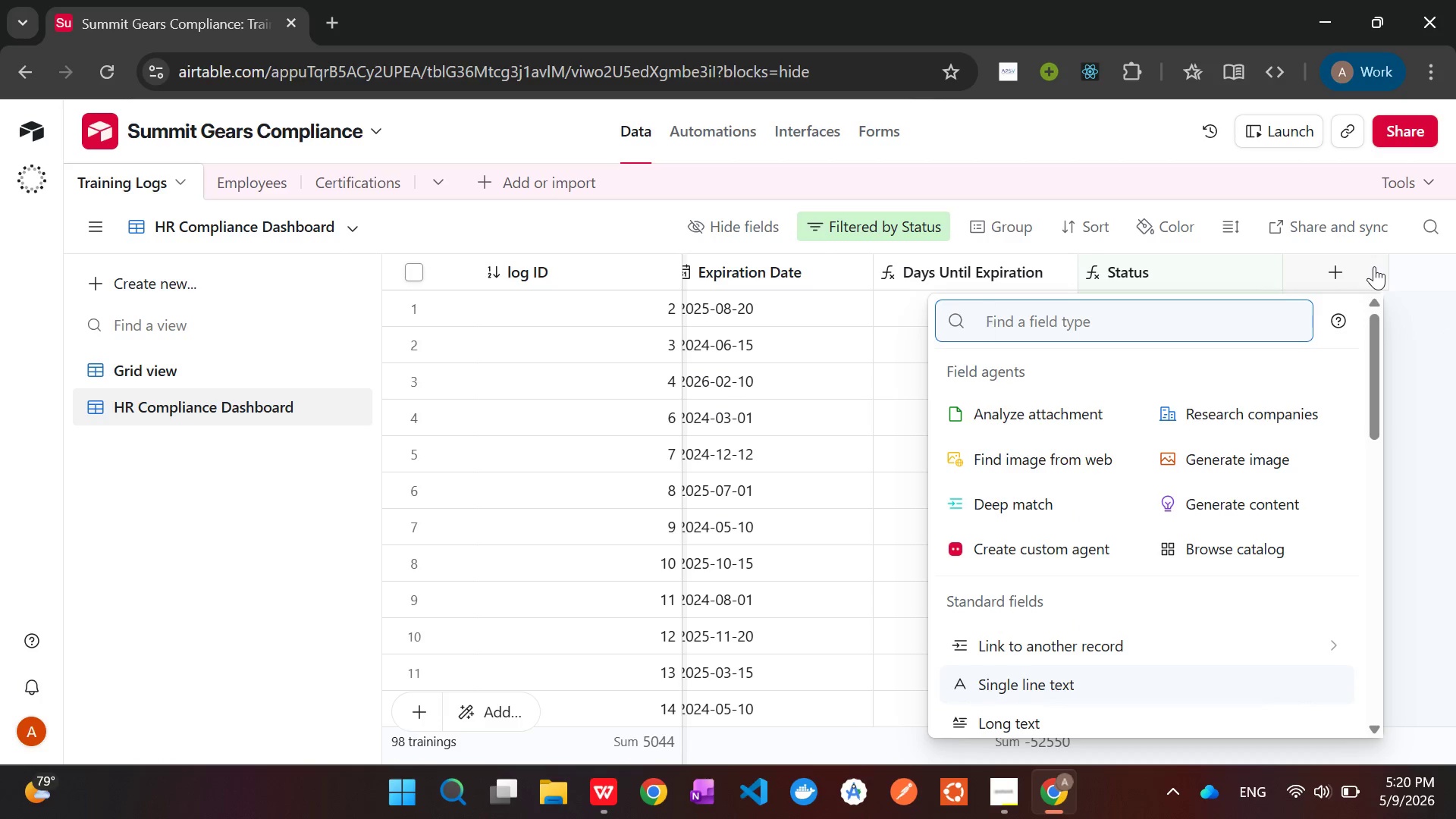 
type(loo)
 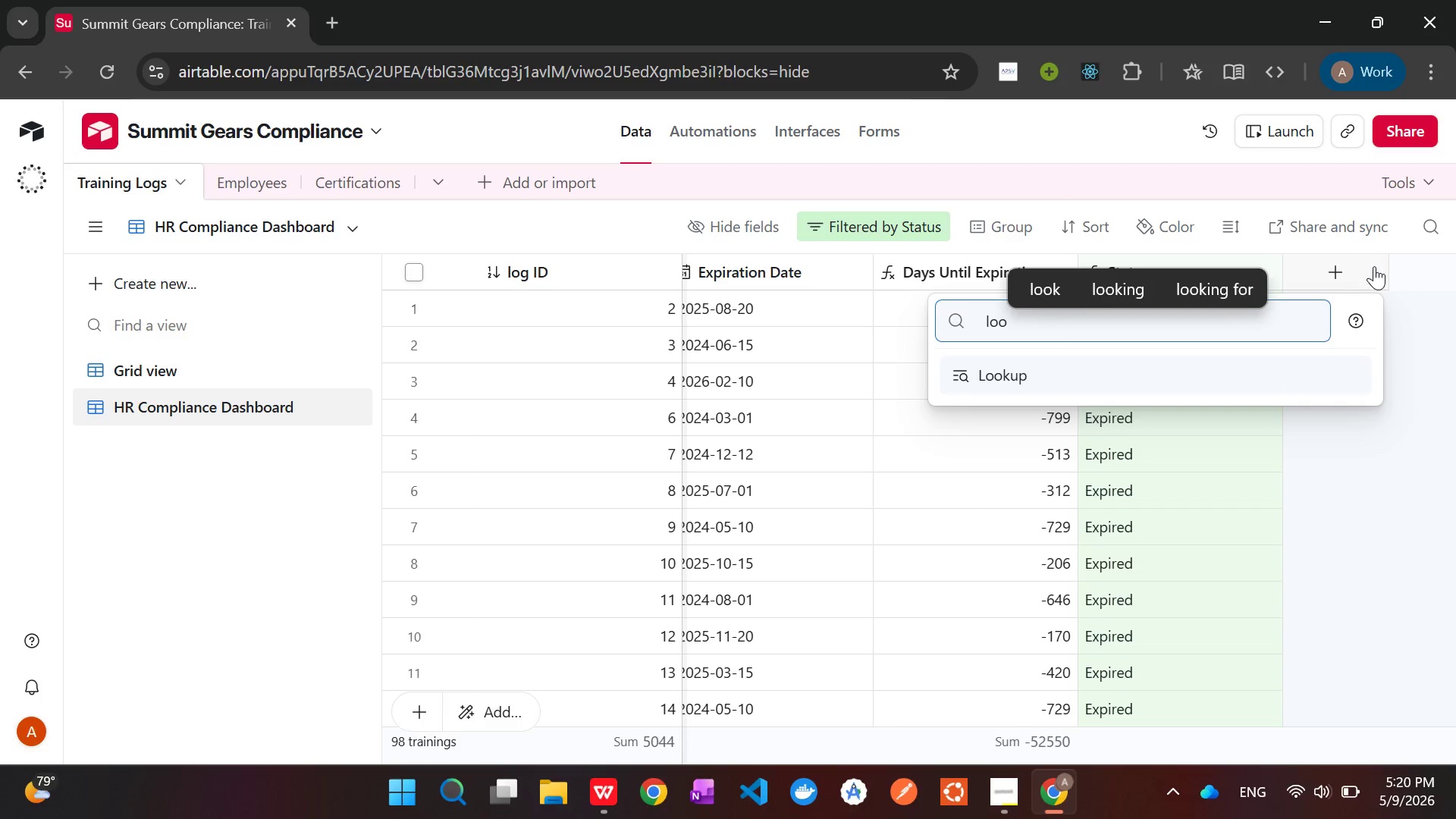 
key(Enter)
 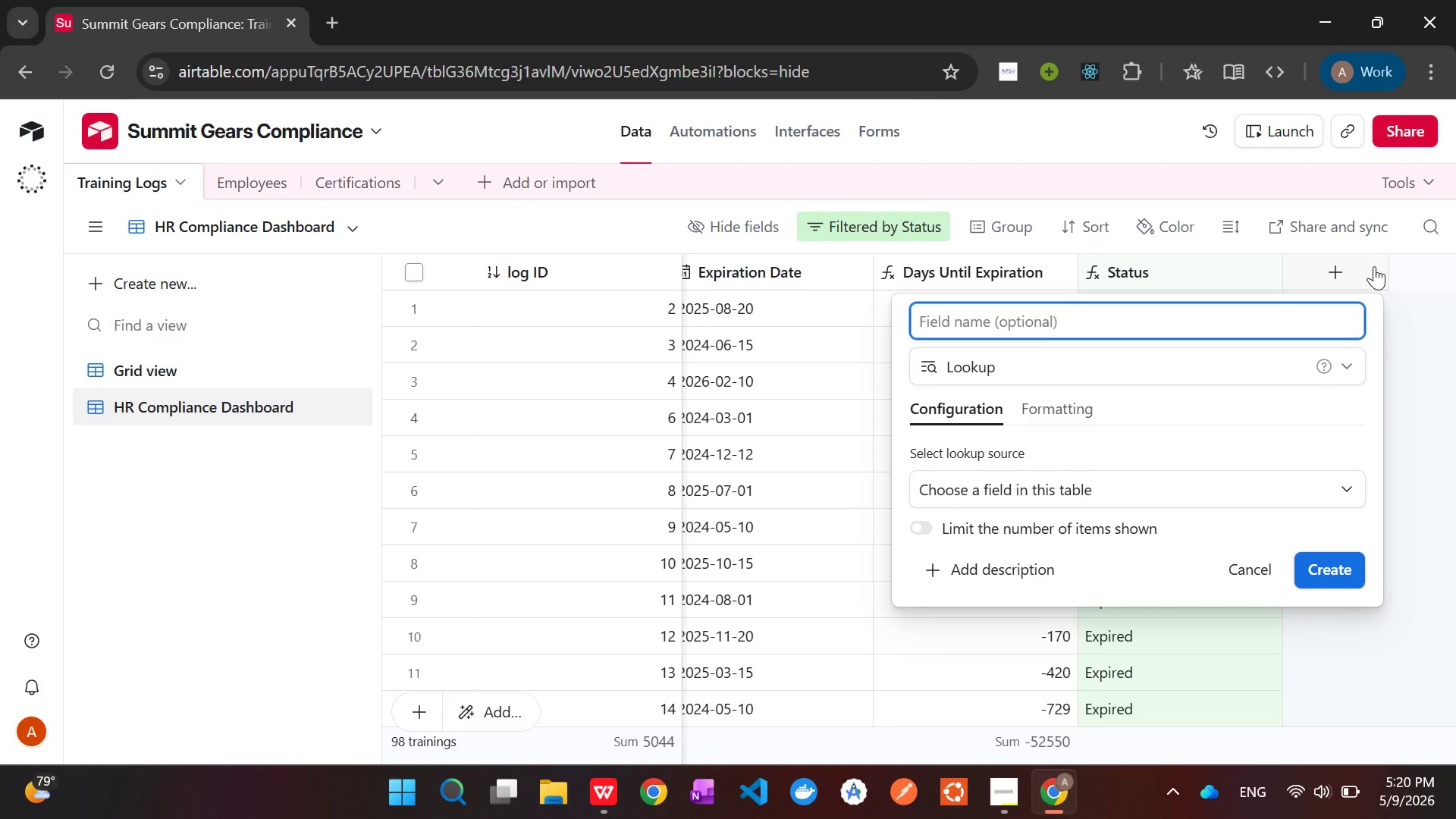 
type(Brand)
 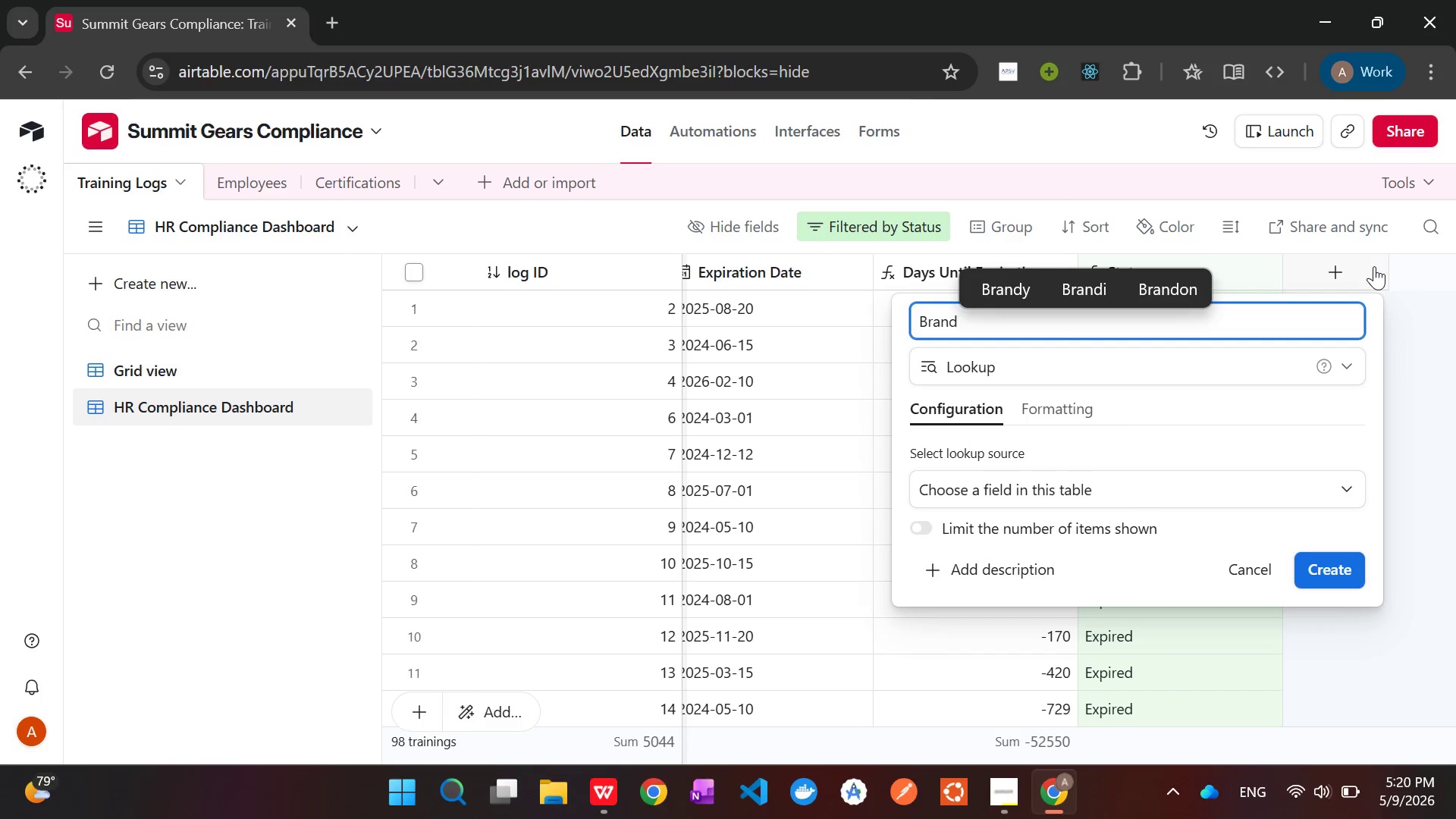 
wait(6.36)
 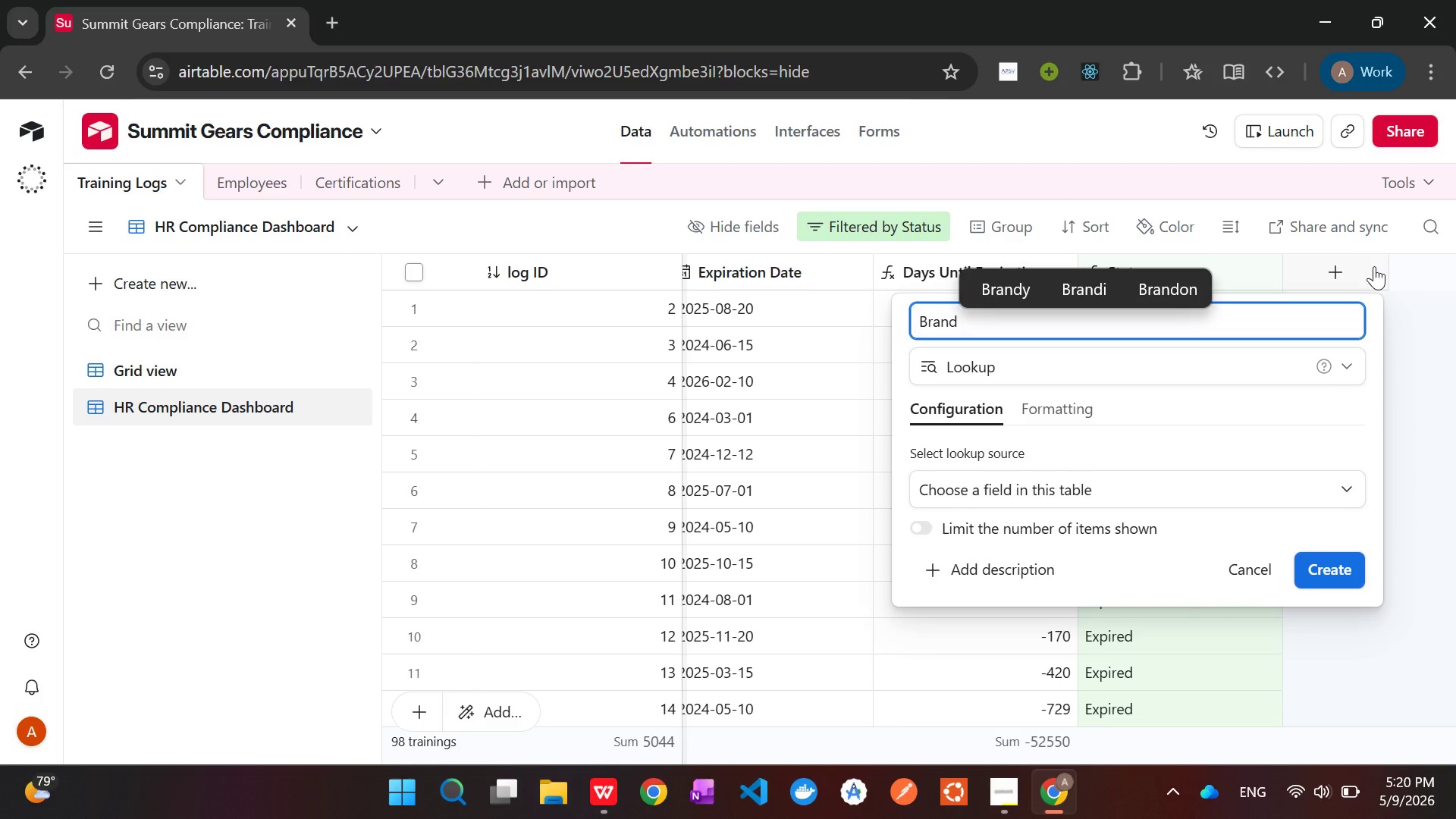 
left_click([1150, 485])
 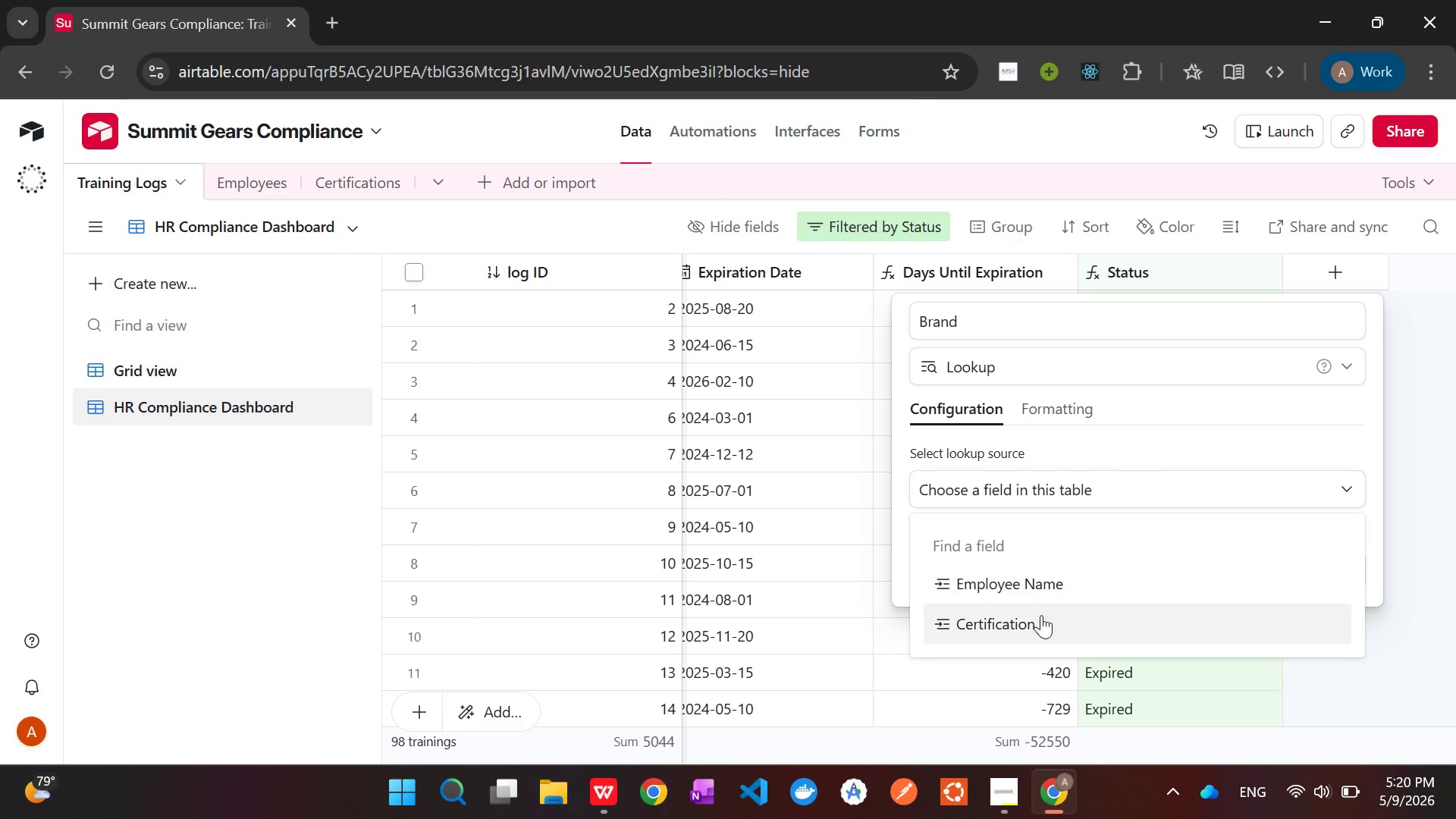 
left_click([1032, 632])
 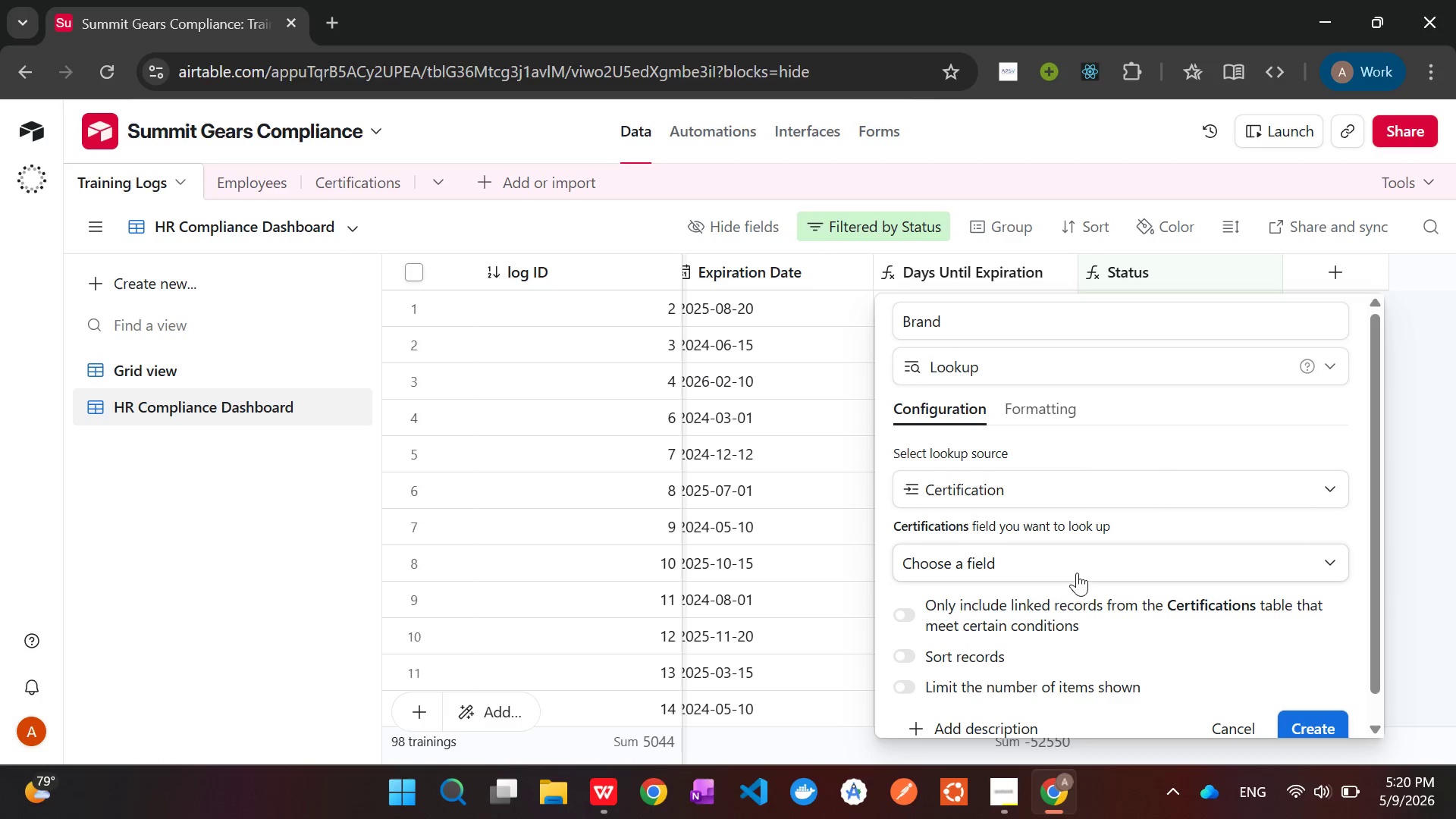 
left_click([1075, 563])
 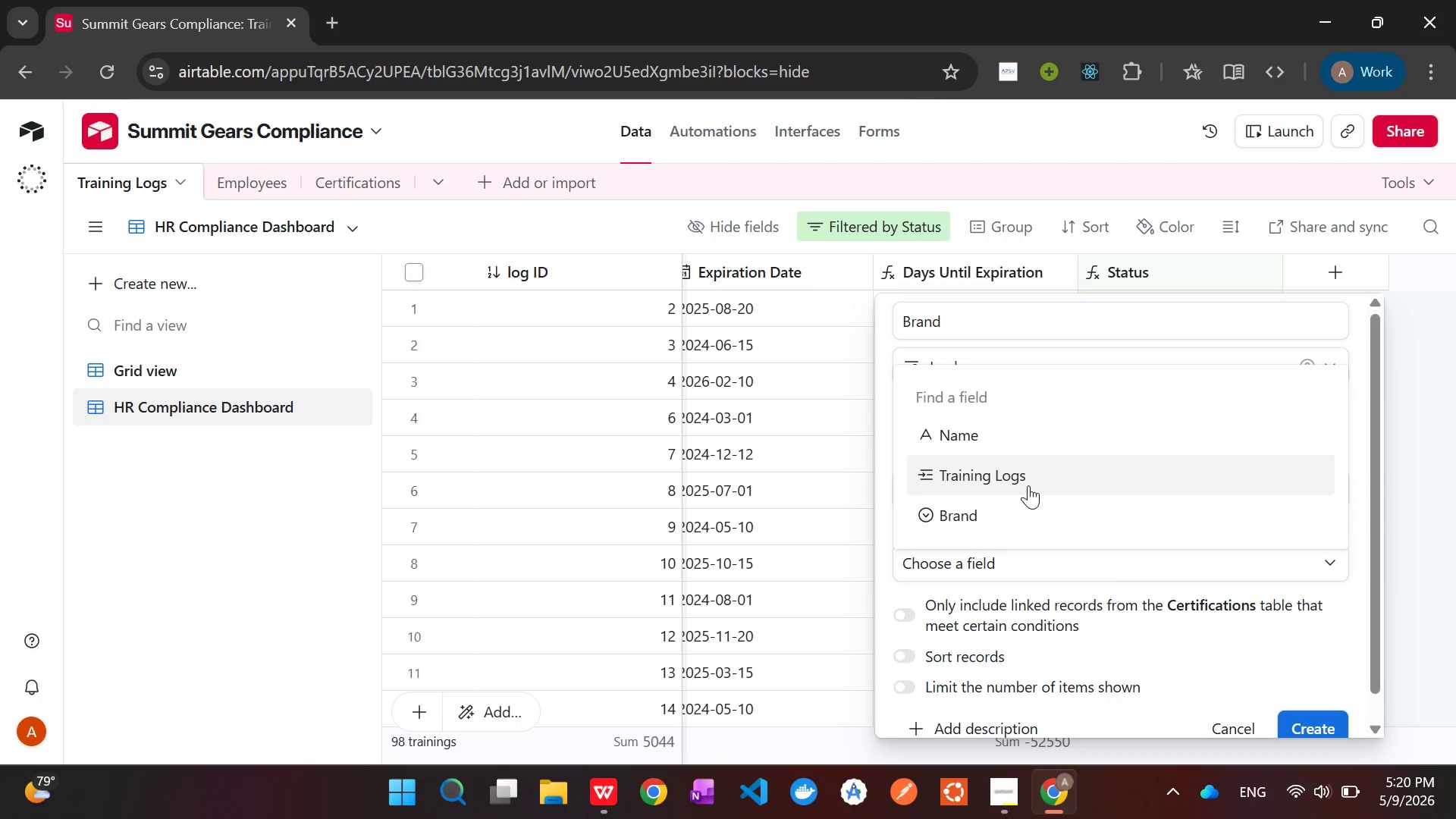 
left_click([1025, 508])
 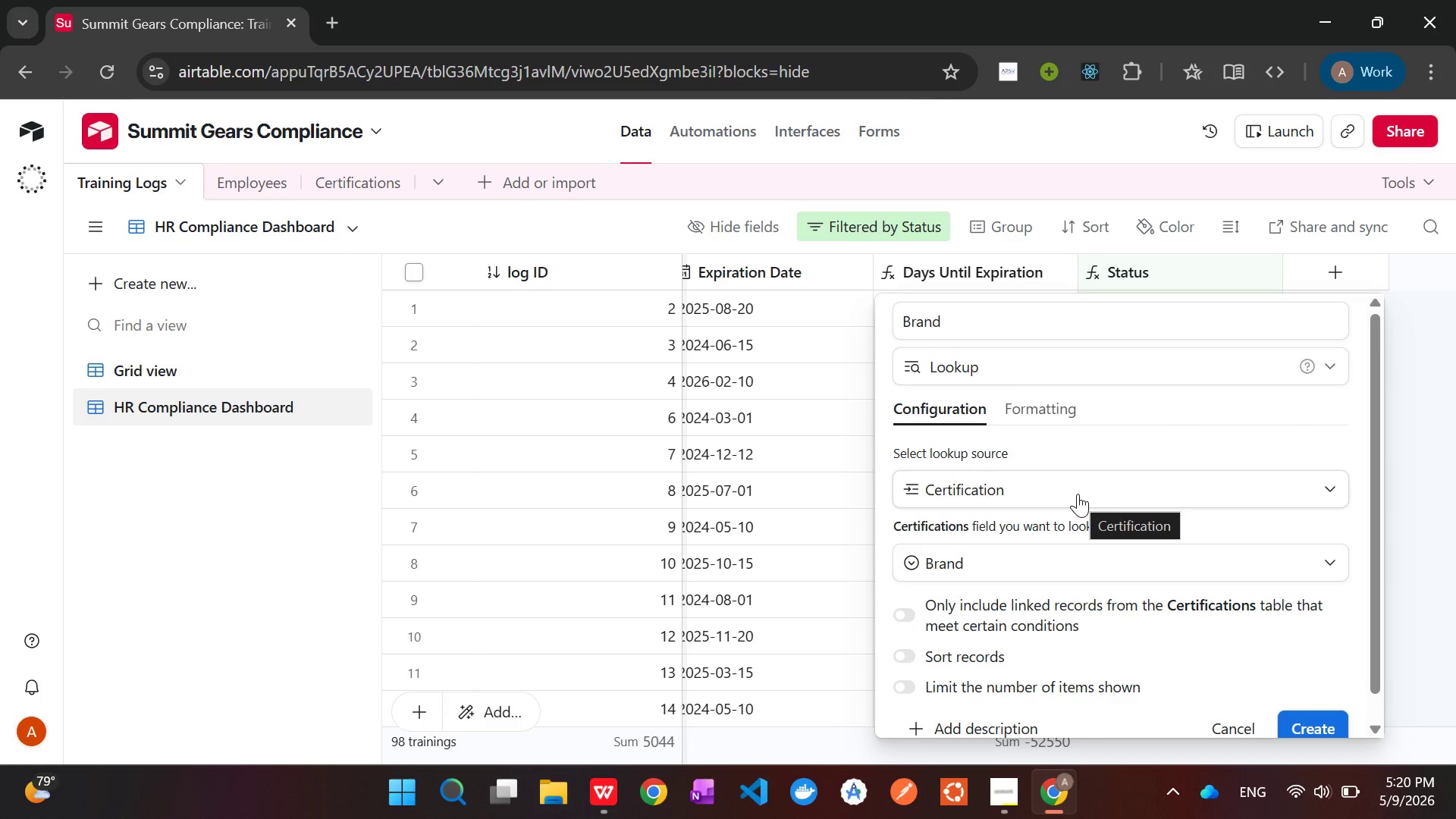 
wait(5.7)
 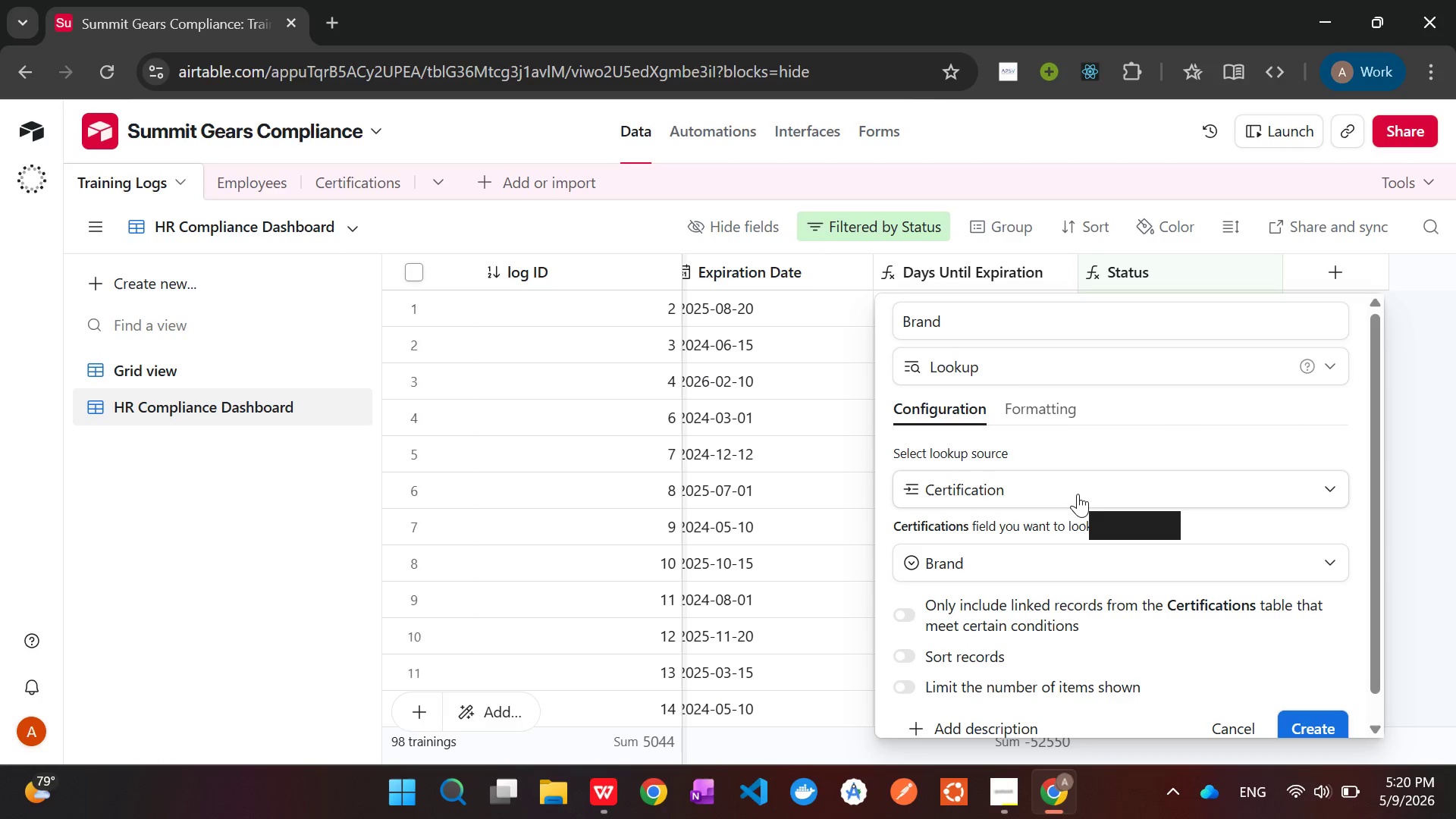 
scroll: coordinate [1078, 494], scroll_direction: down, amount: 3.0
 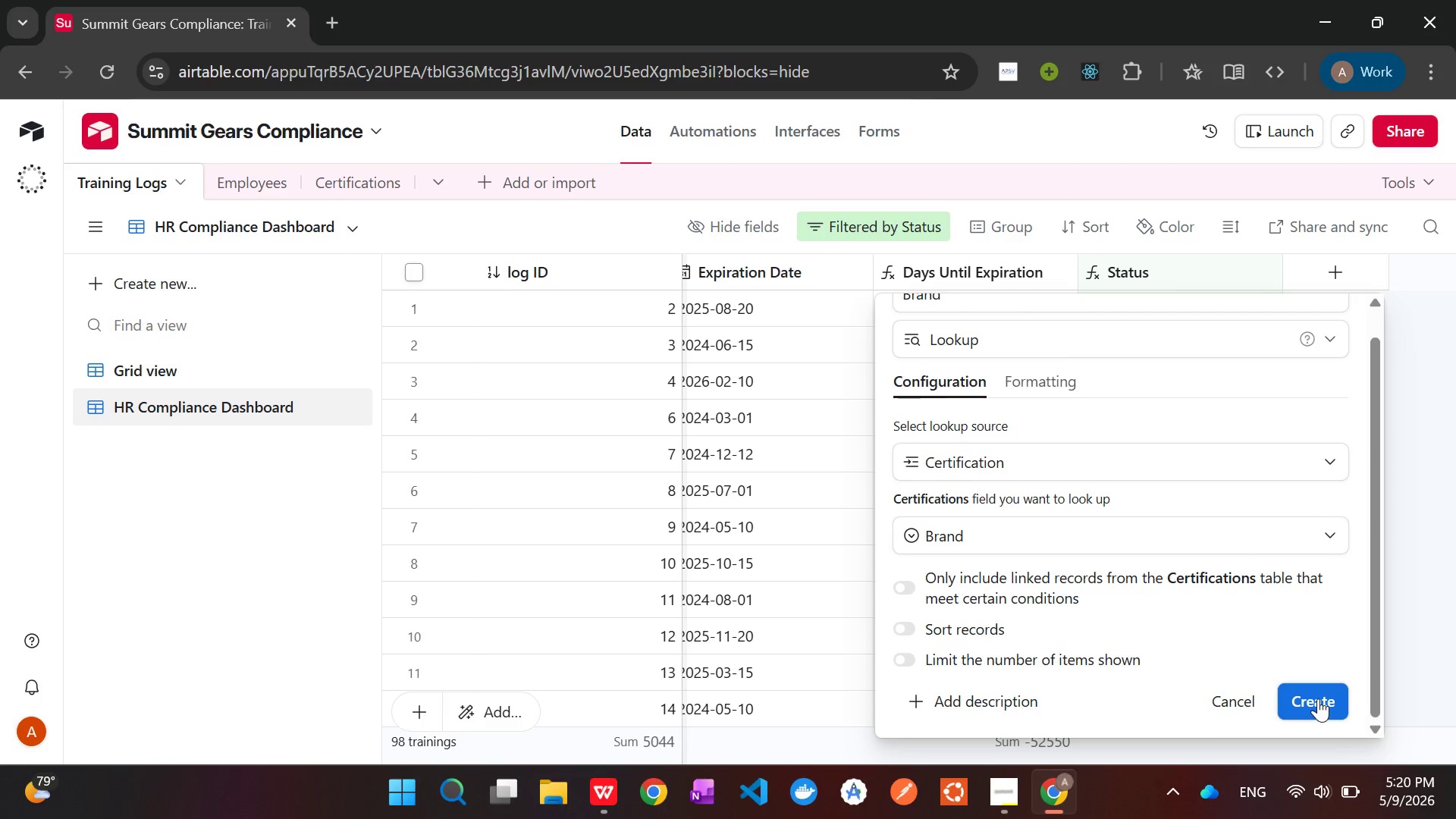 
left_click([1318, 698])
 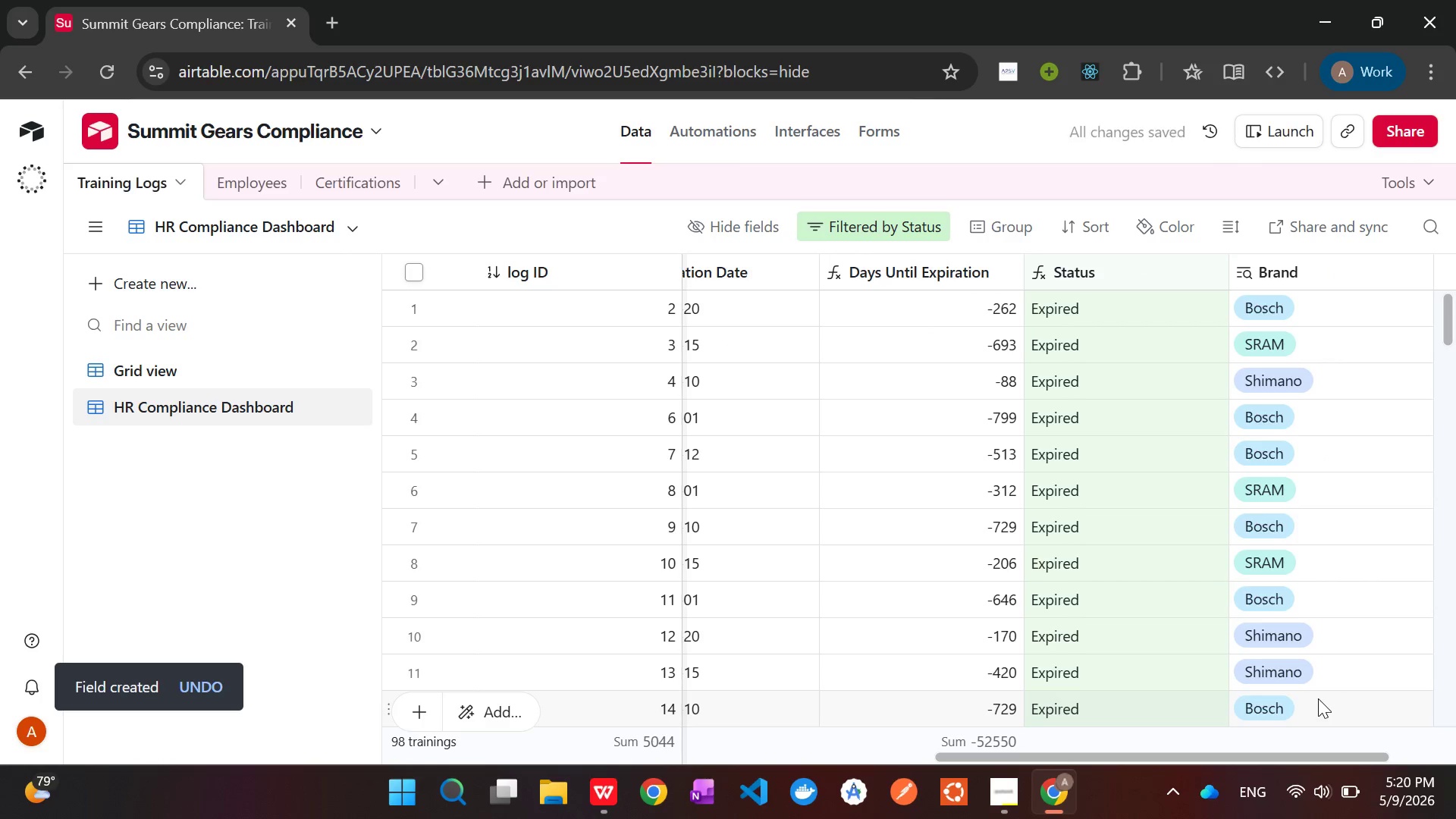 
scroll: coordinate [1356, 579], scroll_direction: up, amount: 2.0
 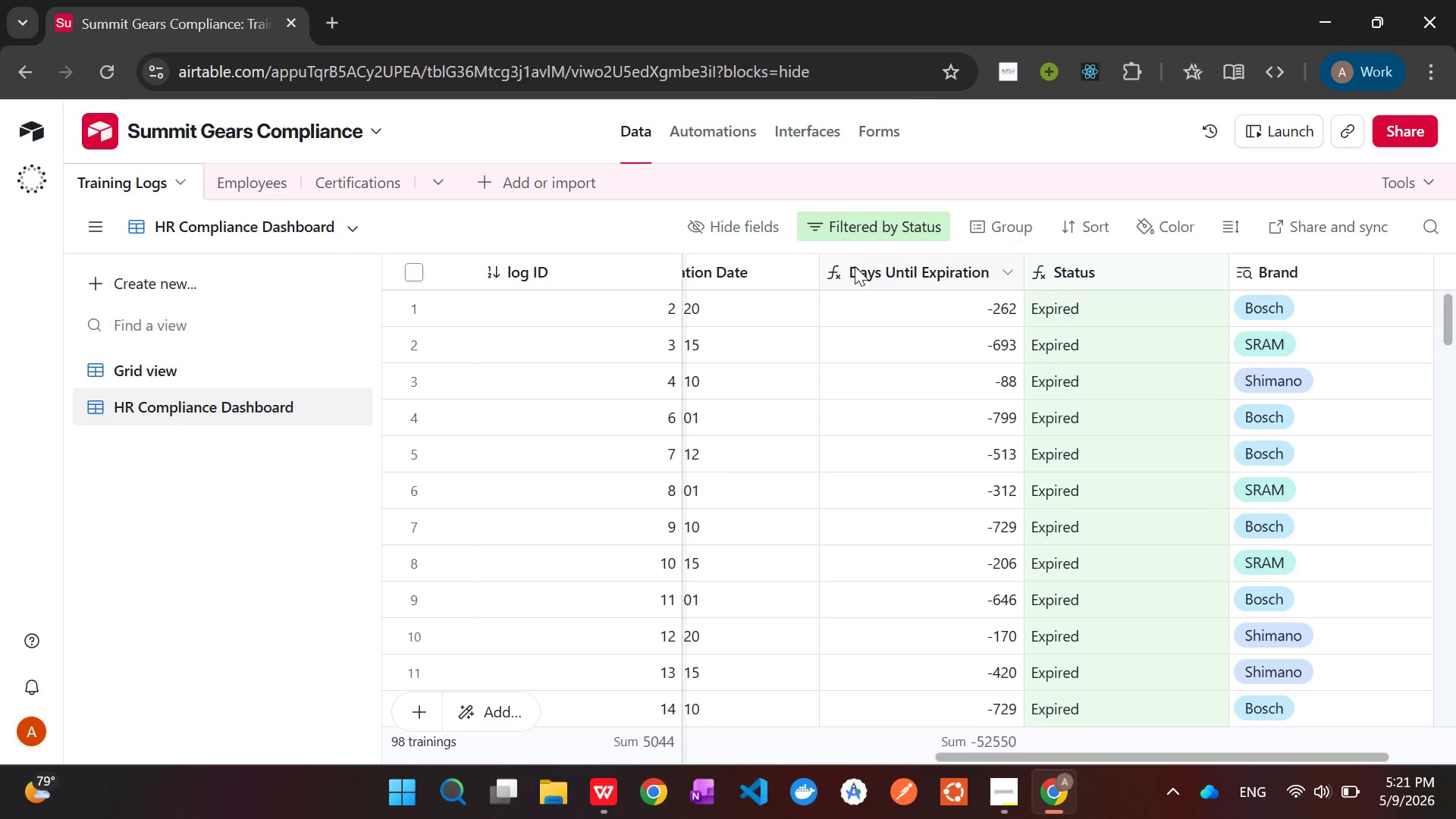 
left_click([204, 381])
 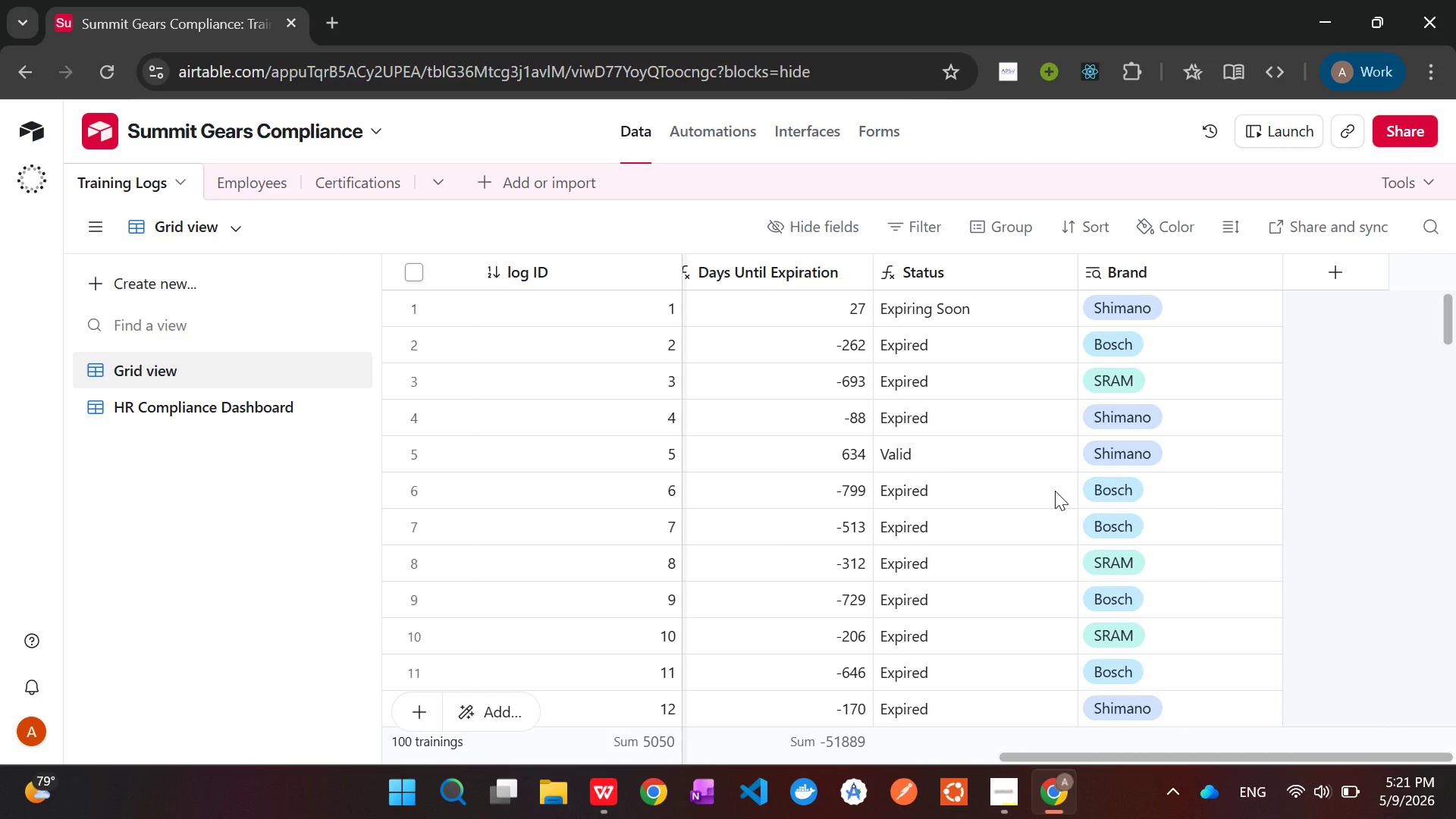 
scroll: coordinate [1054, 483], scroll_direction: up, amount: 13.0
 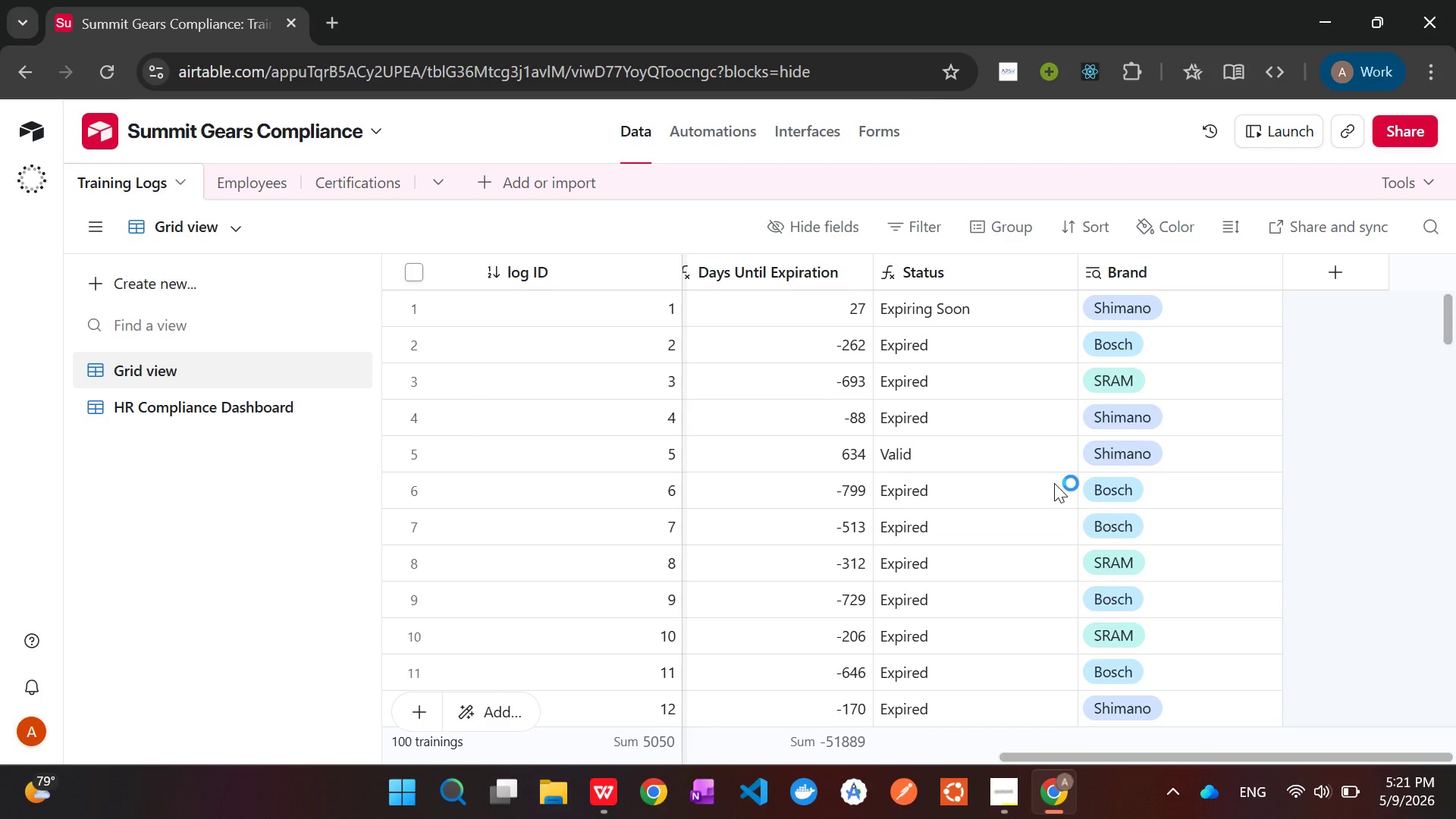 
wait(10.75)
 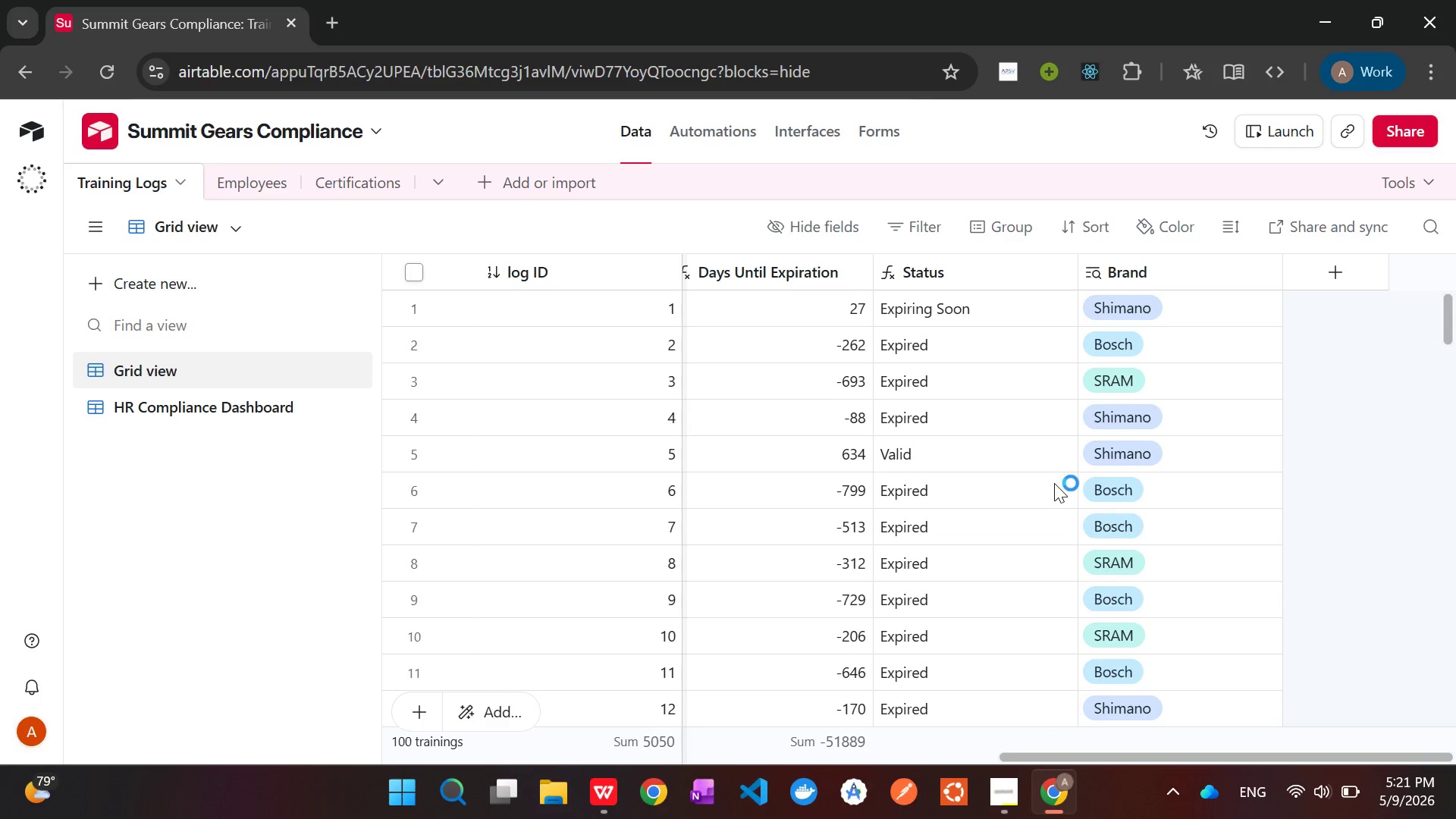 
left_click([155, 280])
 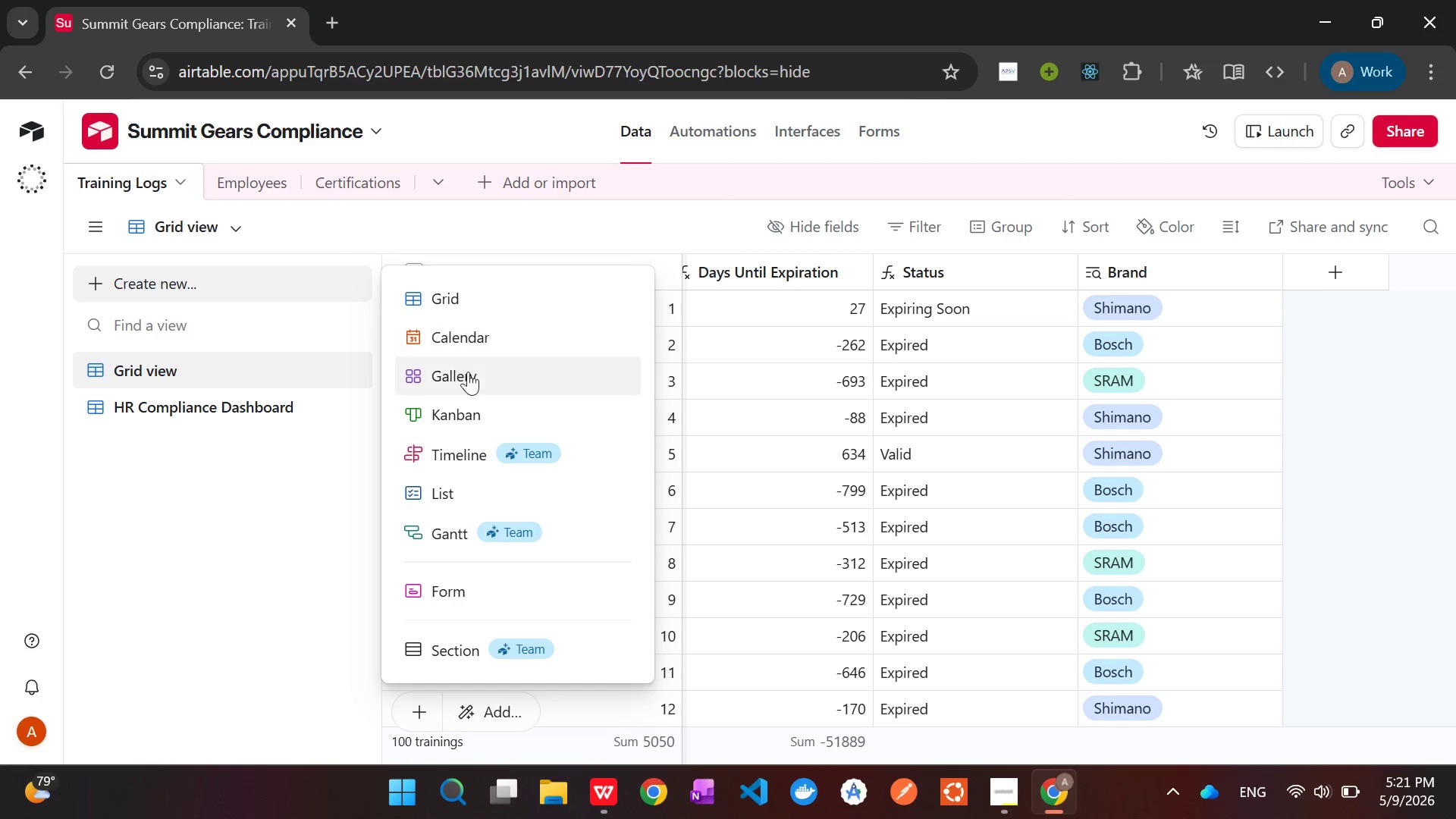 
left_click([470, 419])
 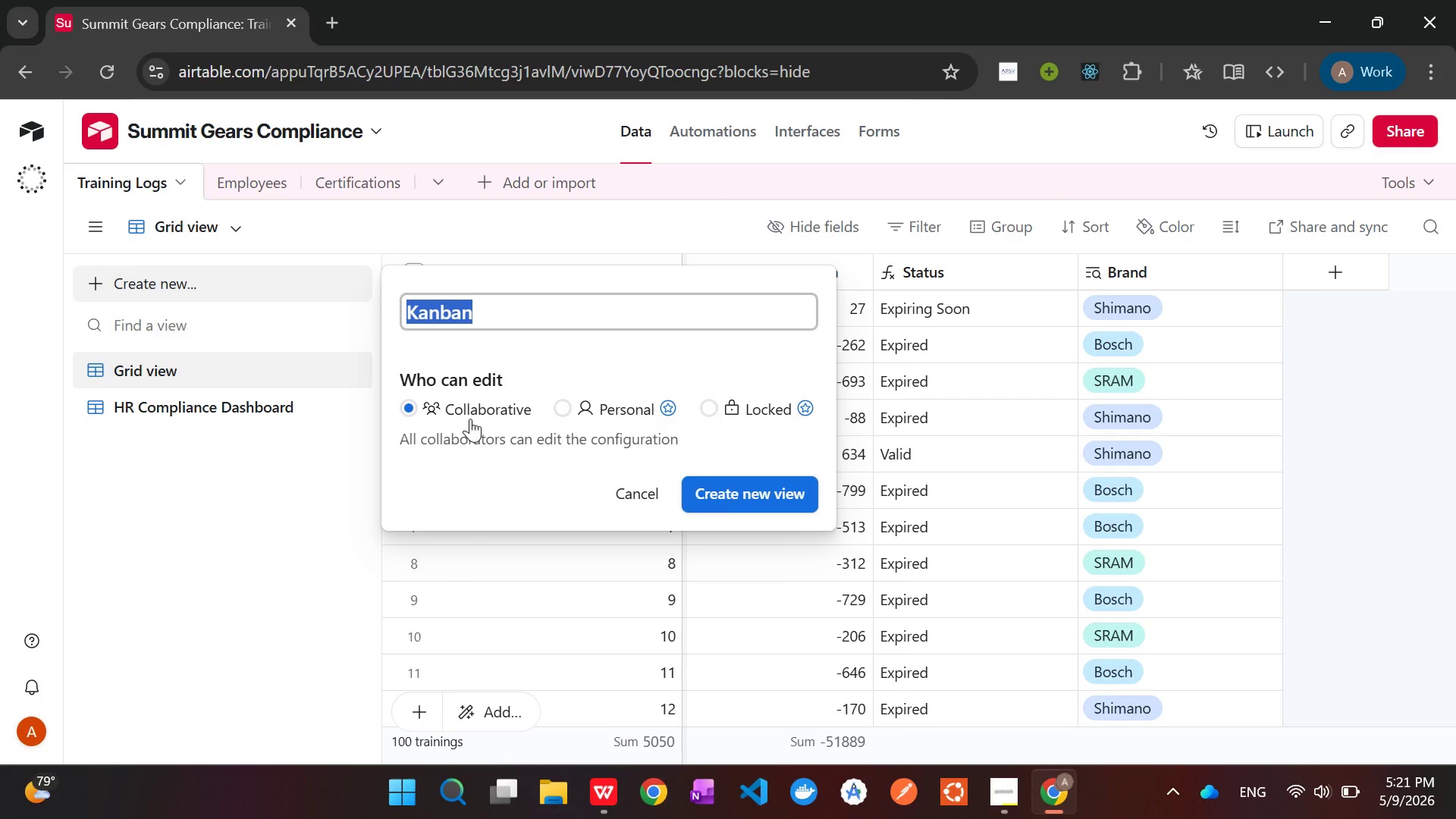 
key(Backspace)
type(Lead Mechanic Overview)
 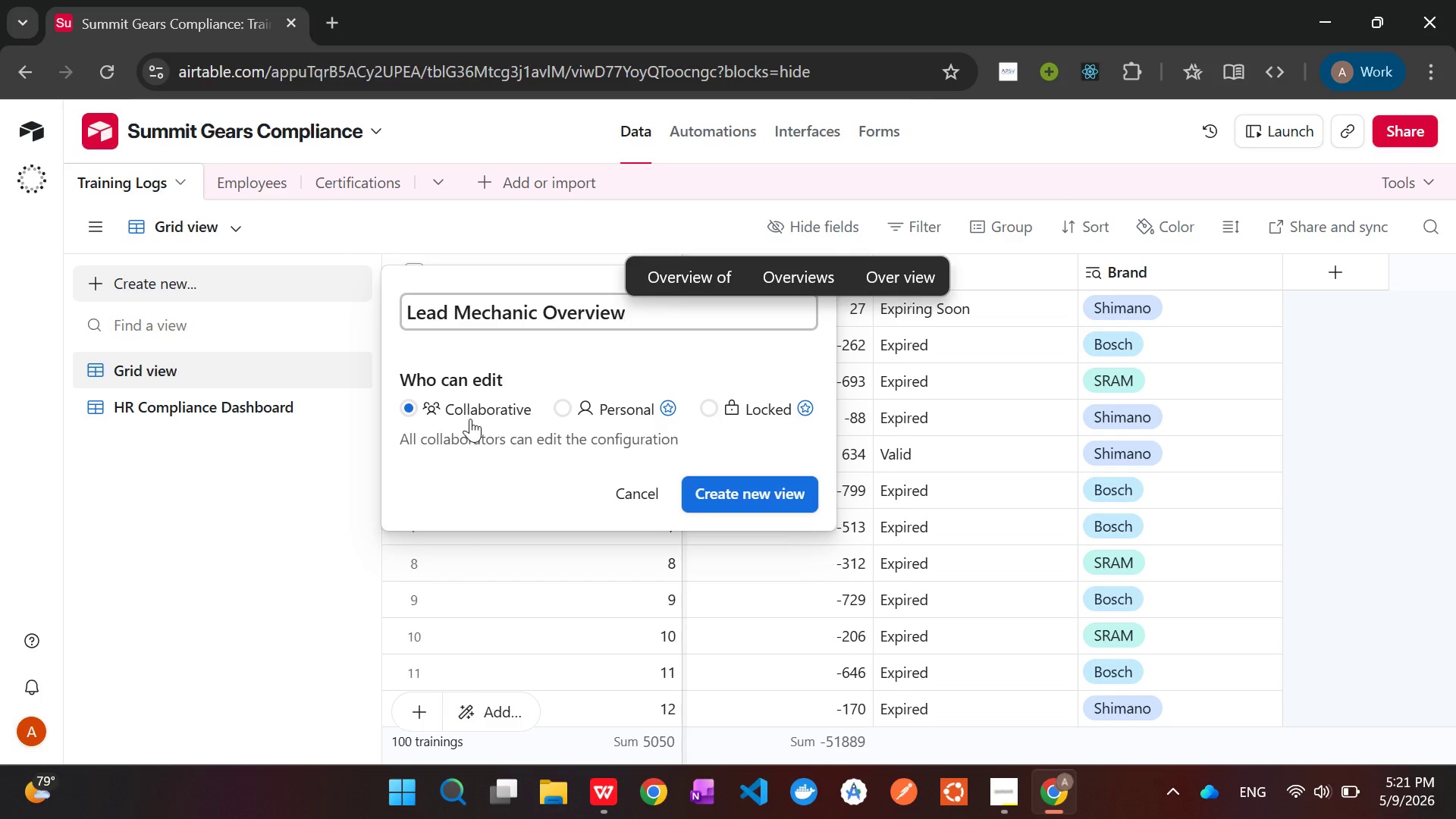 
key(Enter)
 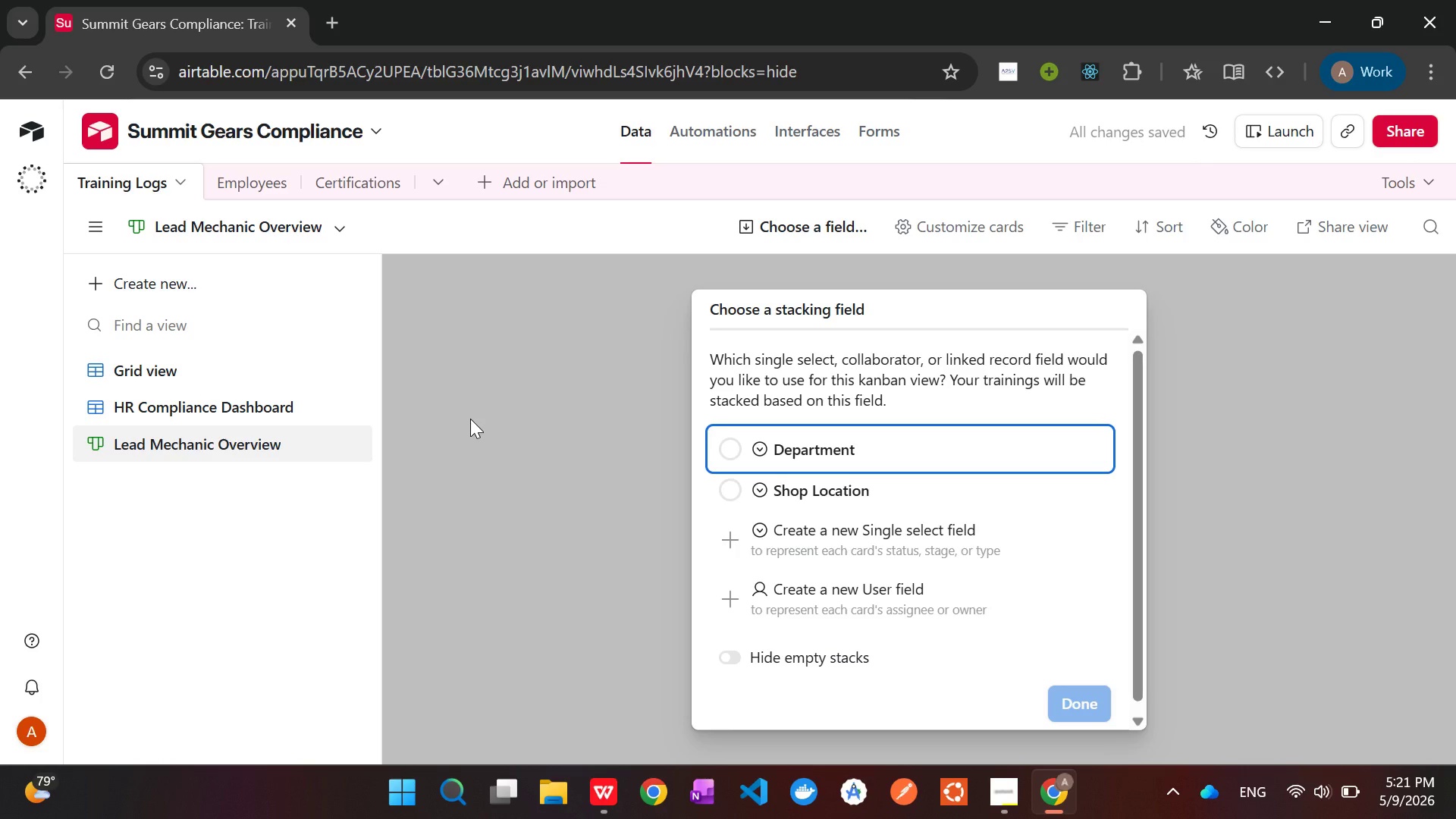 
wait(9.95)
 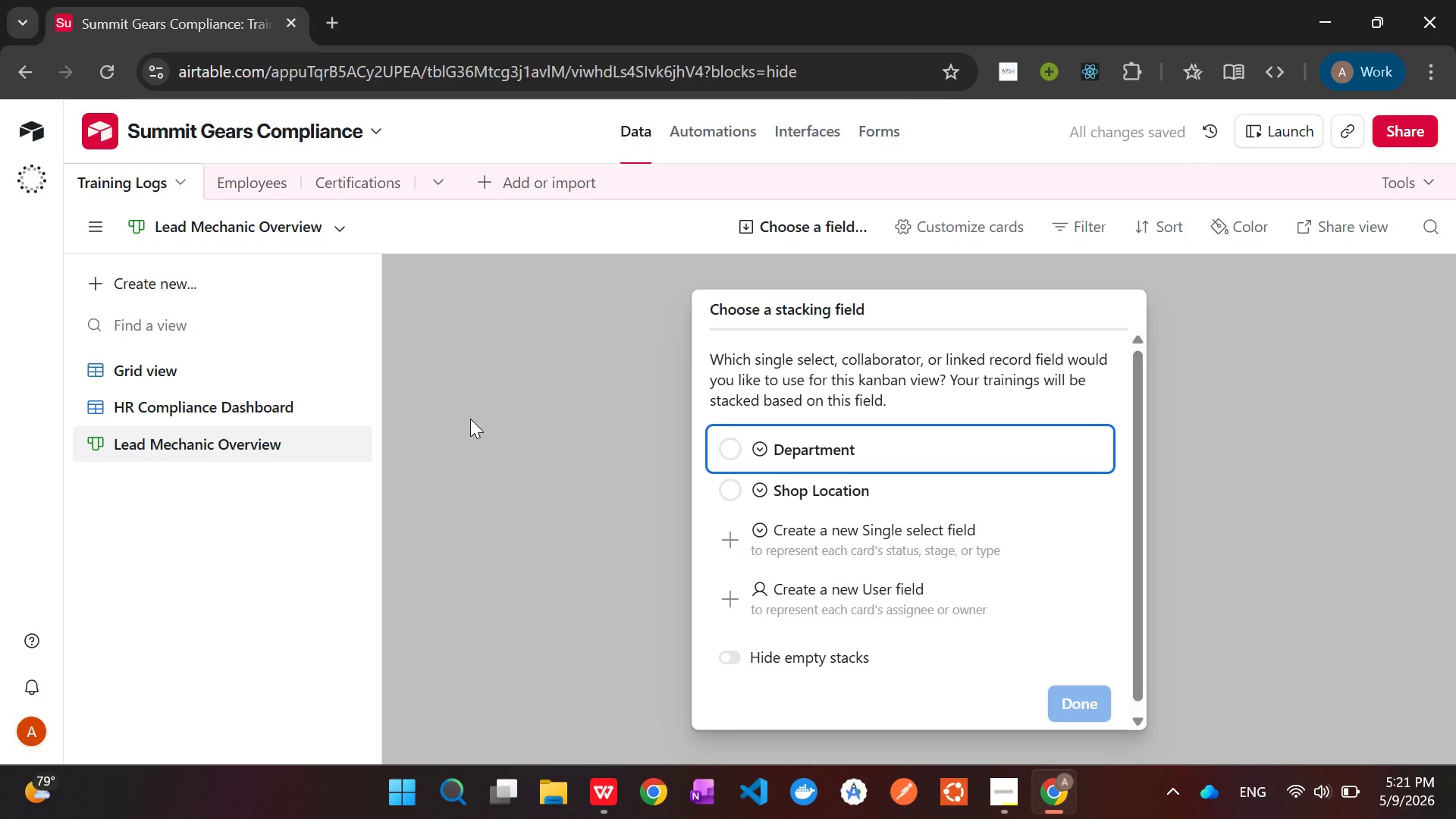 
scroll: coordinate [866, 499], scroll_direction: down, amount: 1.0
 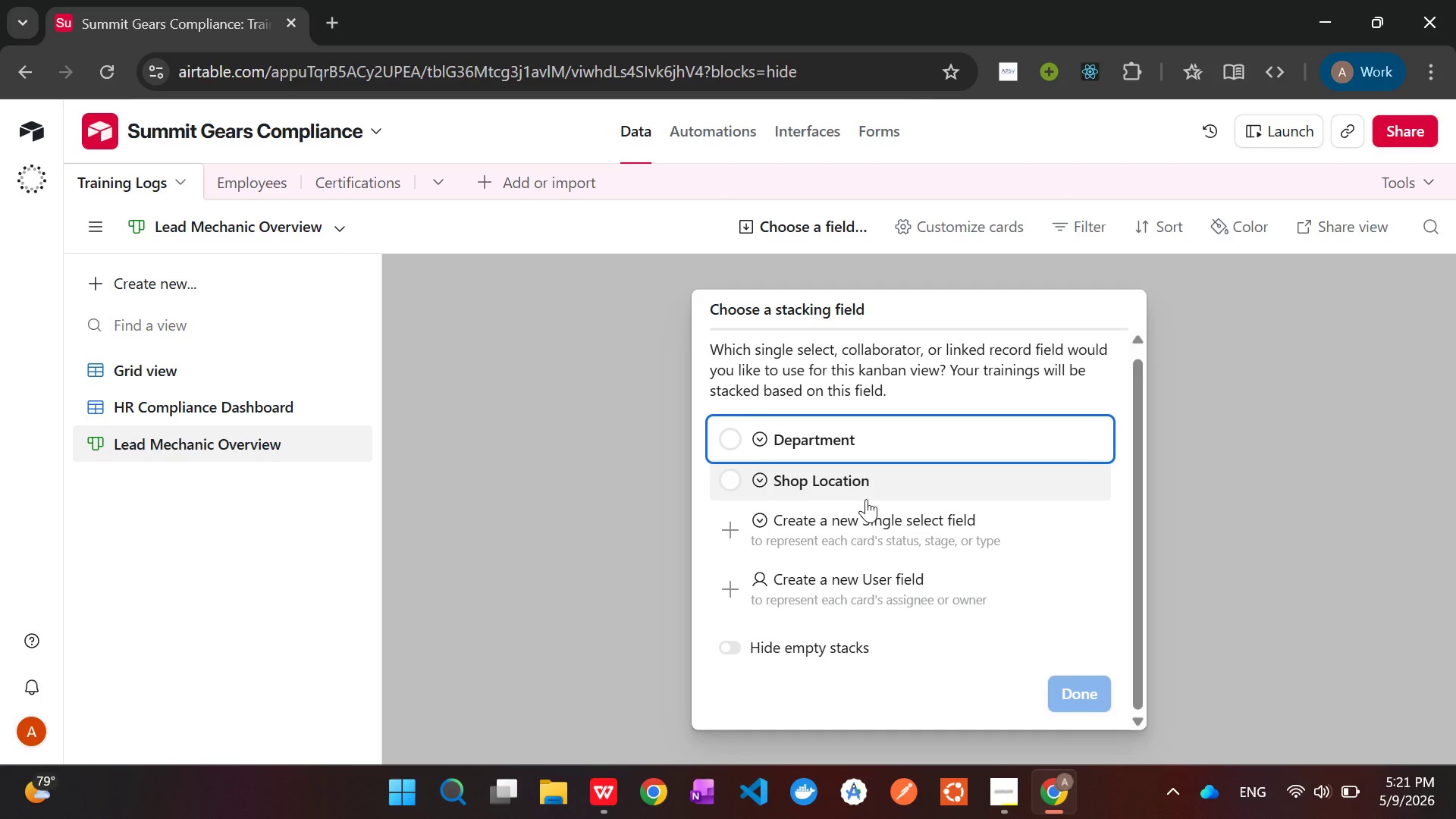 
scroll: coordinate [866, 499], scroll_direction: up, amount: 2.0
 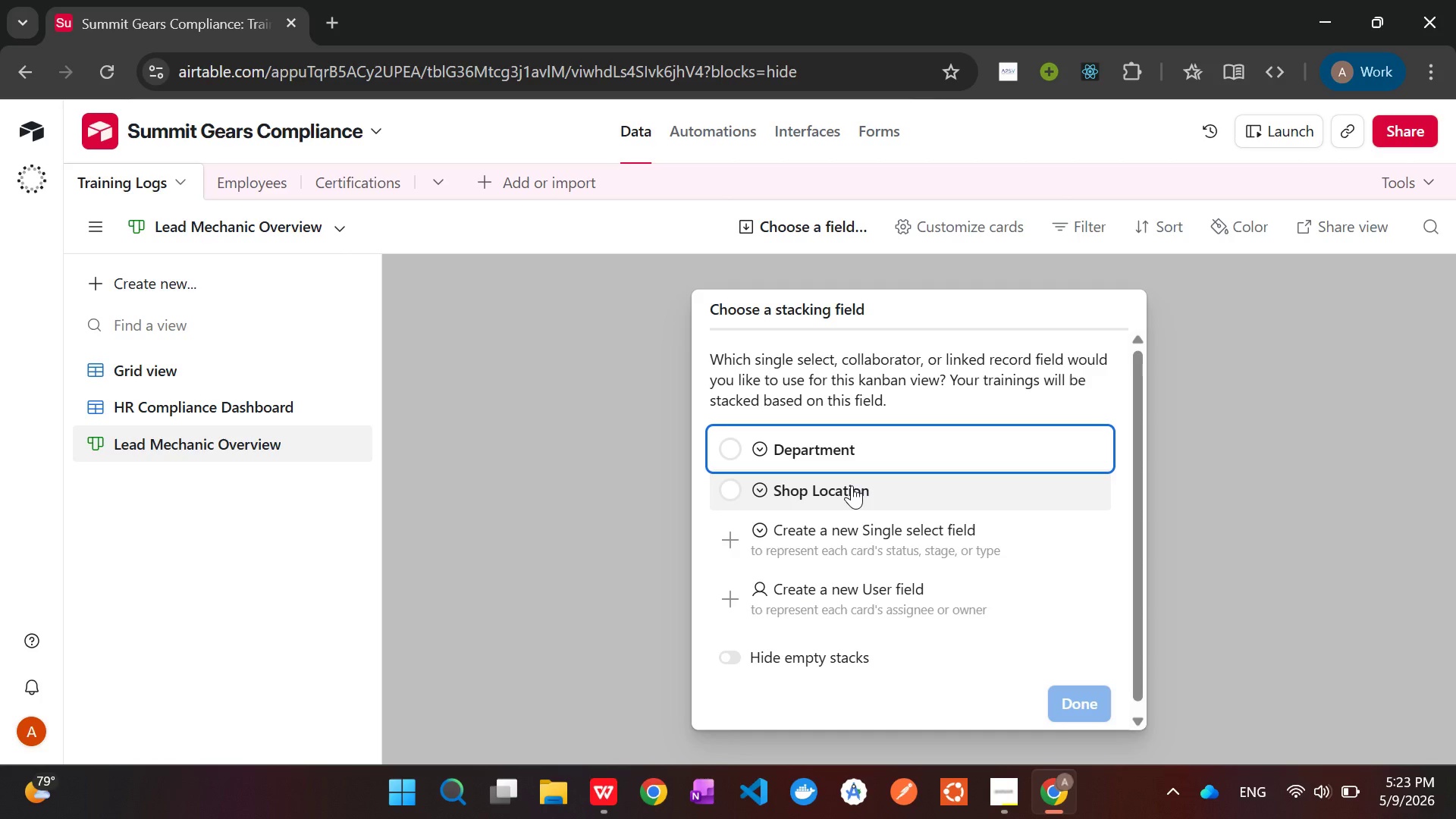 
wait(94.18)
 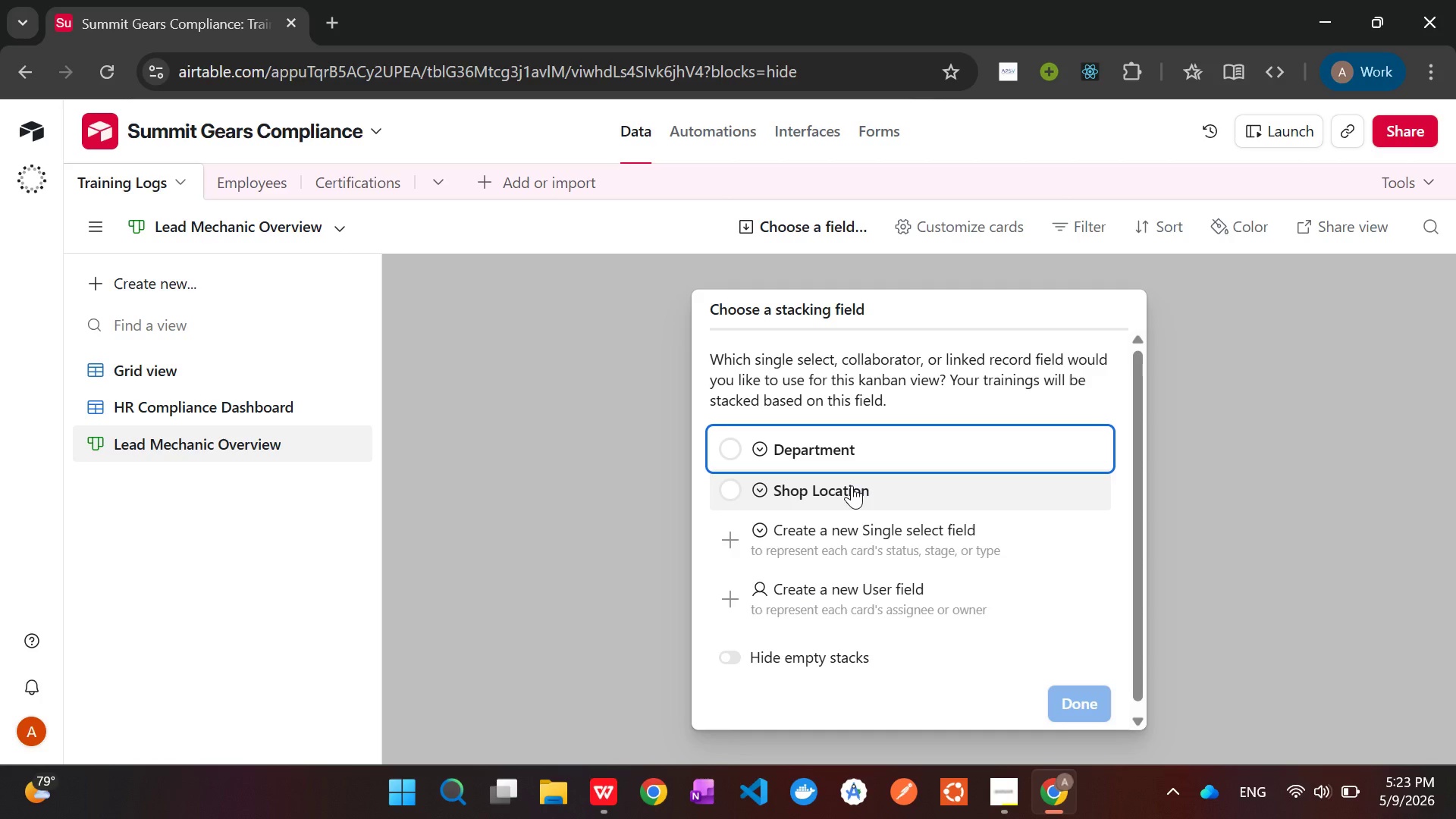 
scroll: coordinate [847, 497], scroll_direction: down, amount: 2.0
 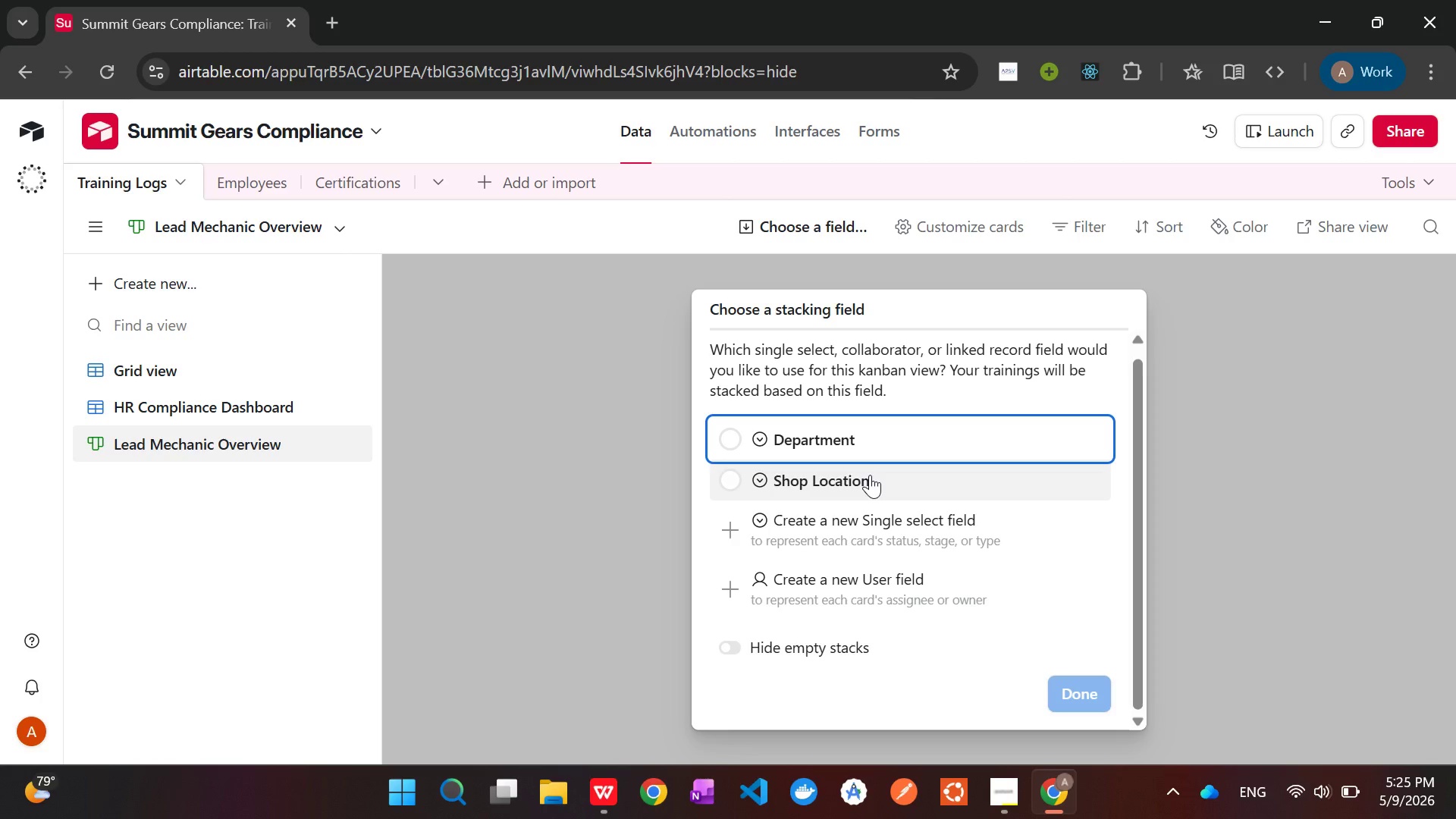 
wait(105.98)
 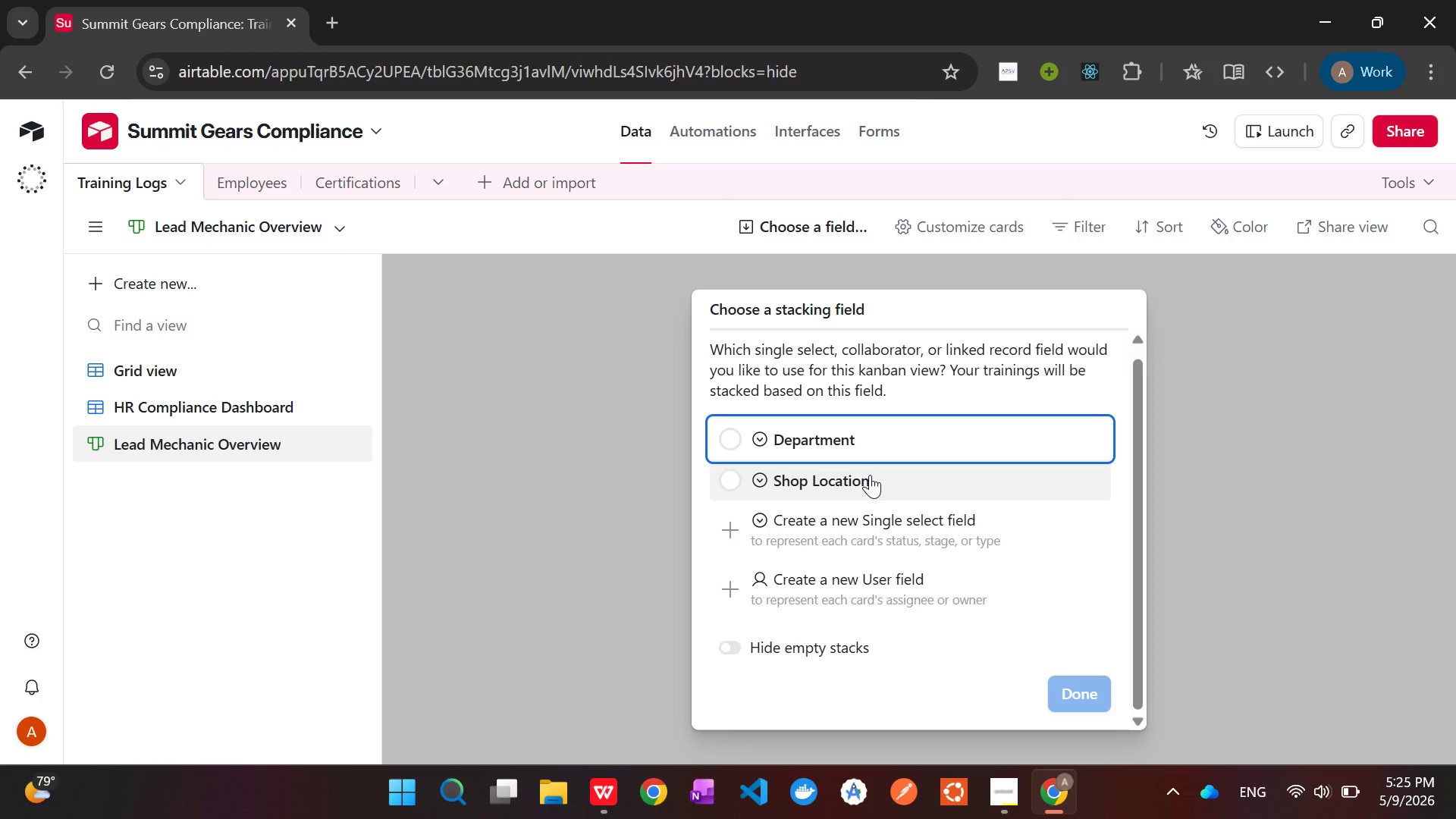 
left_click([536, 515])
 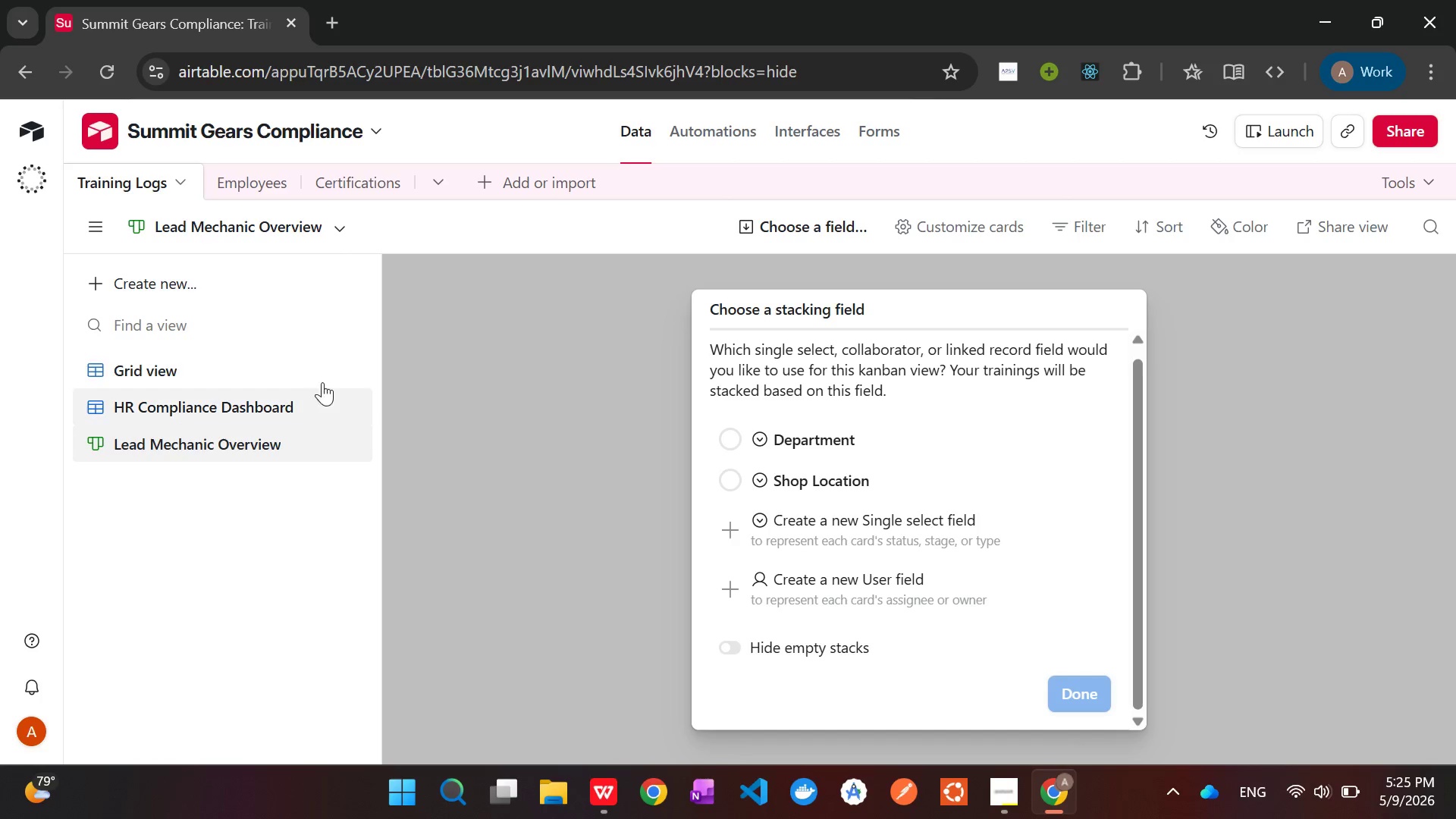 
left_click([175, 369])
 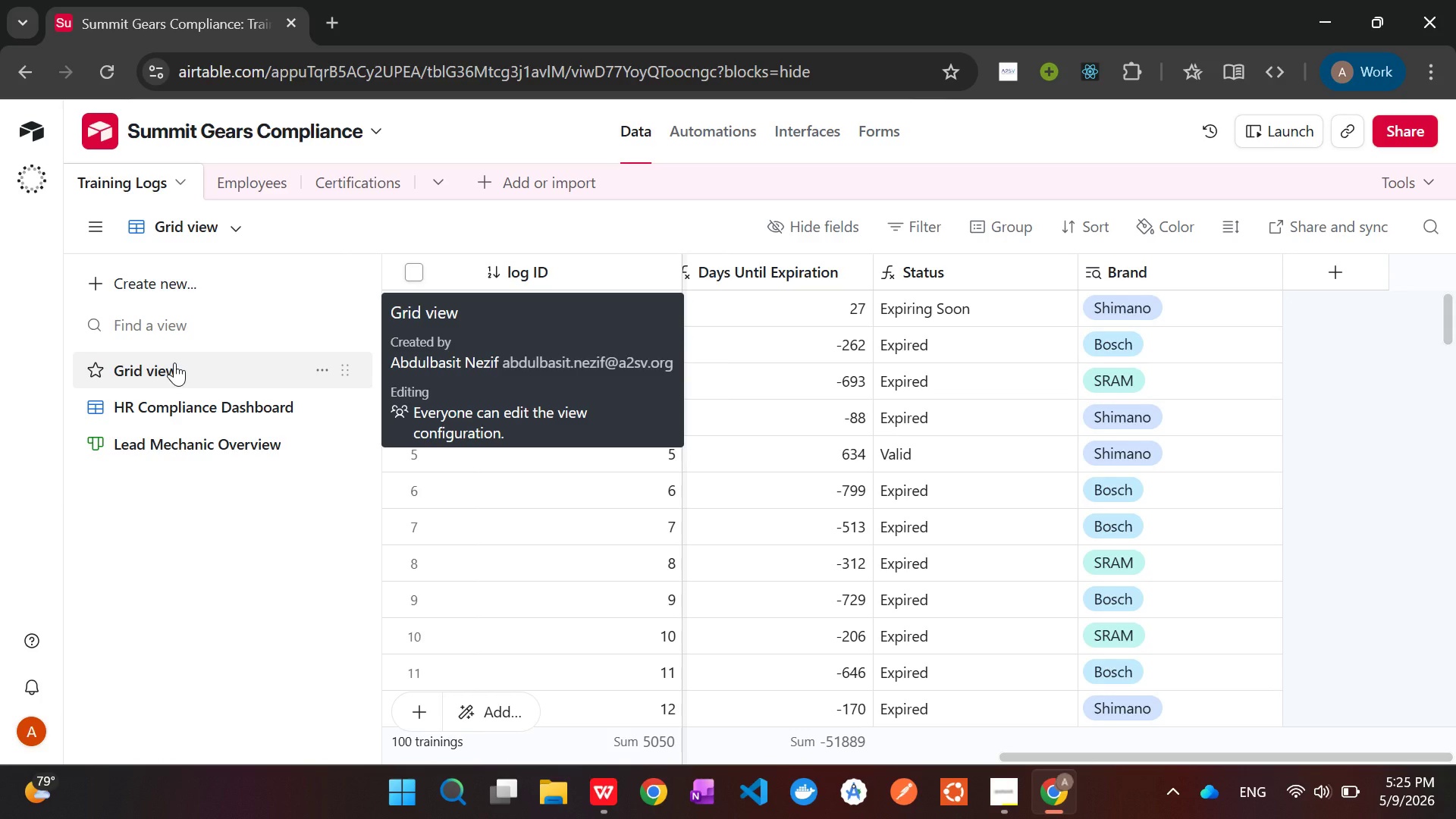 
wait(6.48)
 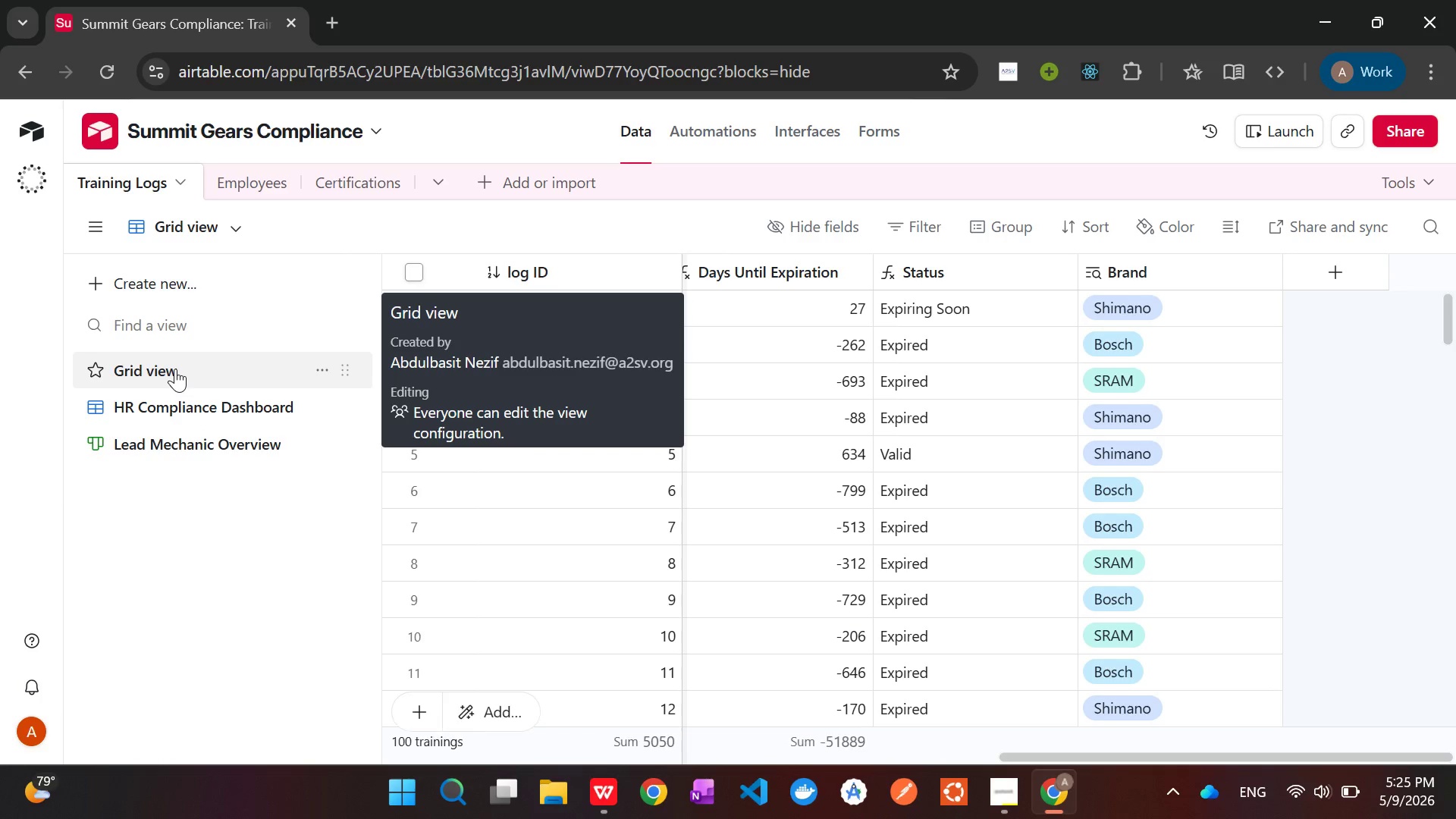 
right_click([1134, 268])
 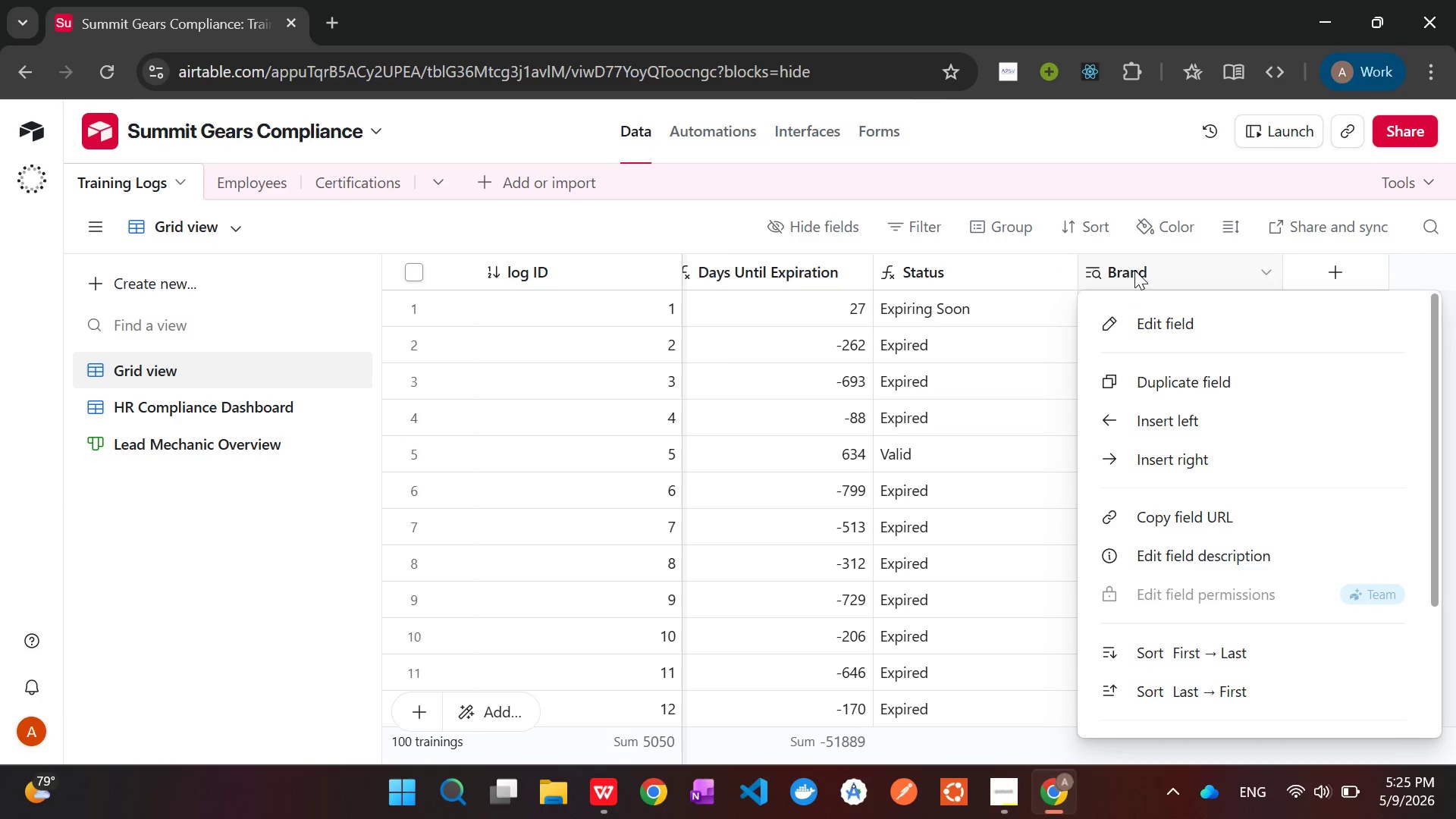 
left_click([1162, 324])
 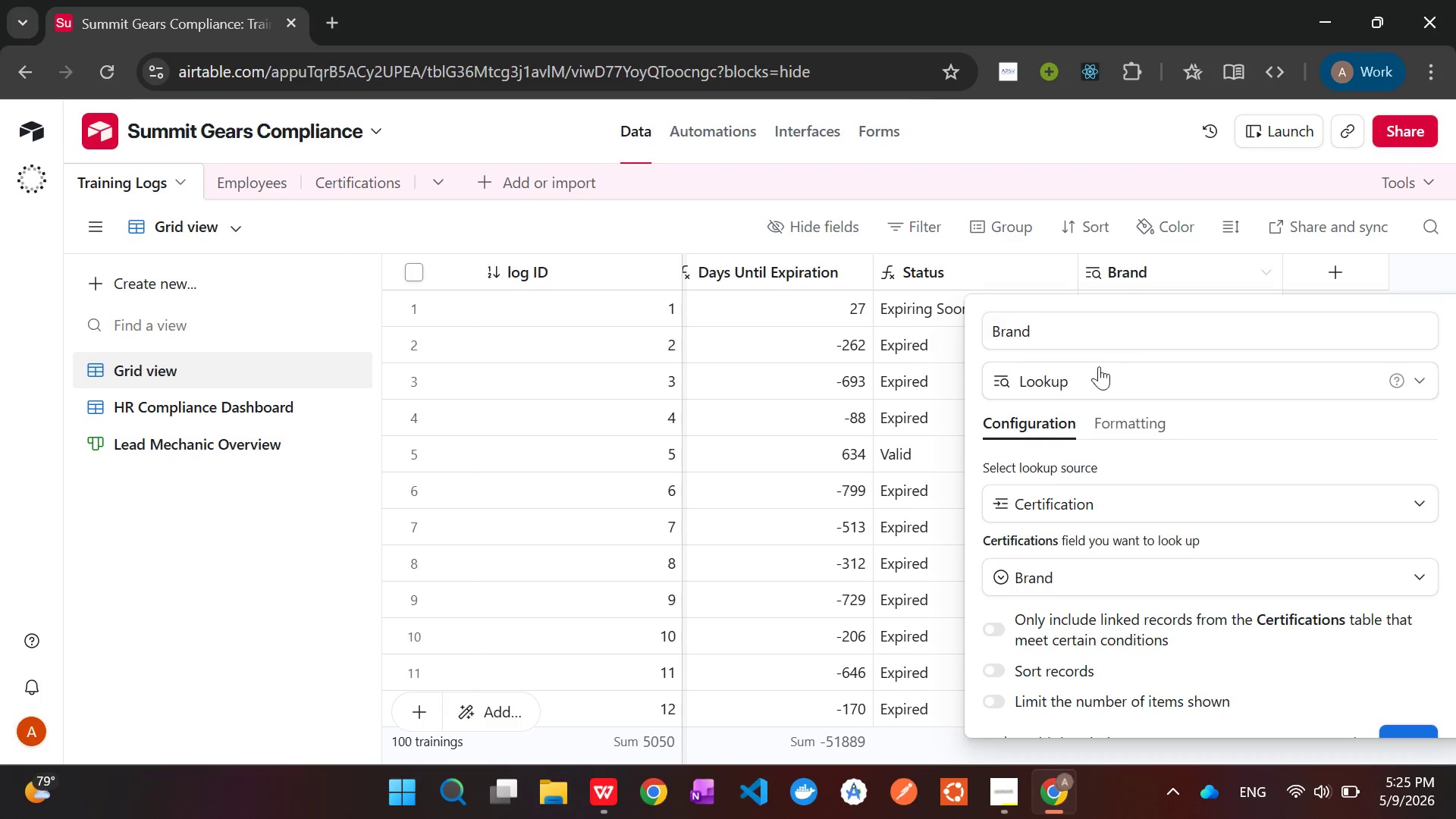 
left_click([1094, 374])
 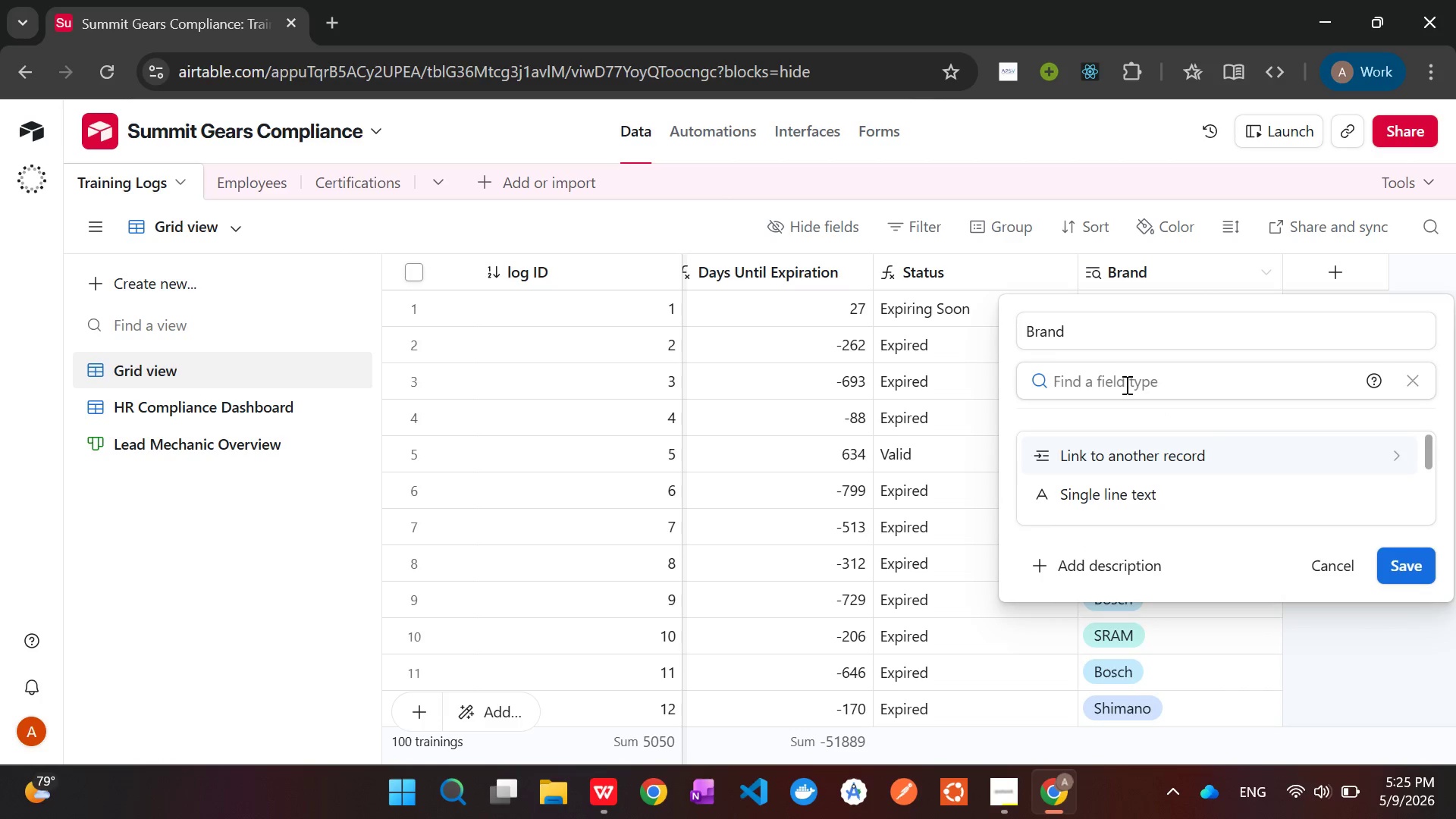 
type(single se)
 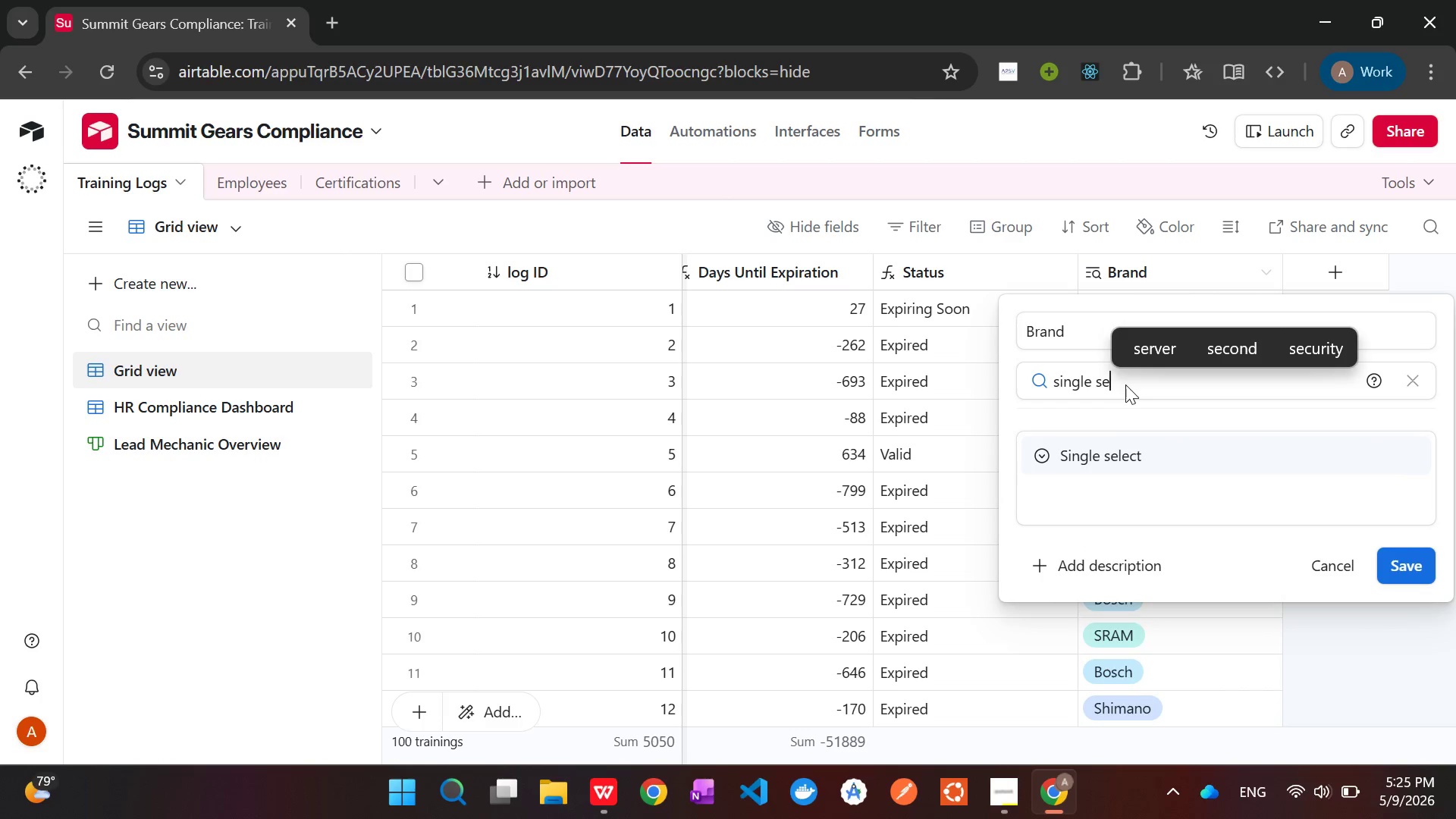 
left_click([1139, 446])
 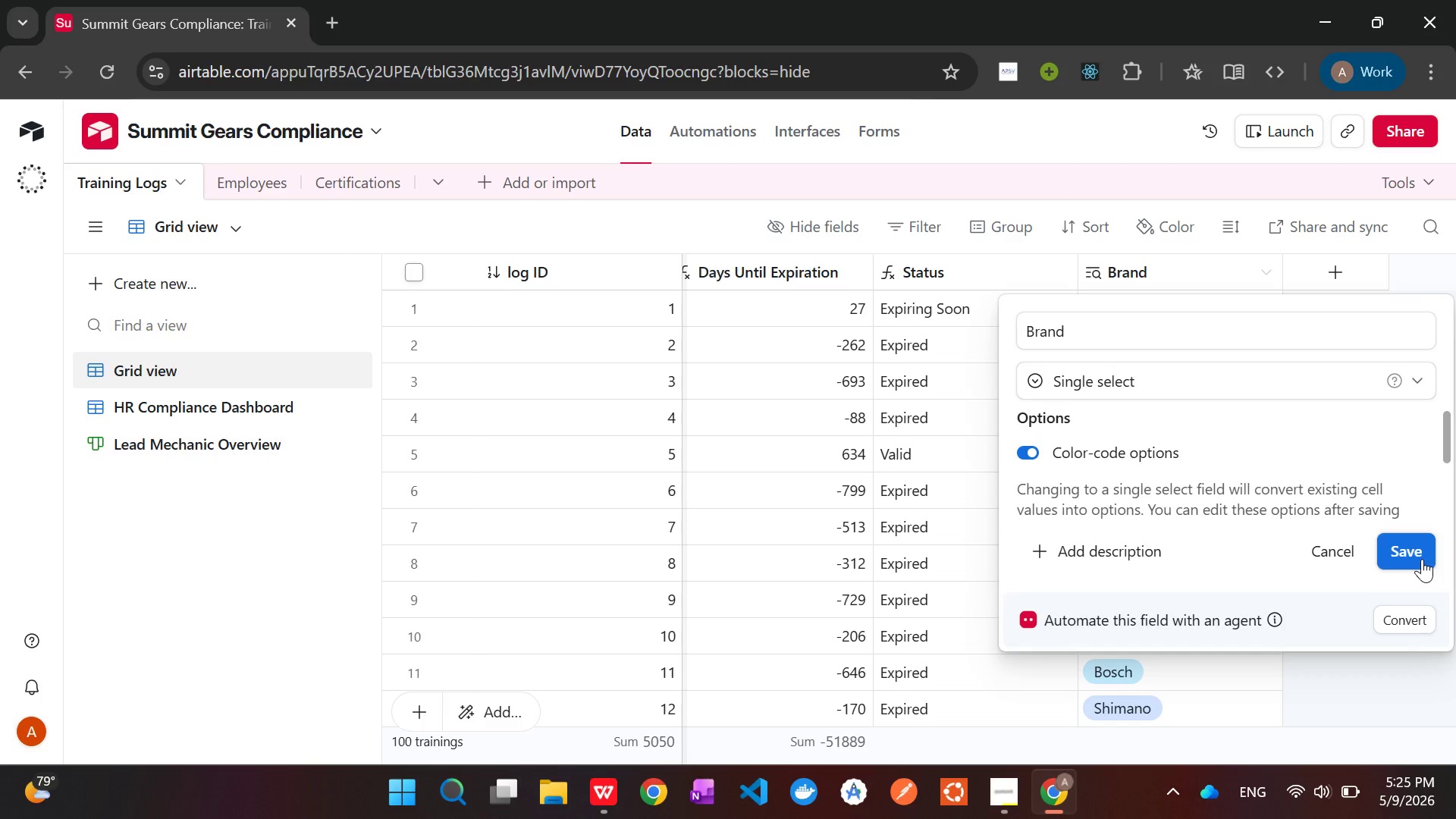 
wait(13.83)
 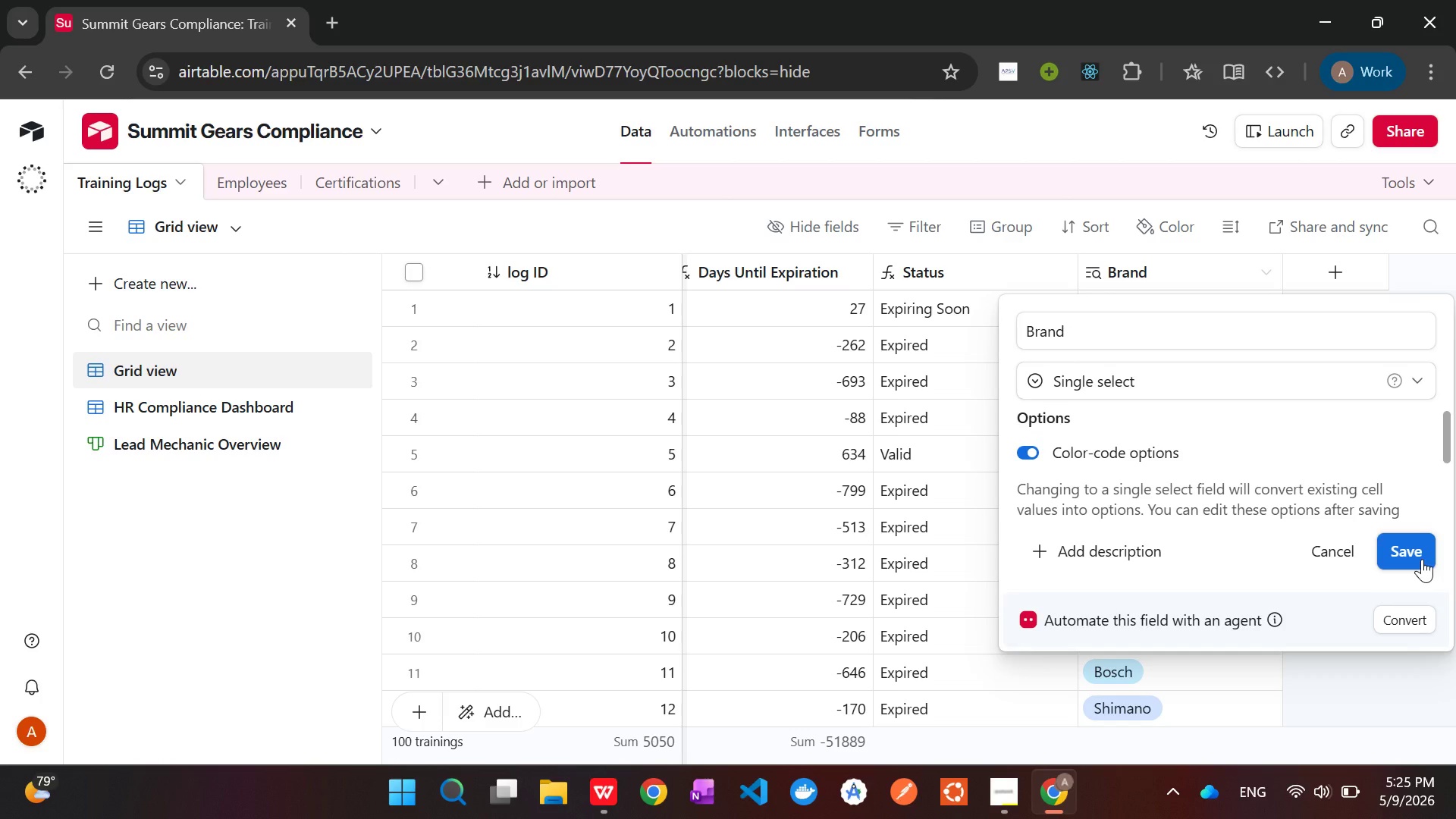 
left_click([1422, 559])
 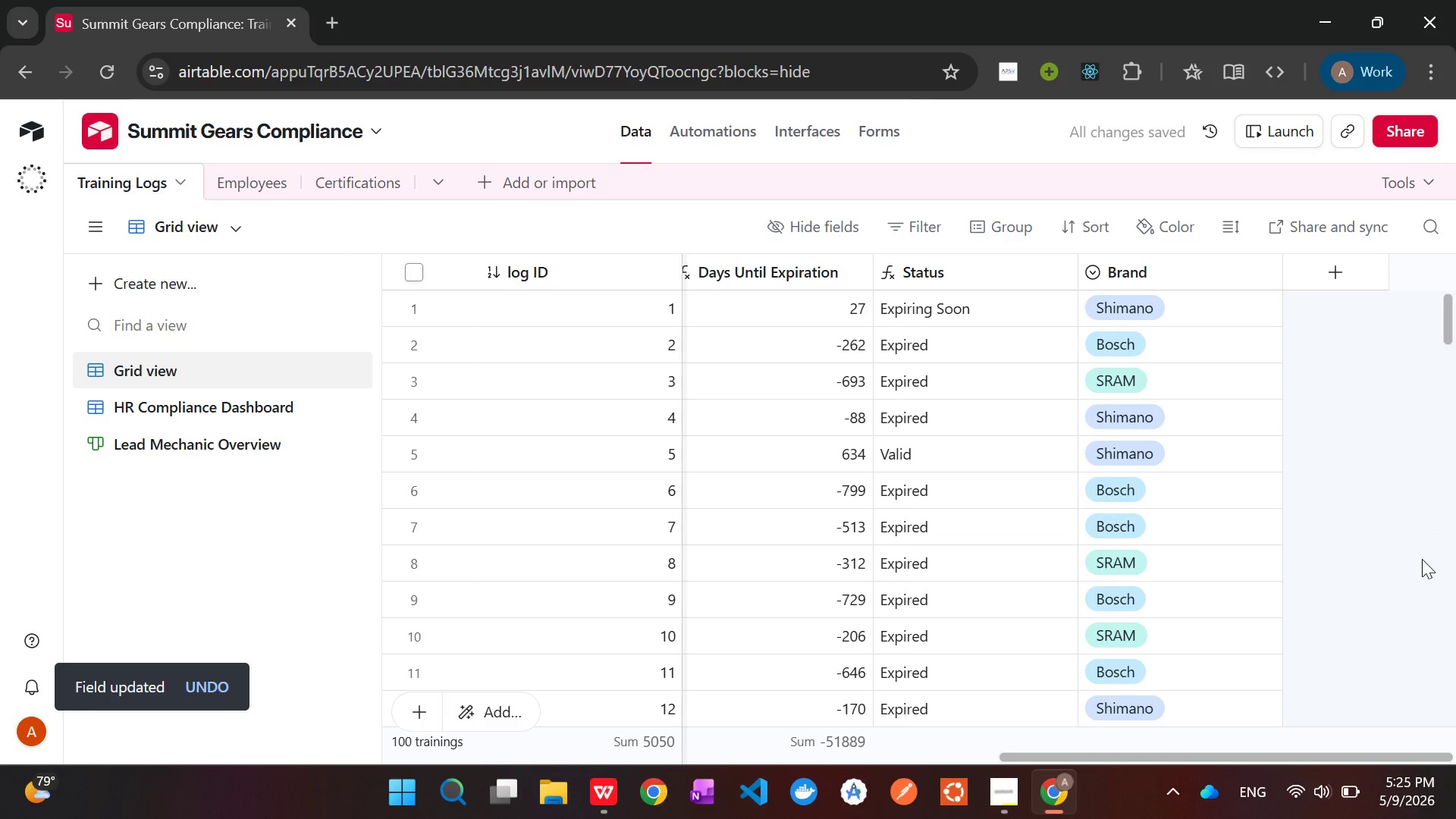 
scroll: coordinate [1345, 544], scroll_direction: up, amount: 9.0
 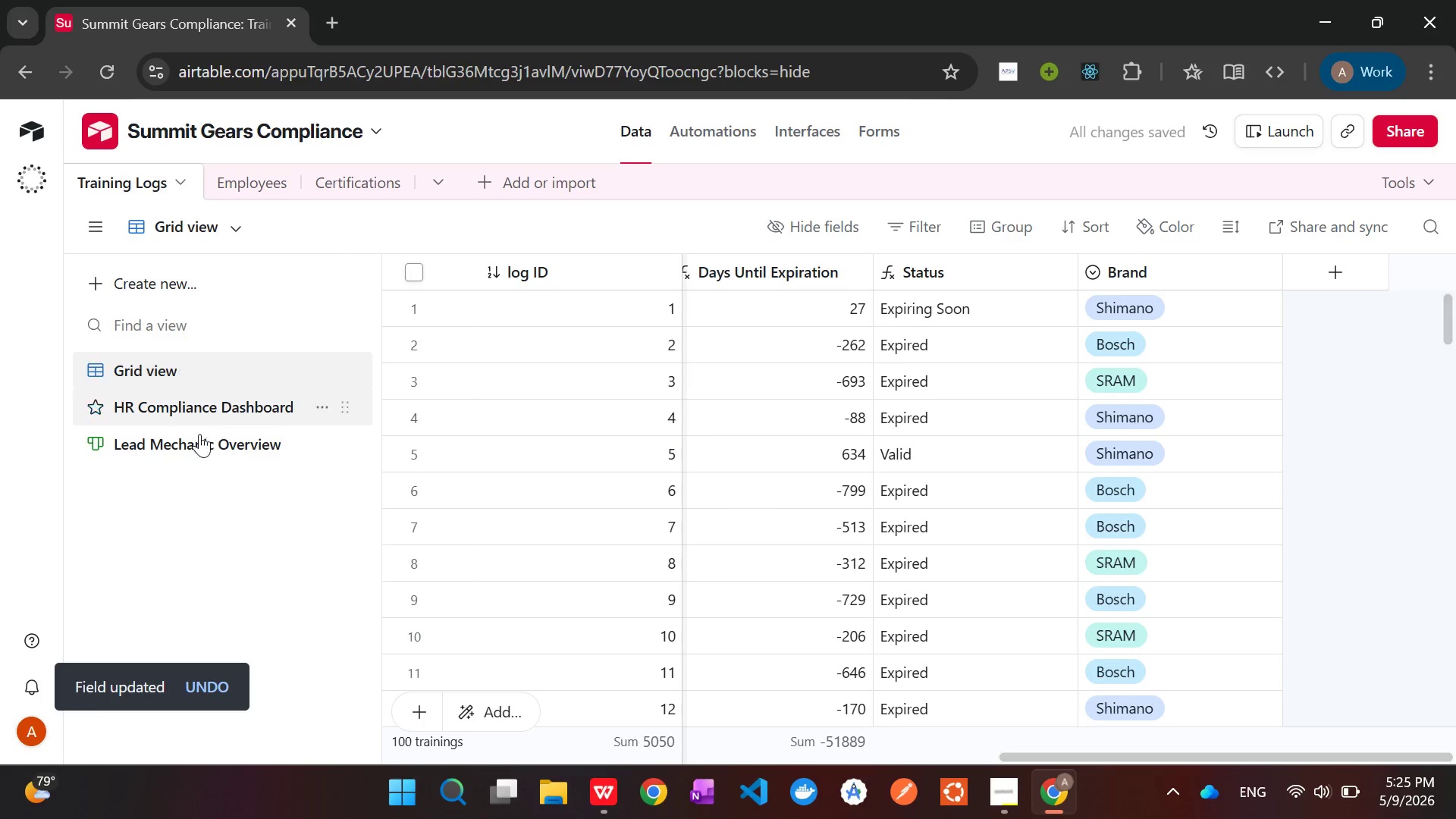 
left_click([201, 450])
 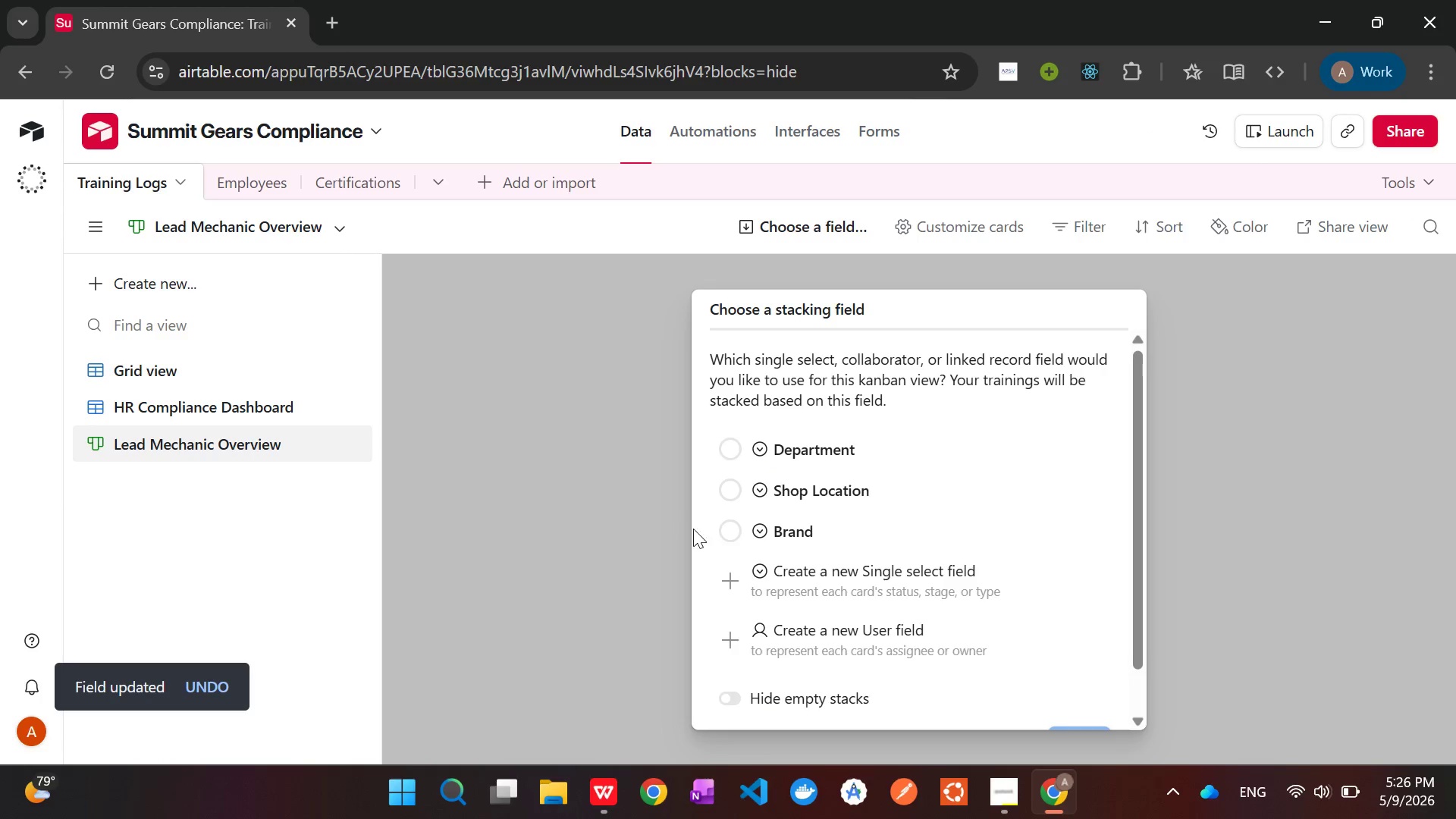 
left_click([749, 537])
 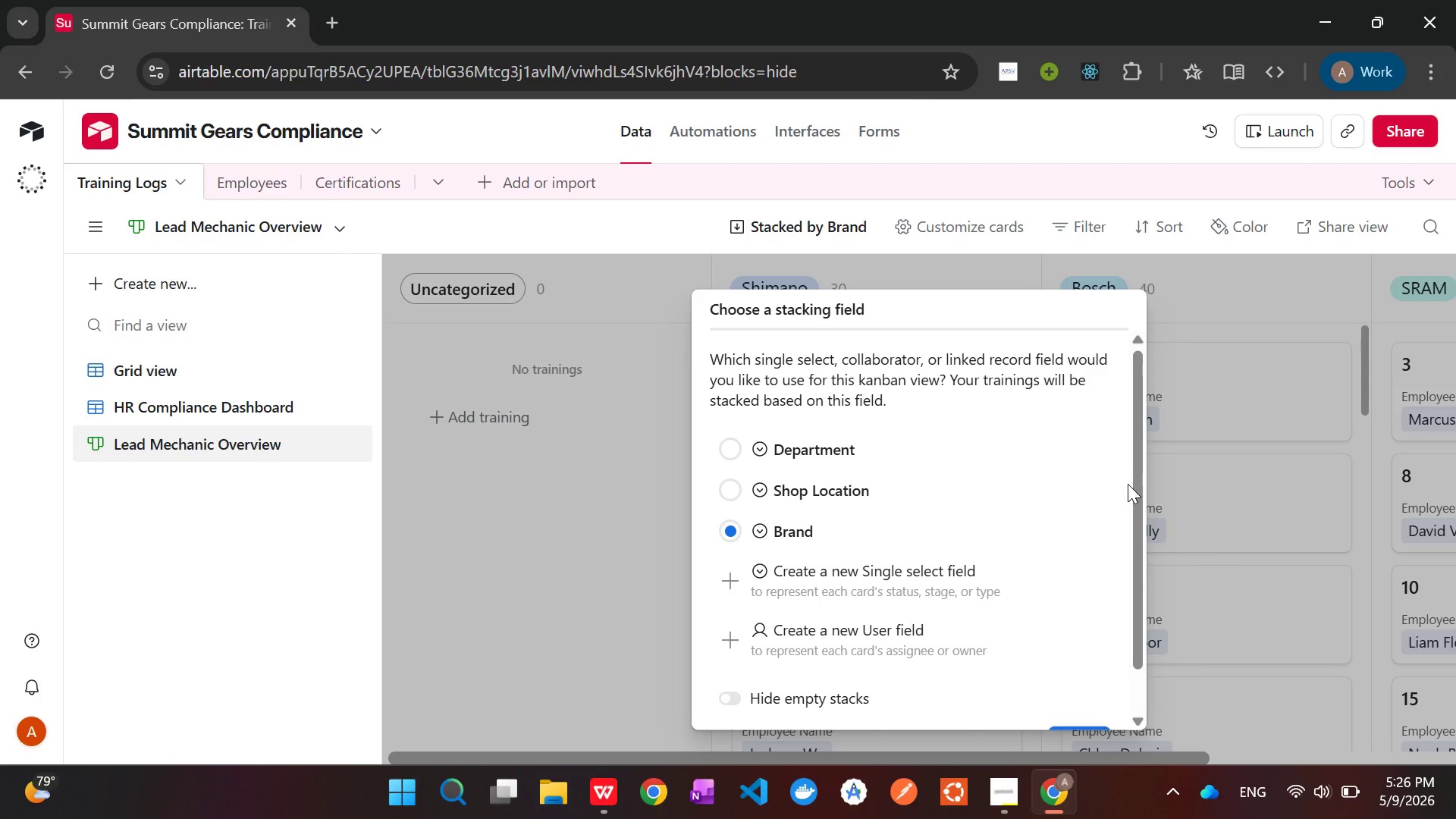 
wait(60.97)
 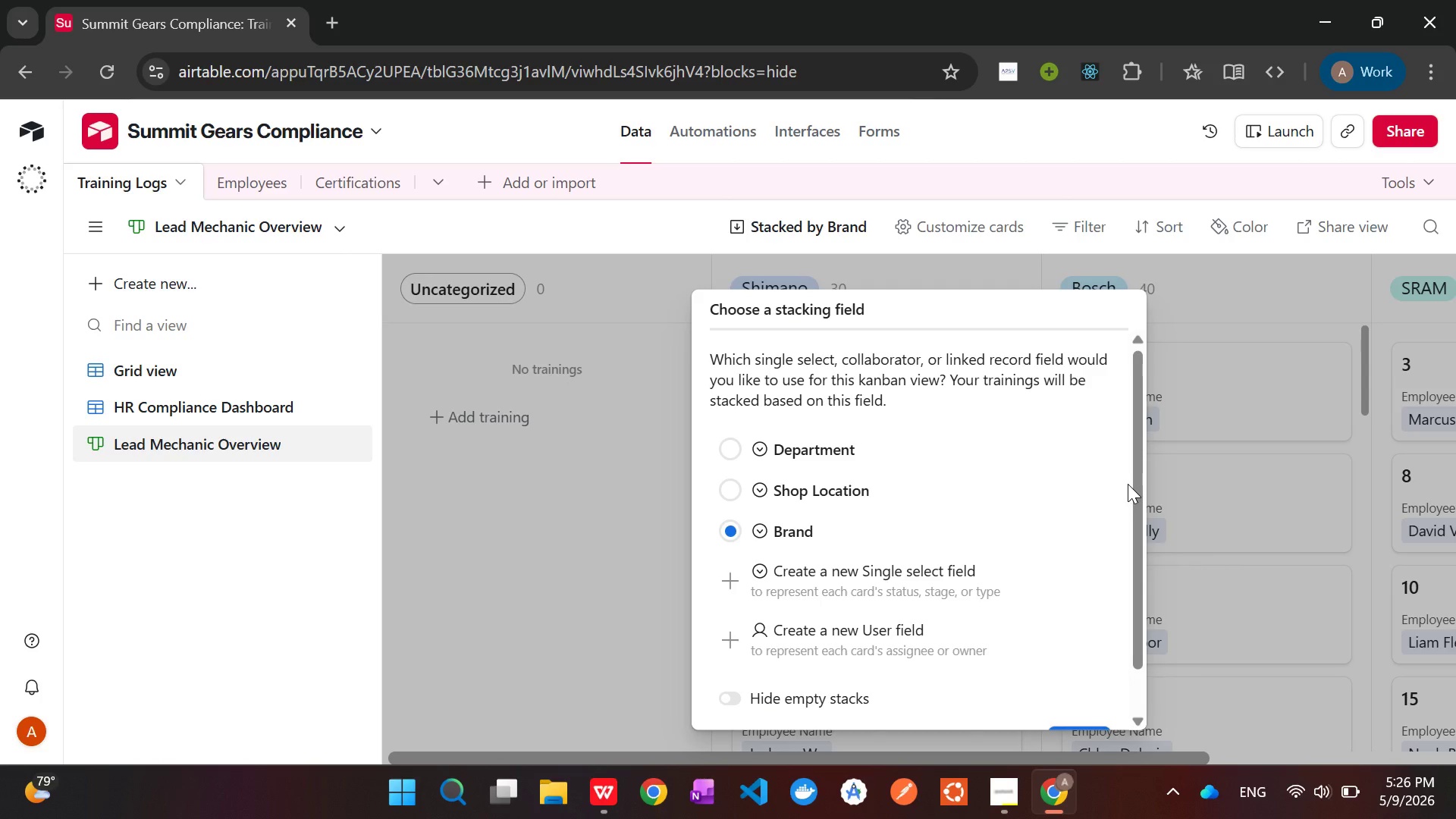 
scroll: coordinate [985, 480], scroll_direction: down, amount: 2.0
 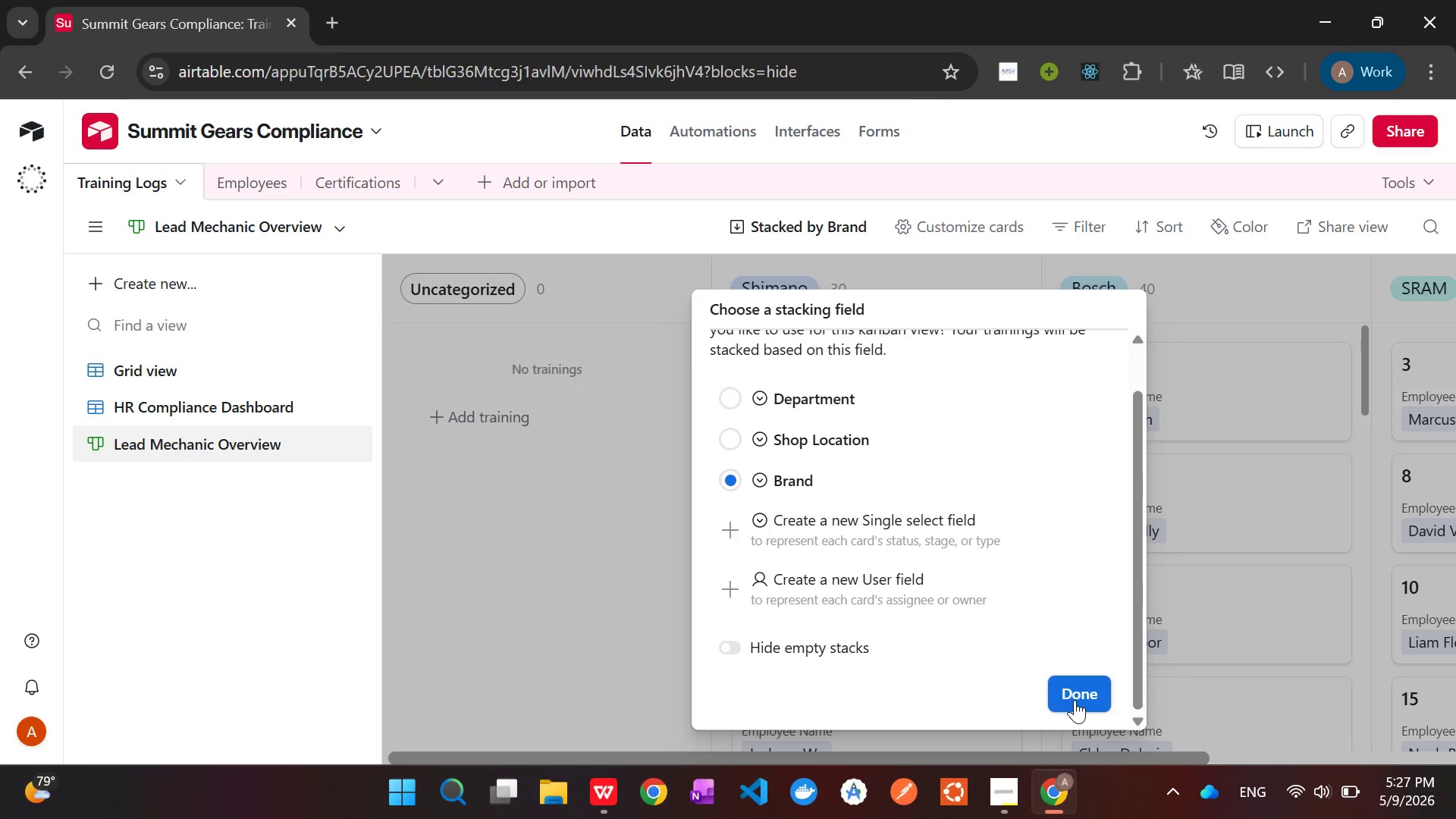 
left_click([1075, 700])
 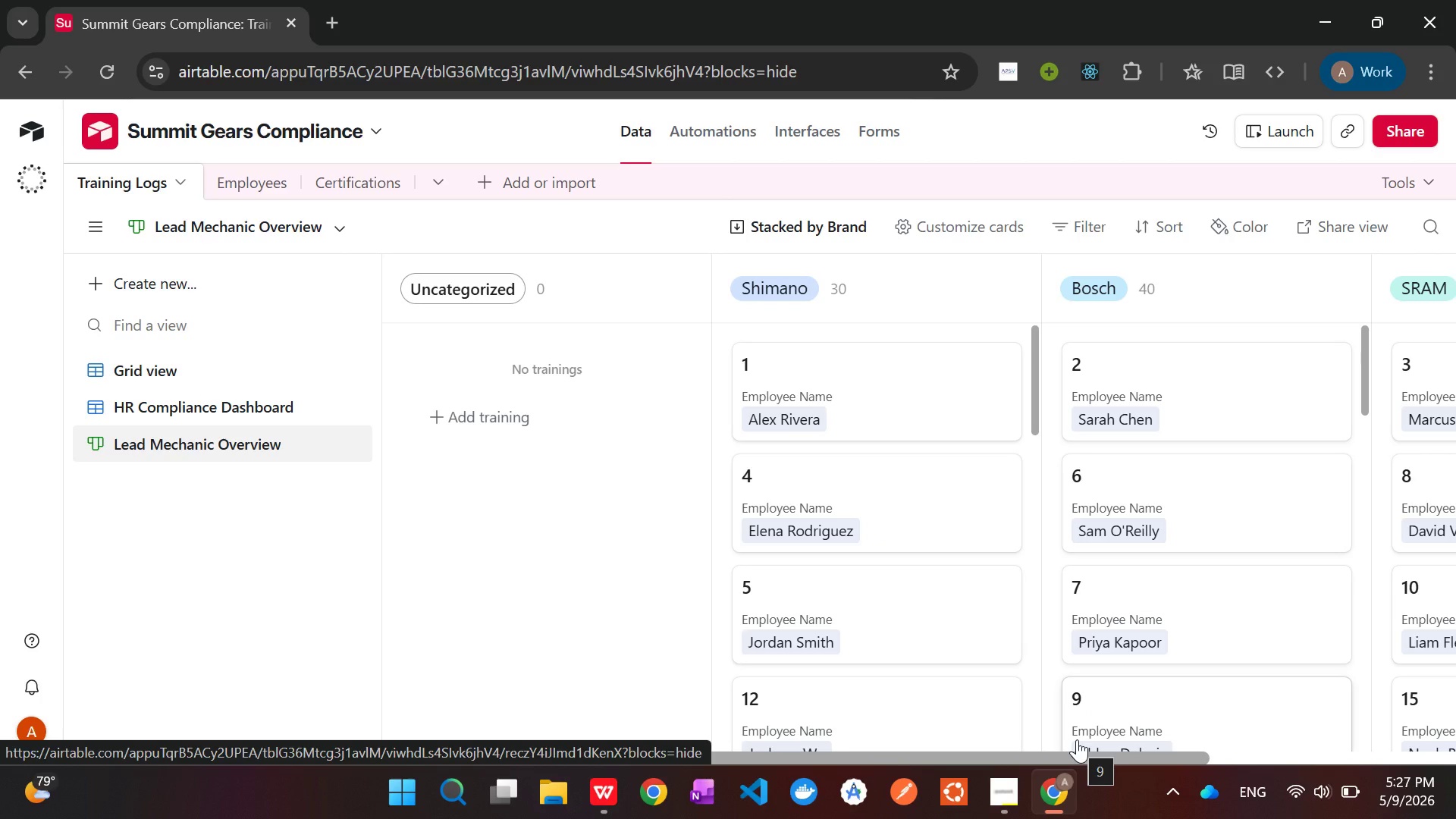 
wait(19.33)
 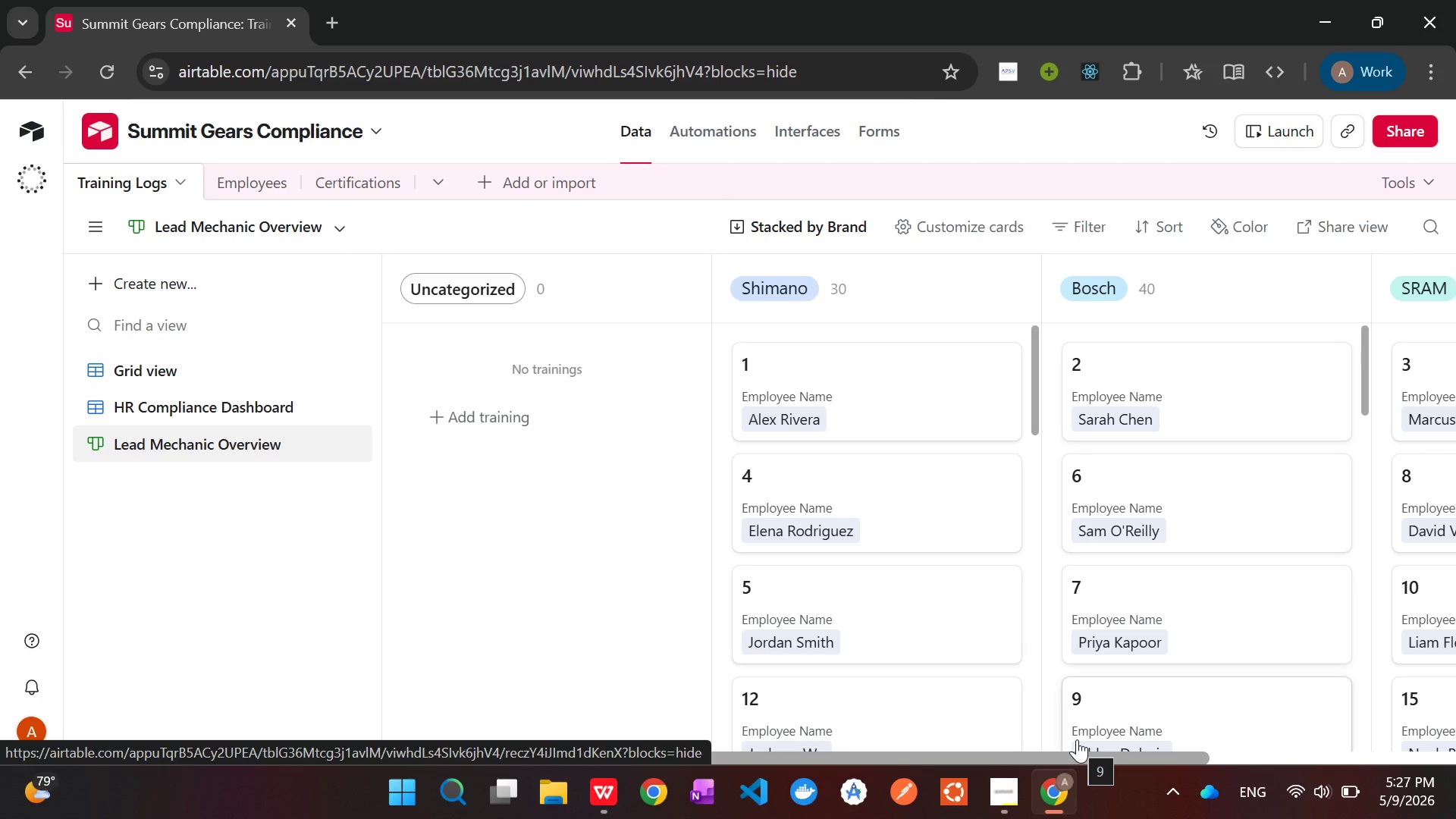 
left_click_drag(start_coordinate=[563, 396], to_coordinate=[817, 435])
 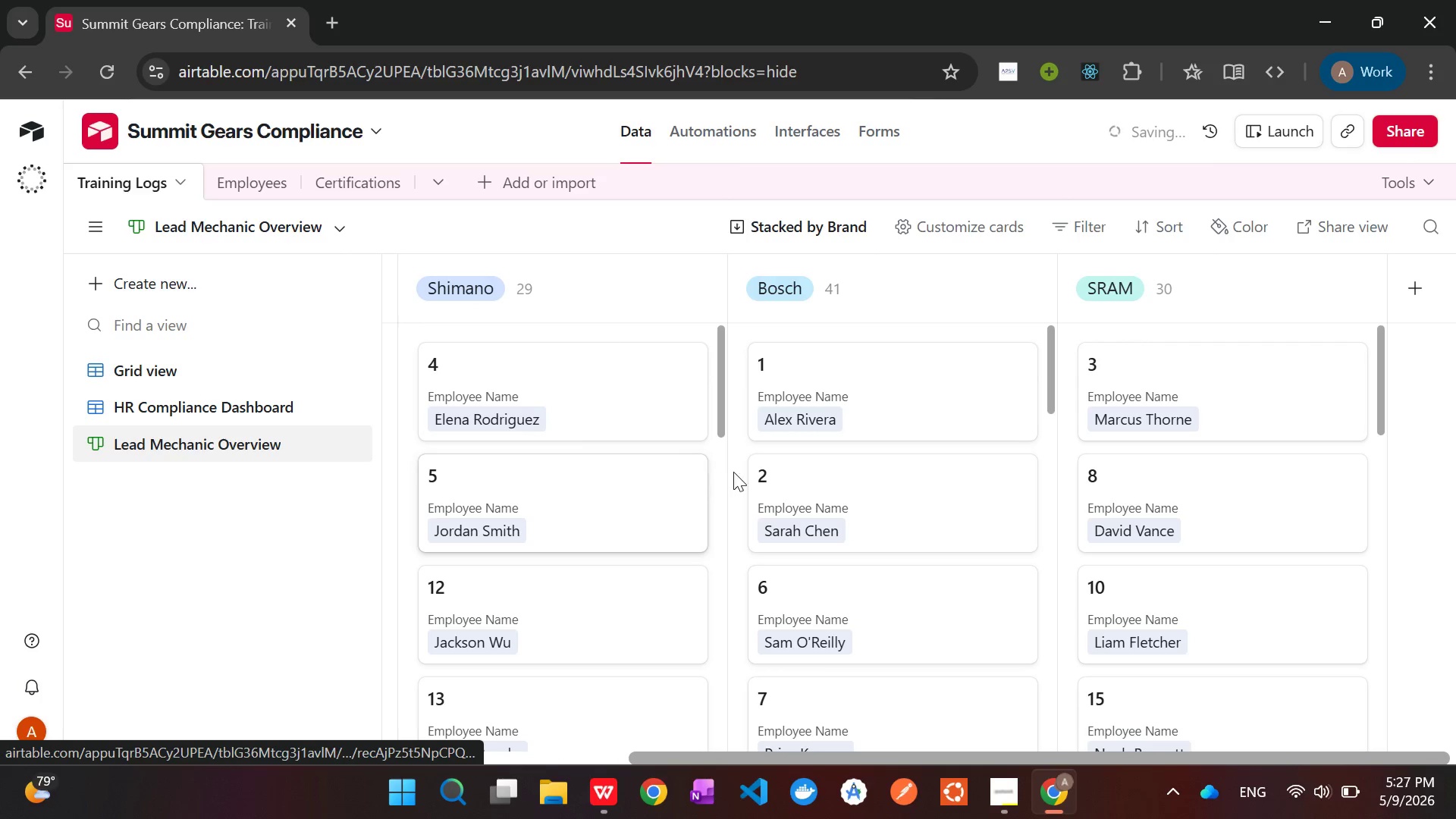 
left_click_drag(start_coordinate=[816, 507], to_coordinate=[566, 426])
 